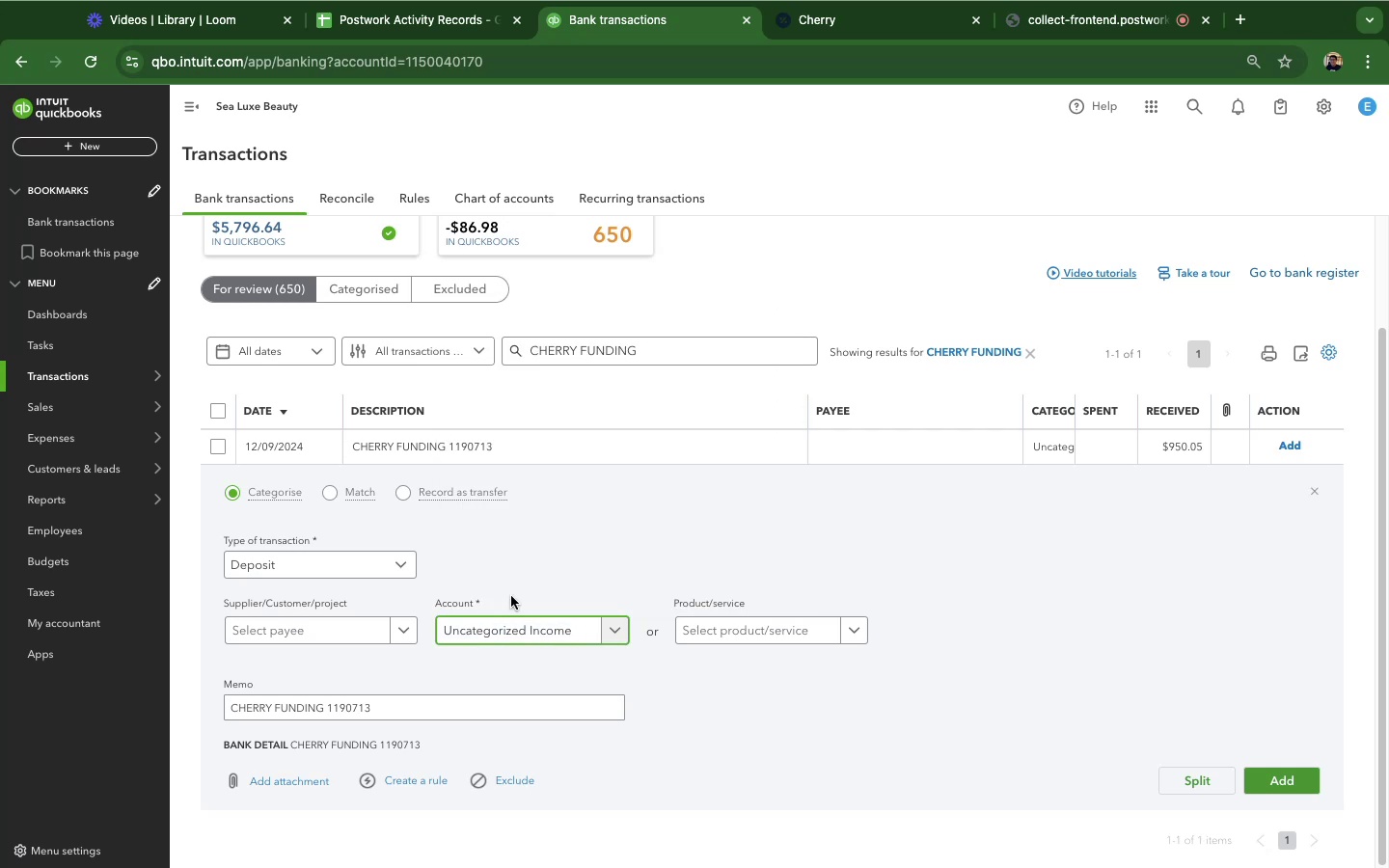 
key(Meta+A)
 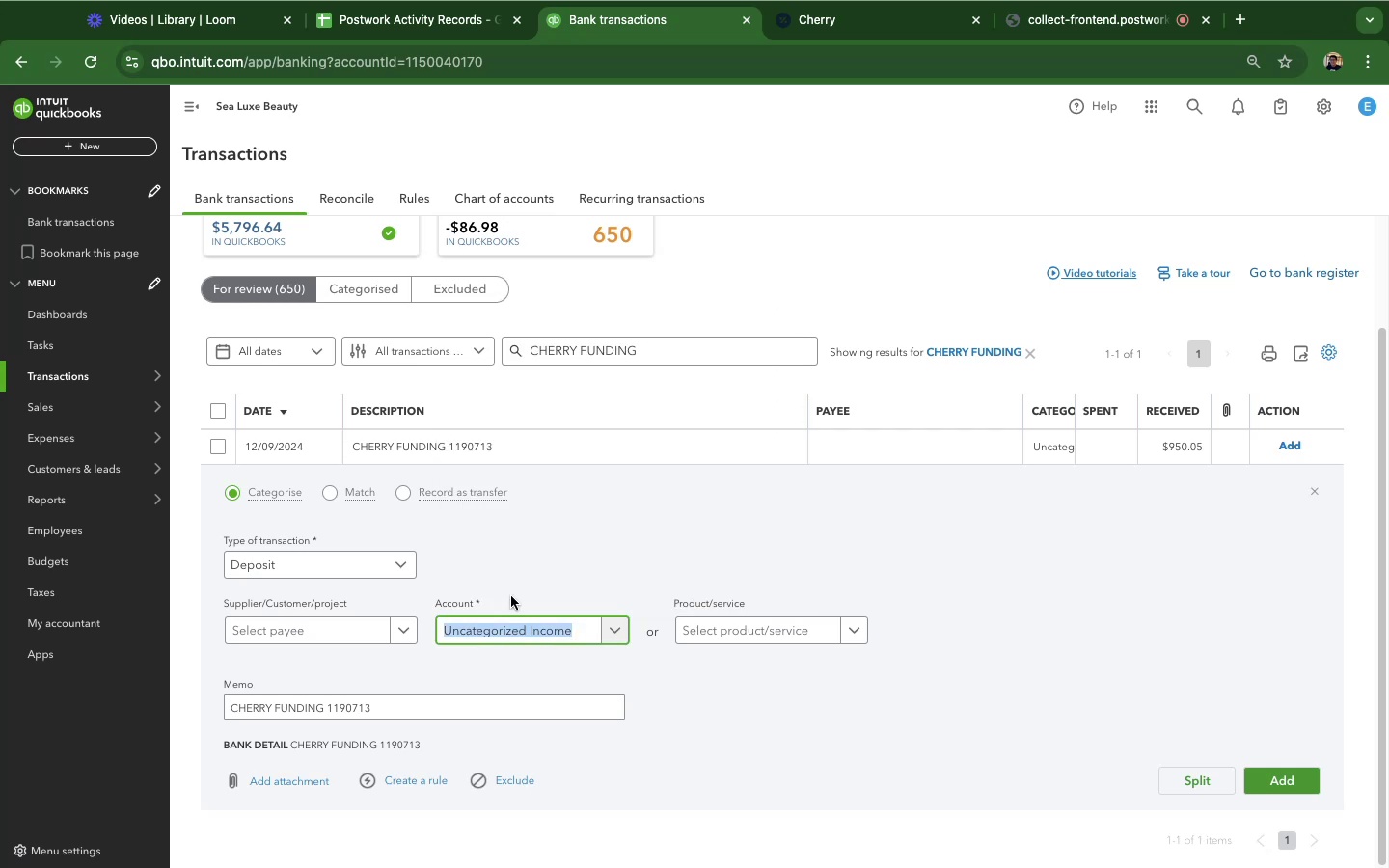 
key(Backspace)
type(unca)
 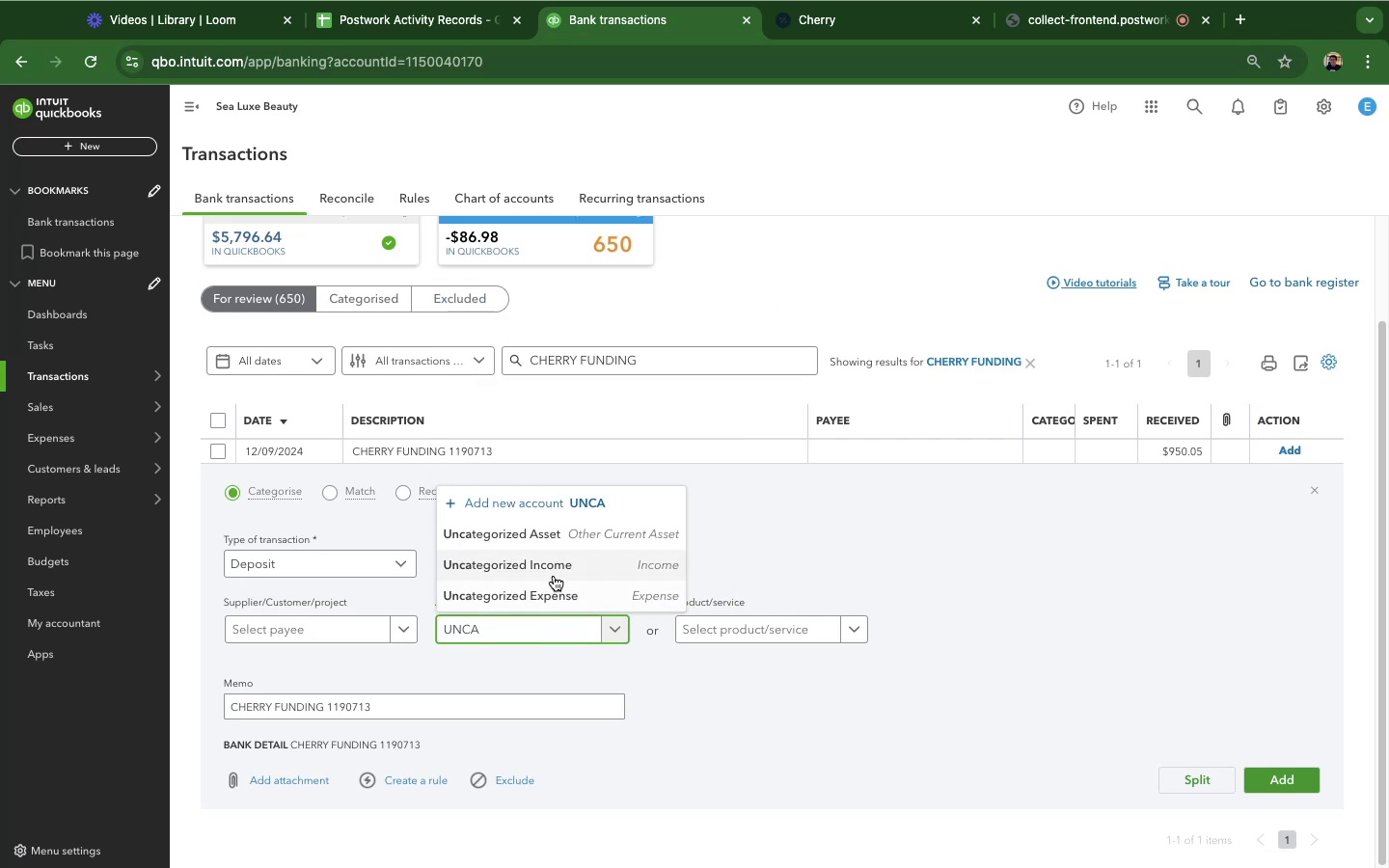 
left_click([550, 536])
 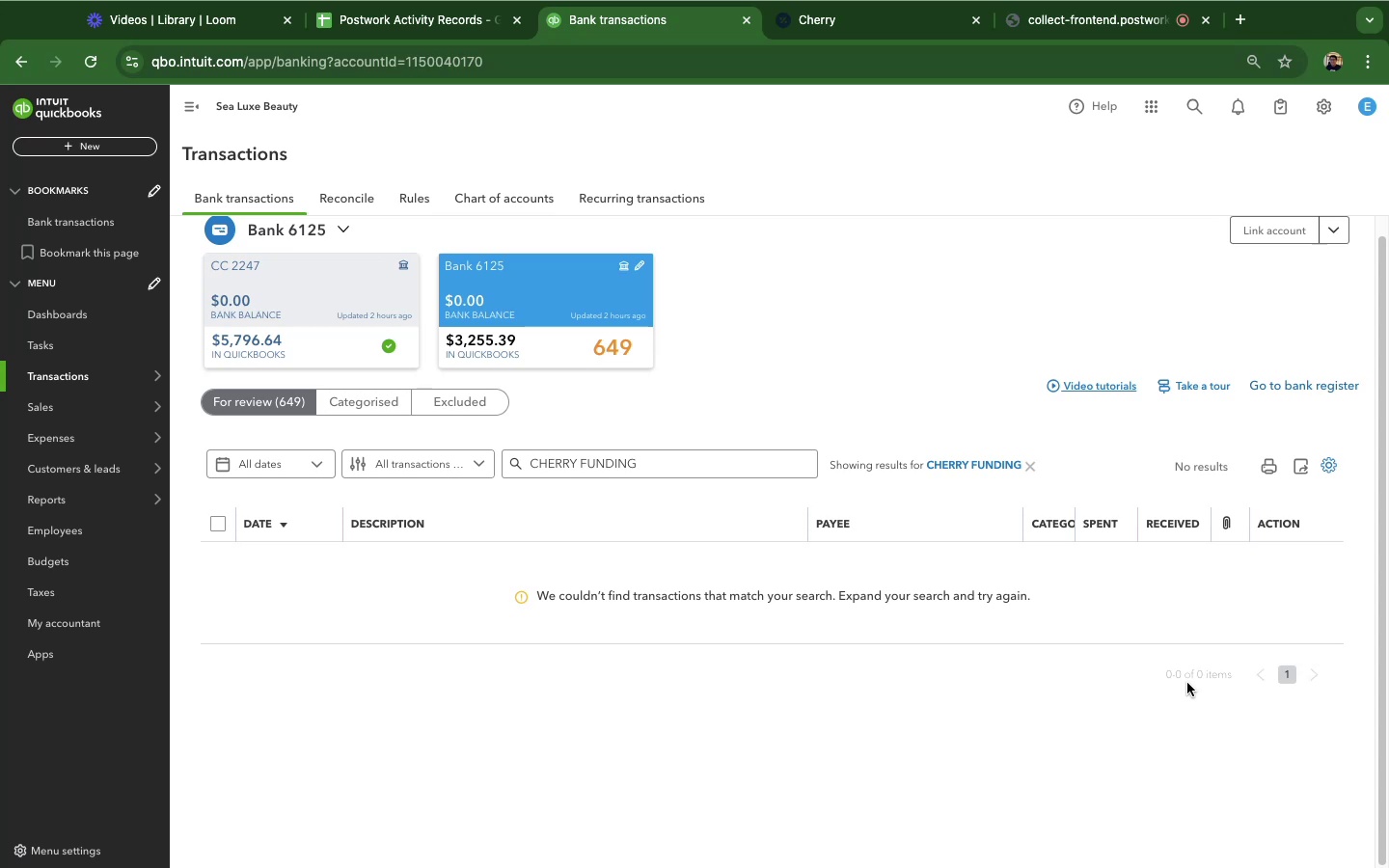 
wait(24.92)
 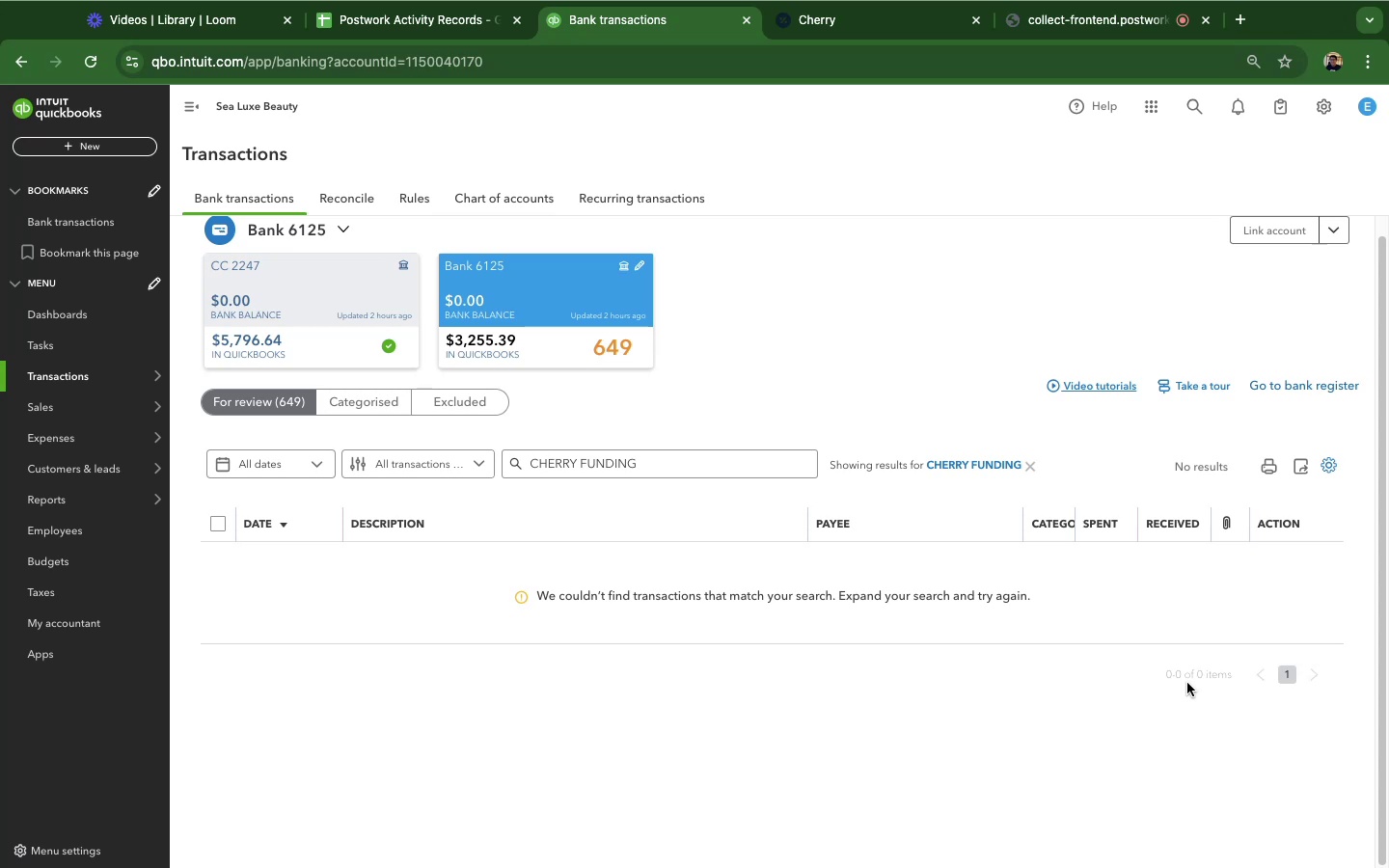 
double_click([588, 456])
 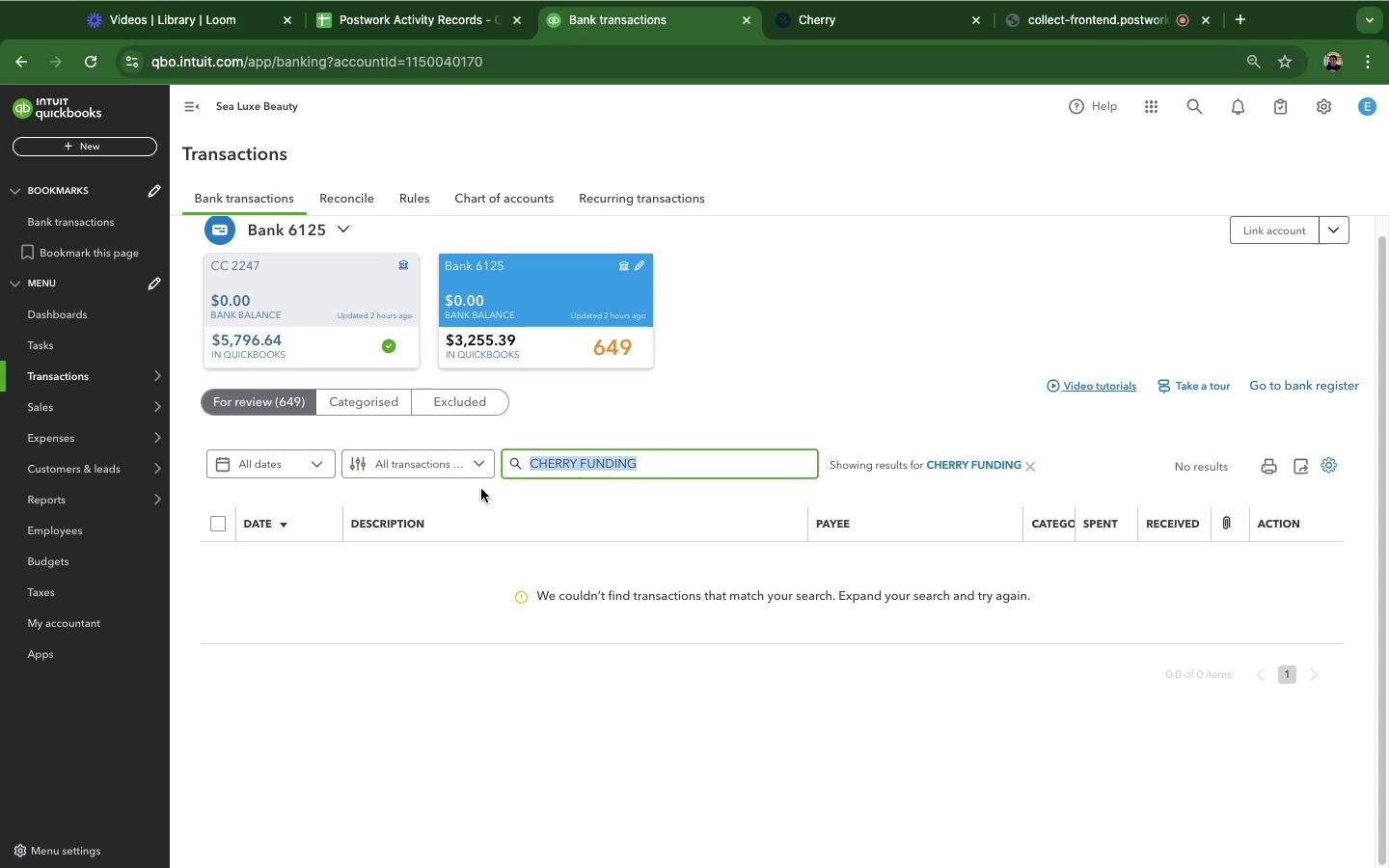 
triple_click([588, 456])
 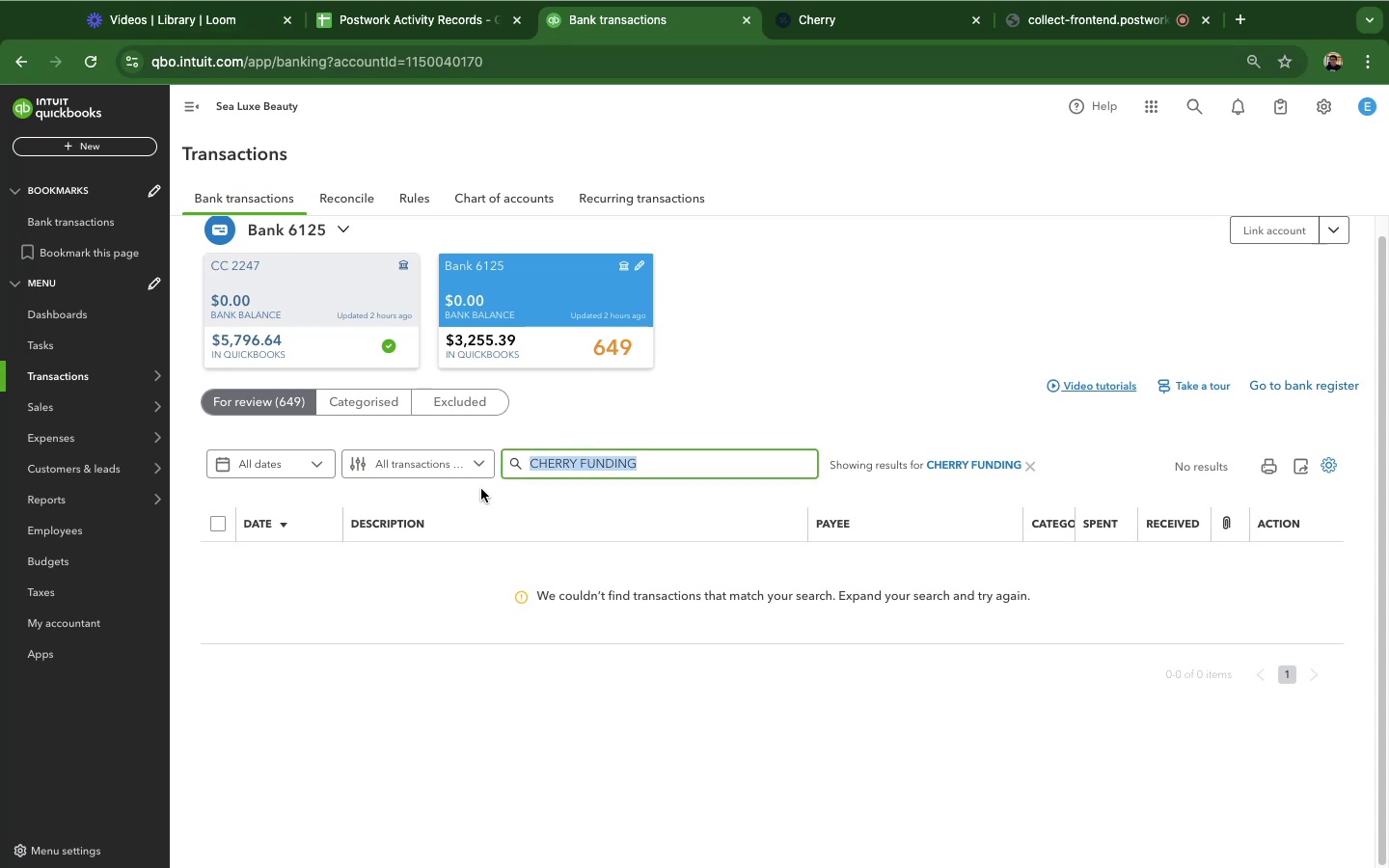 
key(Backspace)
 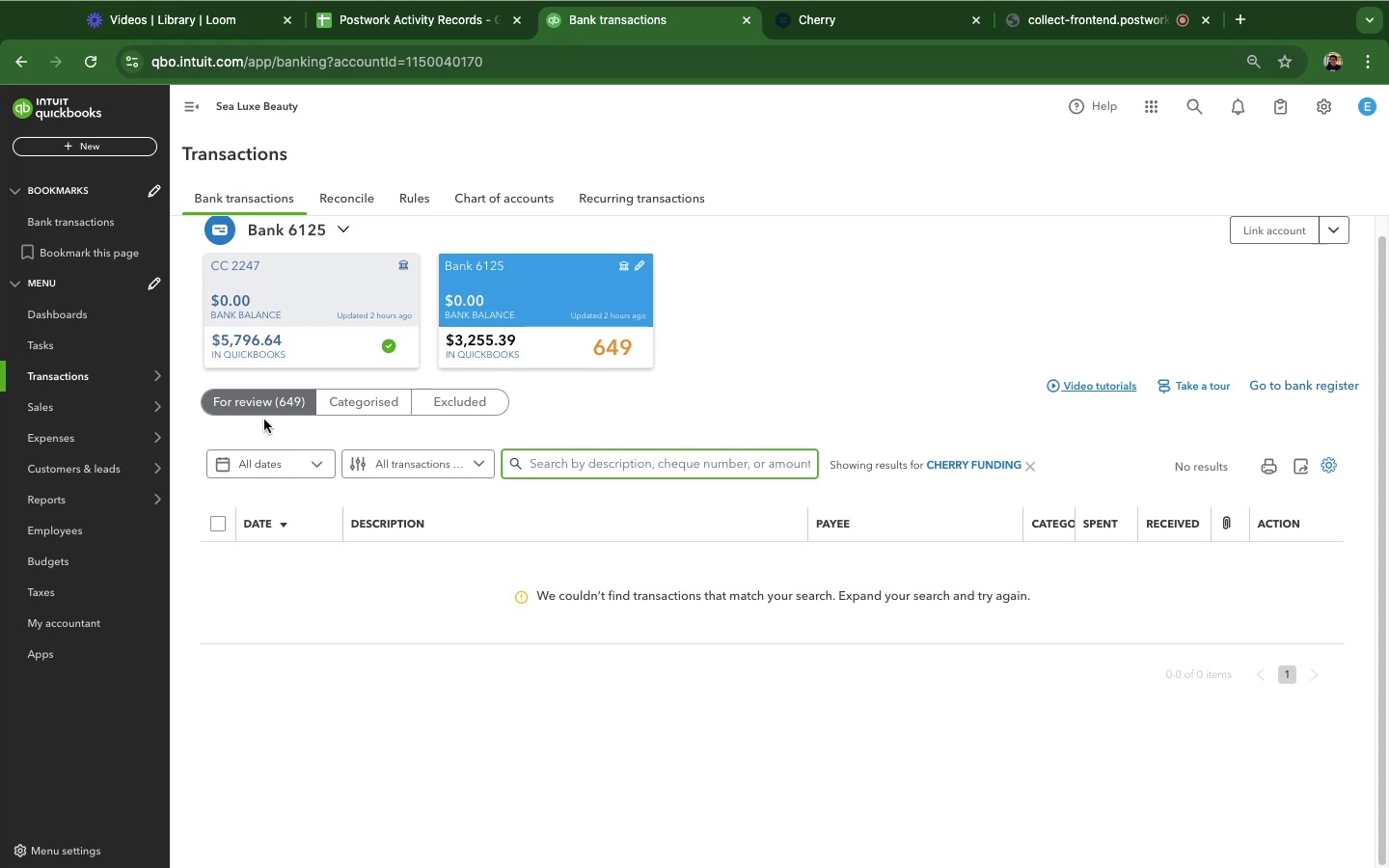 
left_click([248, 408])
 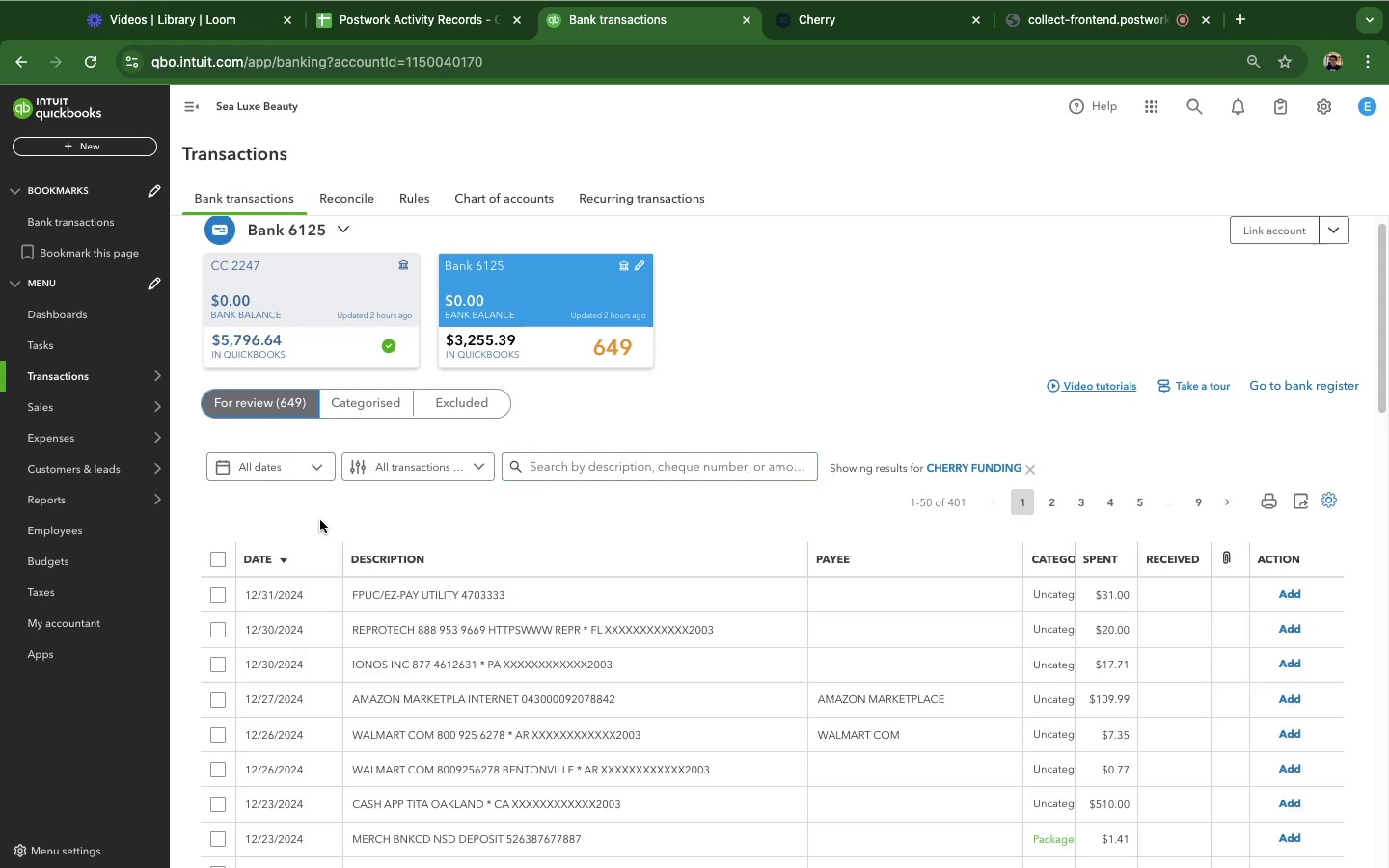 
scroll: coordinate [466, 739], scroll_direction: down, amount: 11.0
 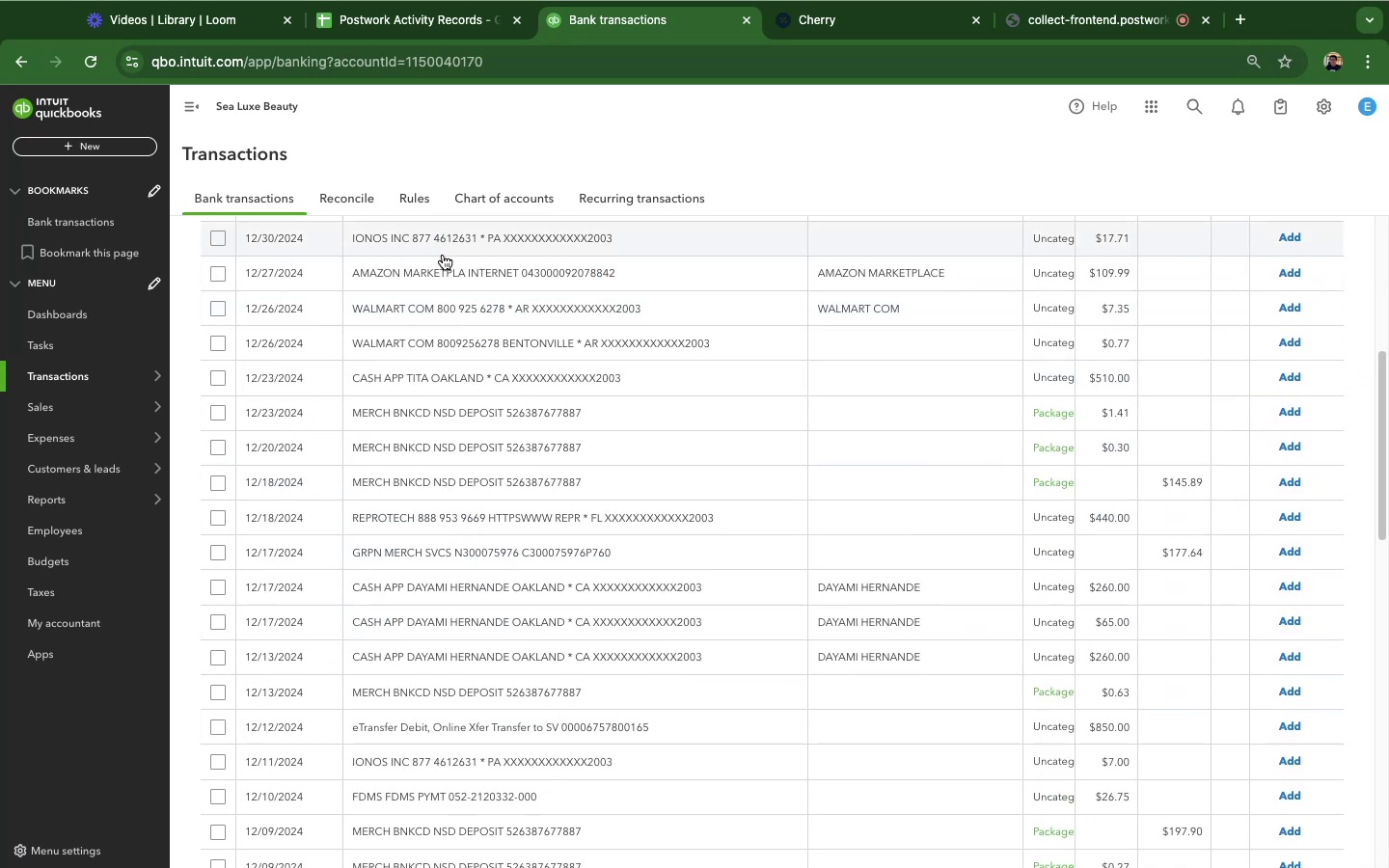 
left_click([446, 272])
 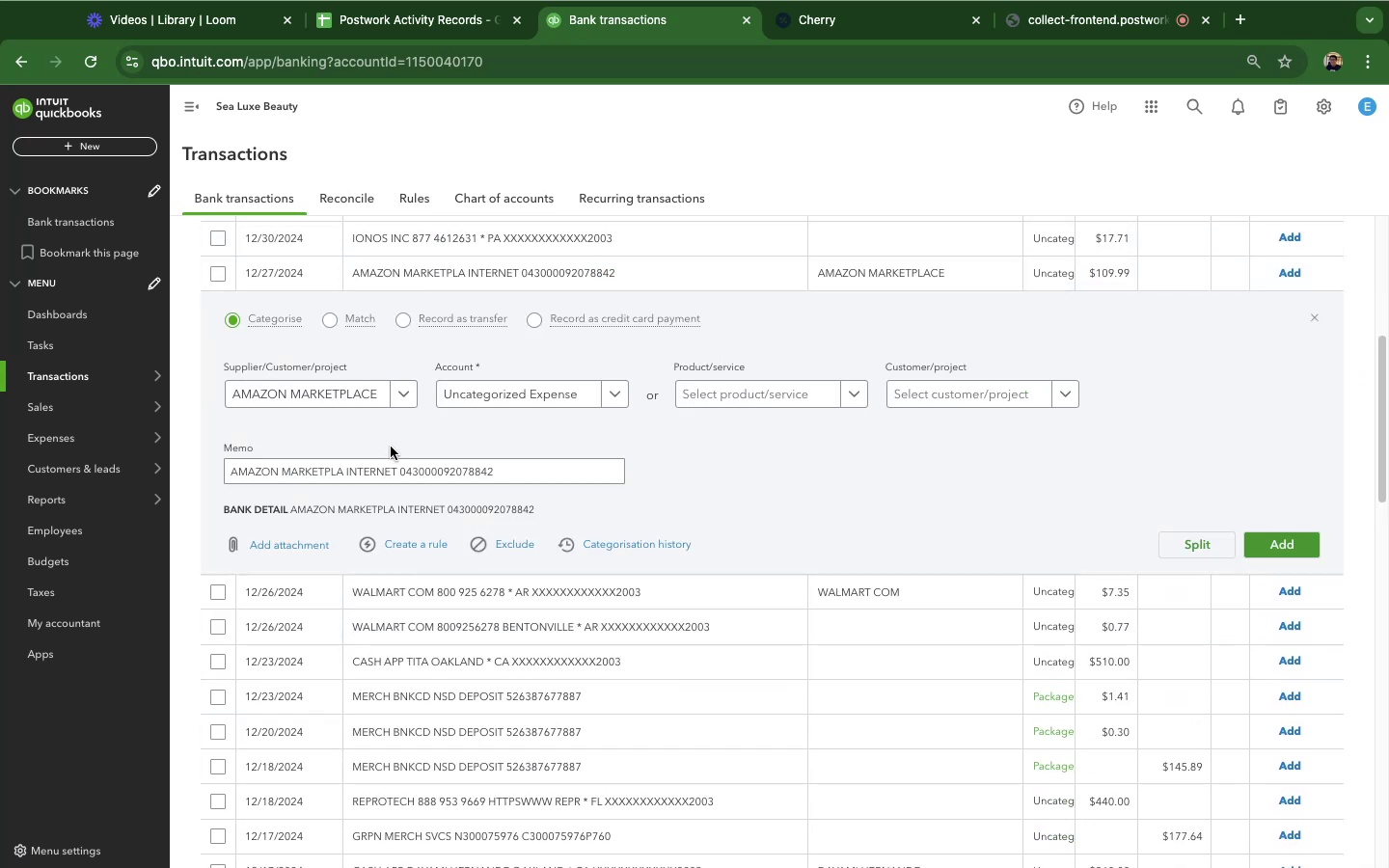 
left_click_drag(start_coordinate=[401, 471], to_coordinate=[183, 472])
 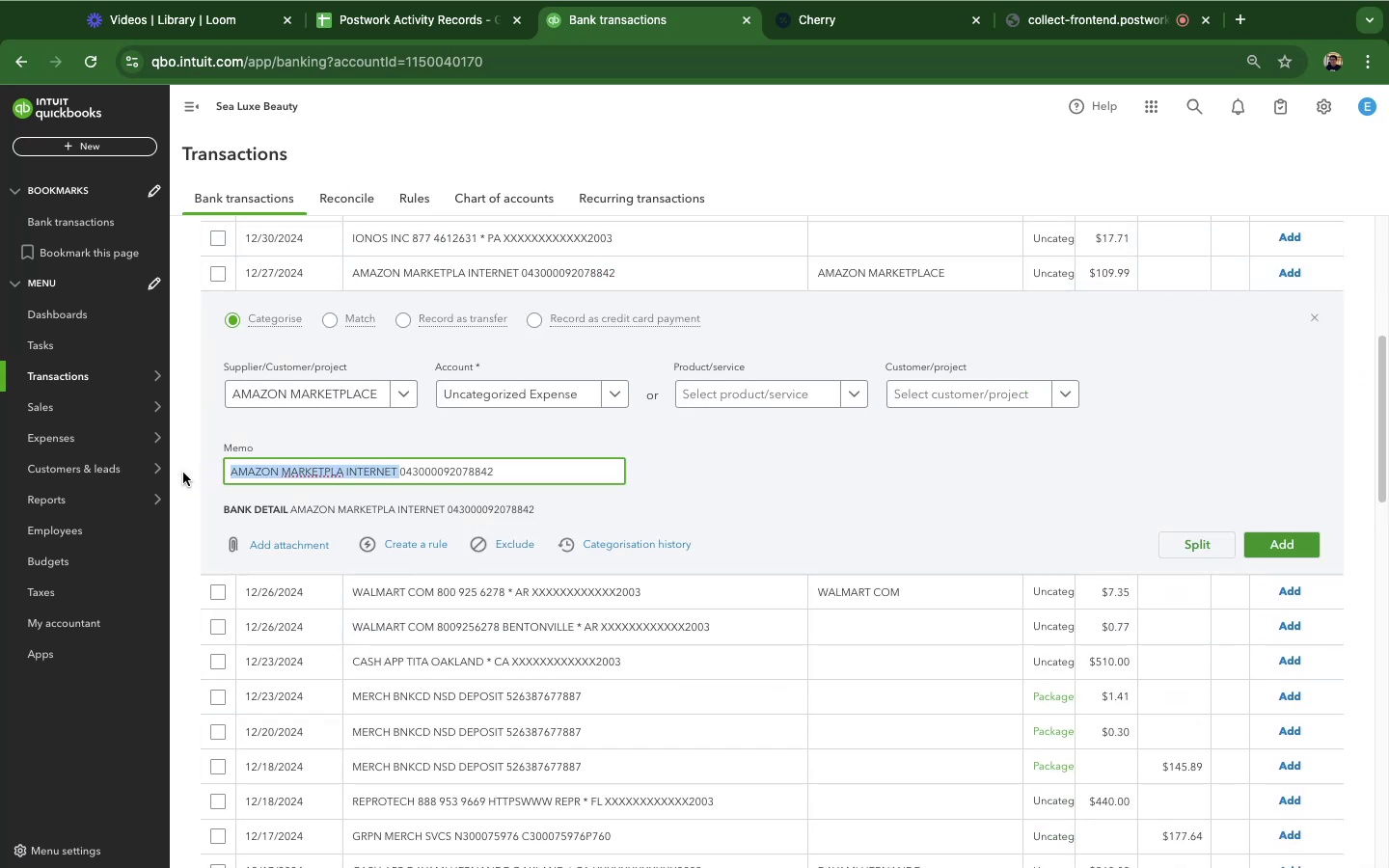 
key(Meta+C)
 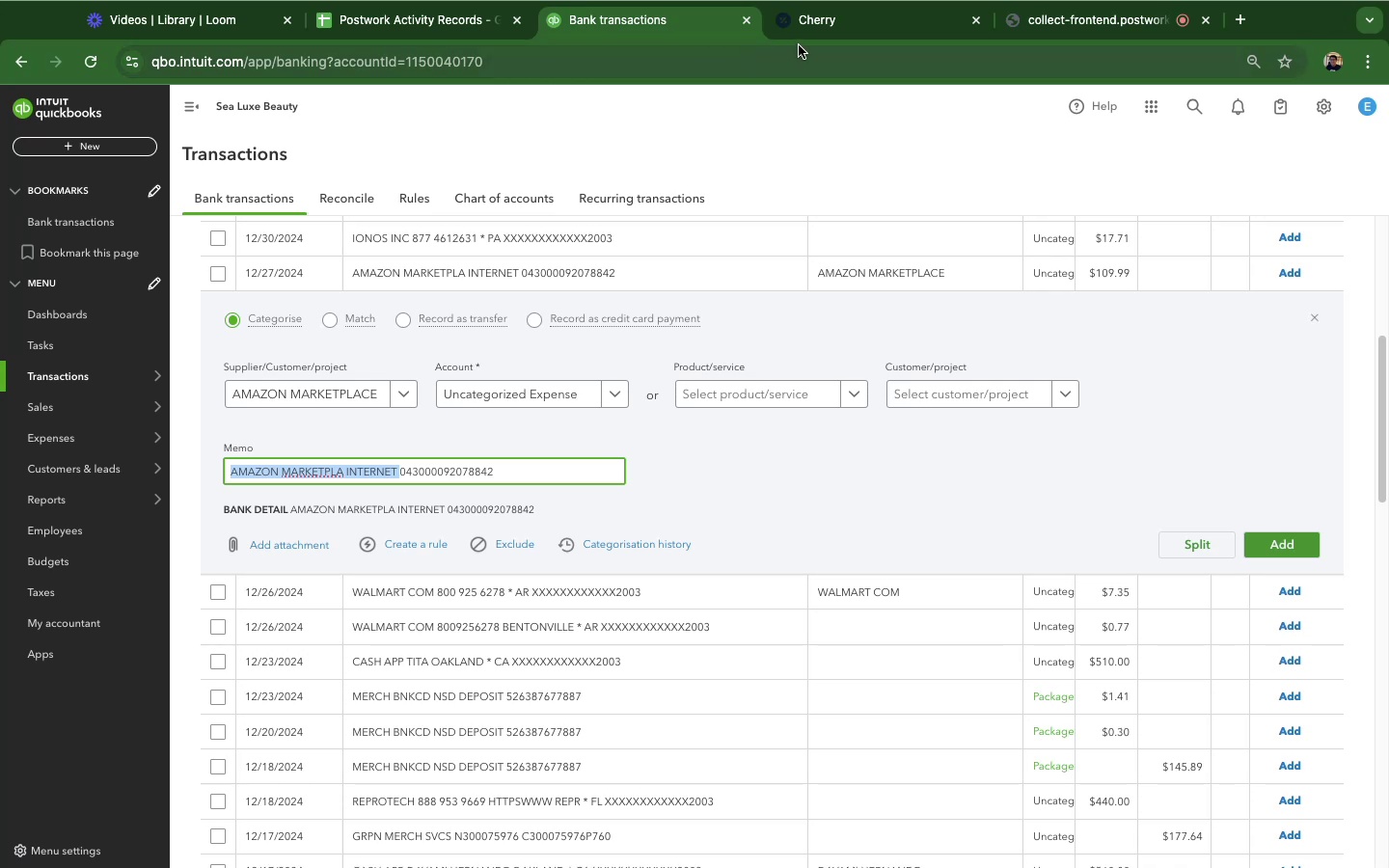 
left_click([808, 25])
 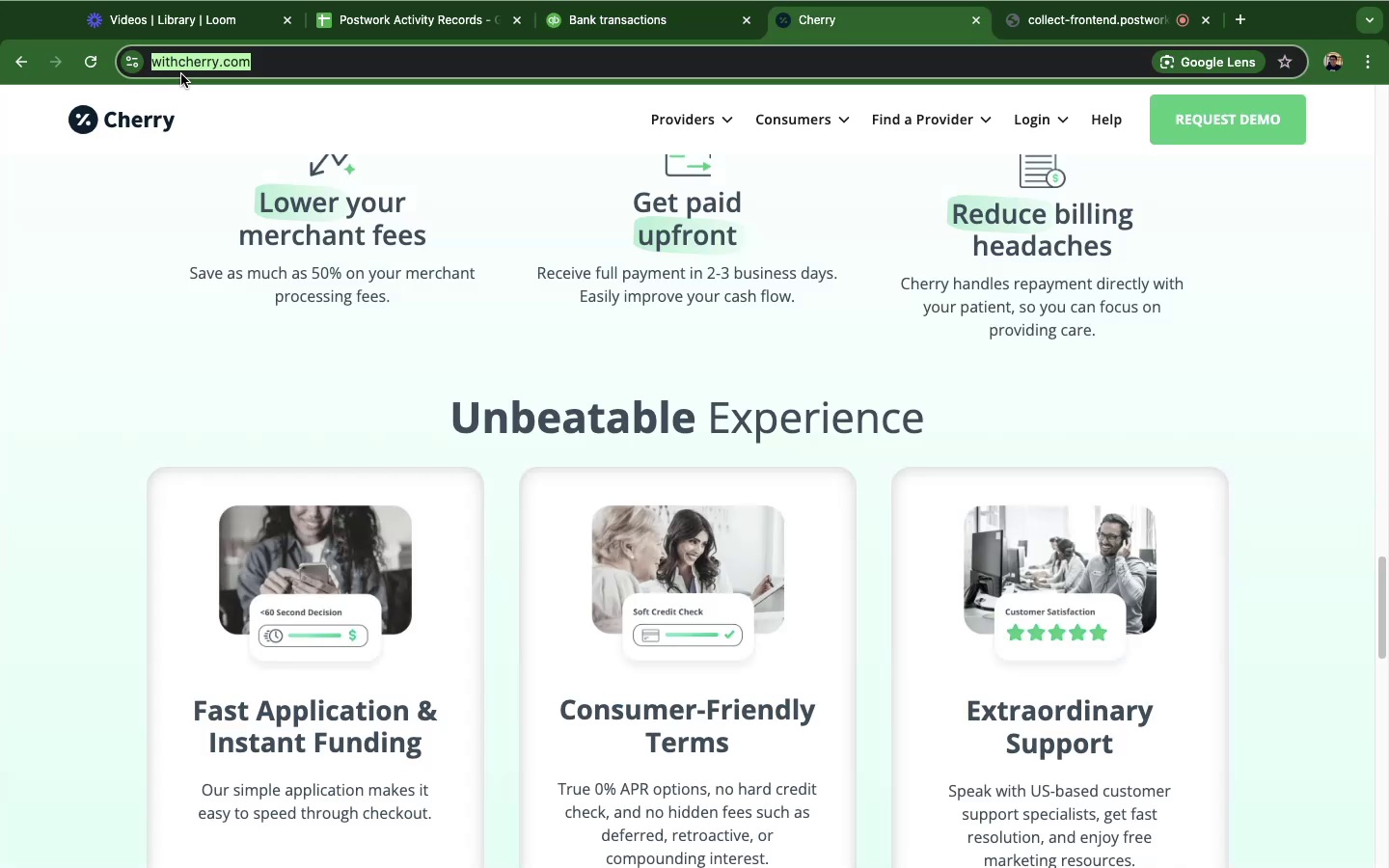 
key(Meta+CommandLeft)
 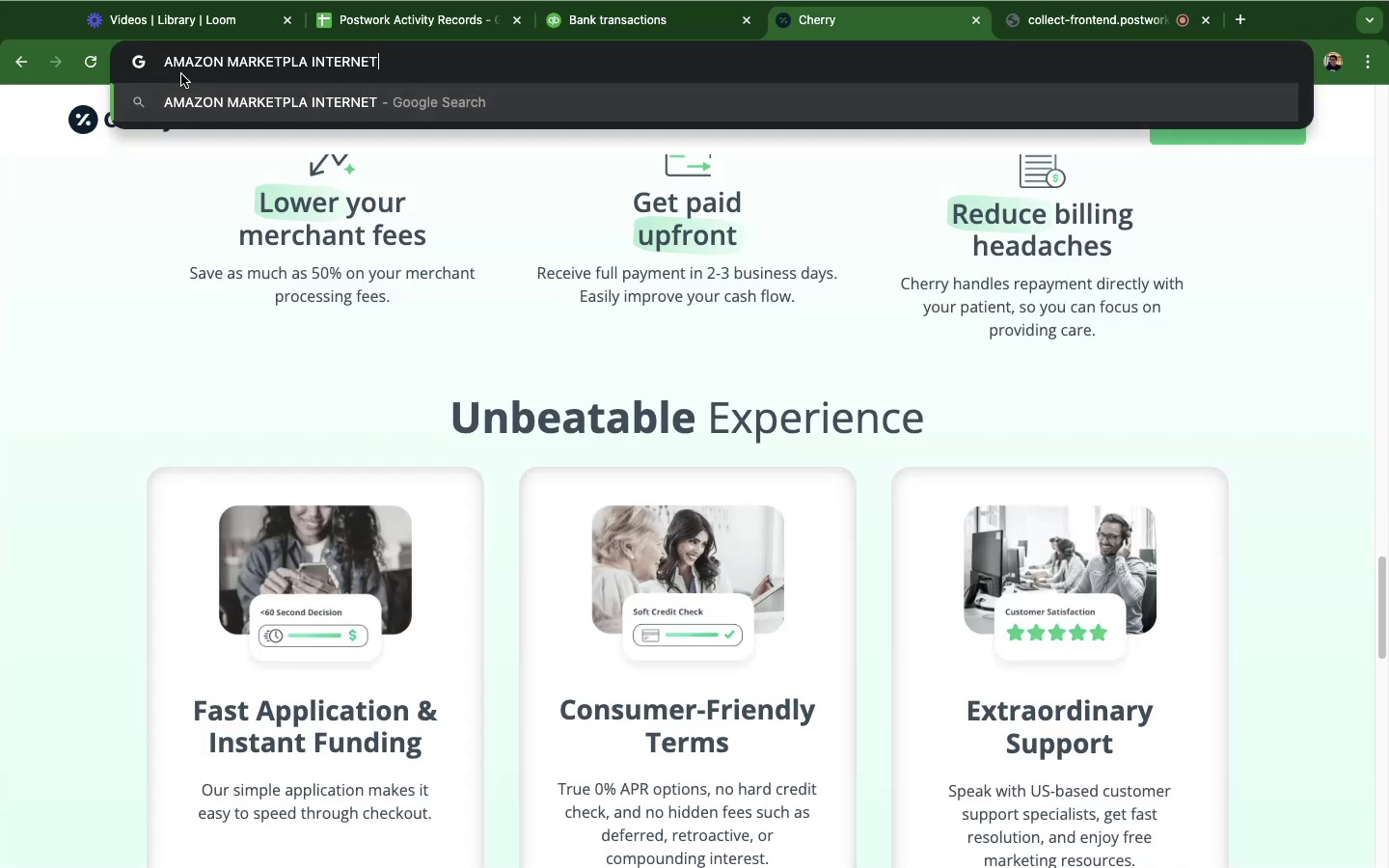 
key(Meta+V)
 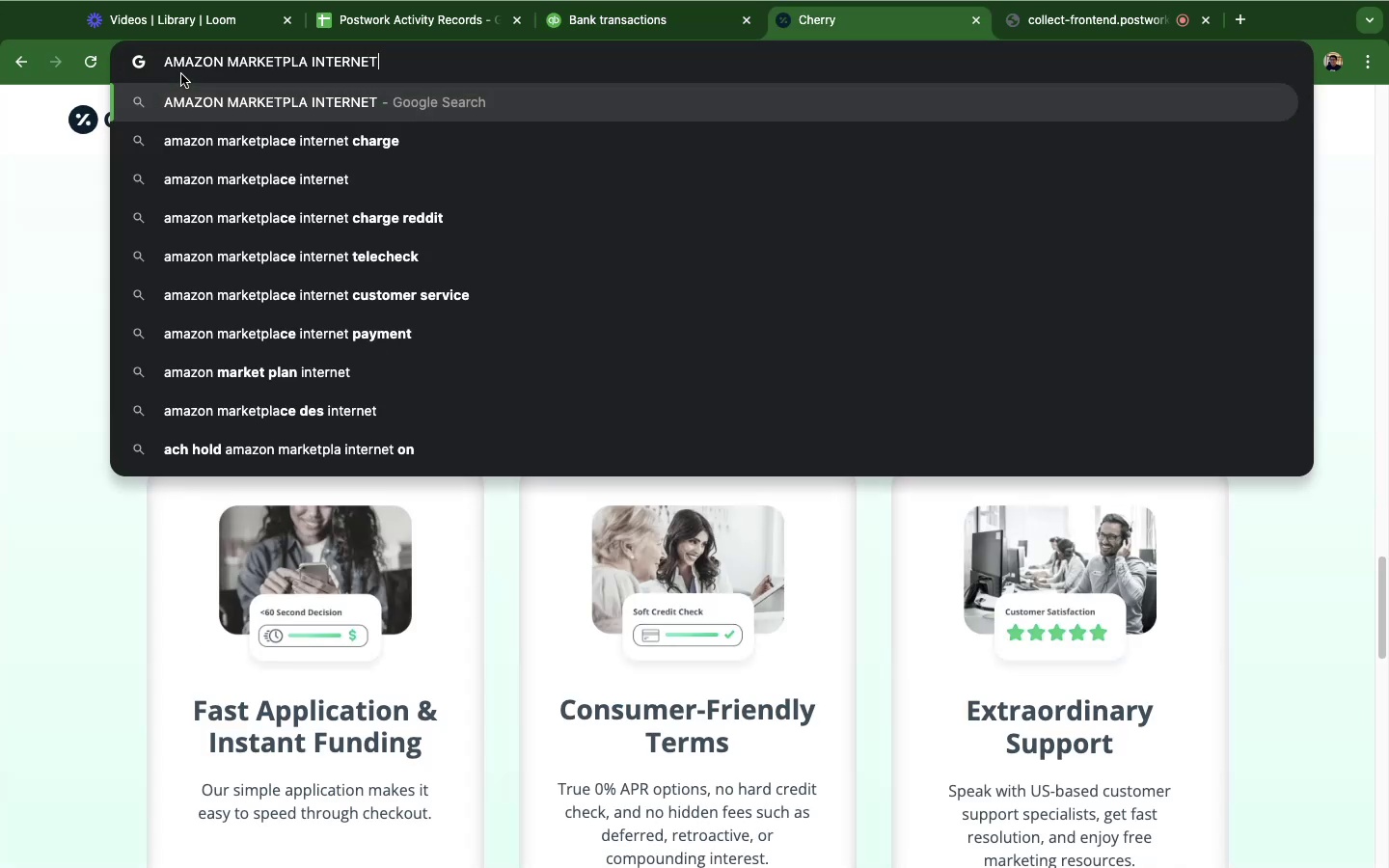 
key(Enter)
 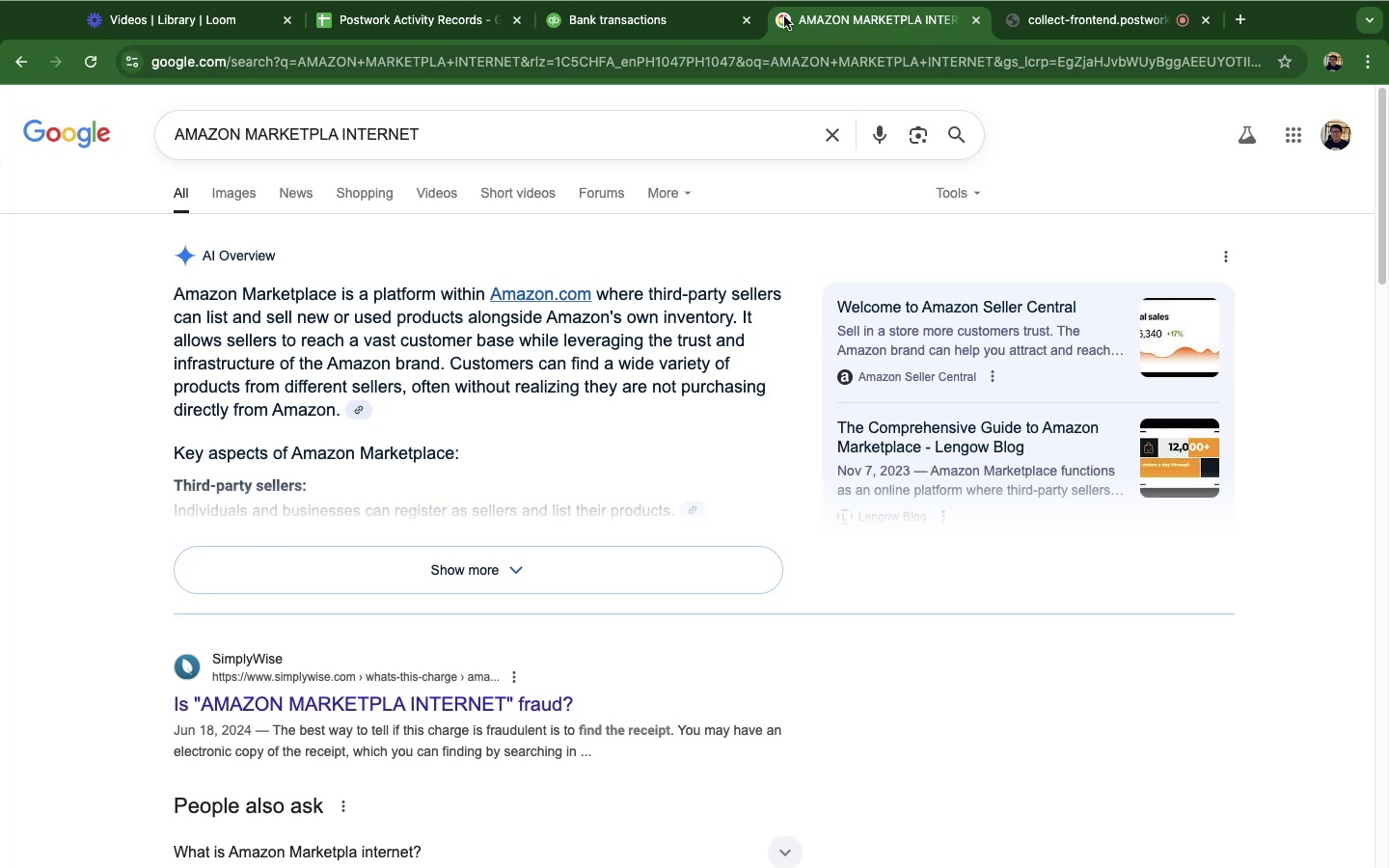 
wait(21.12)
 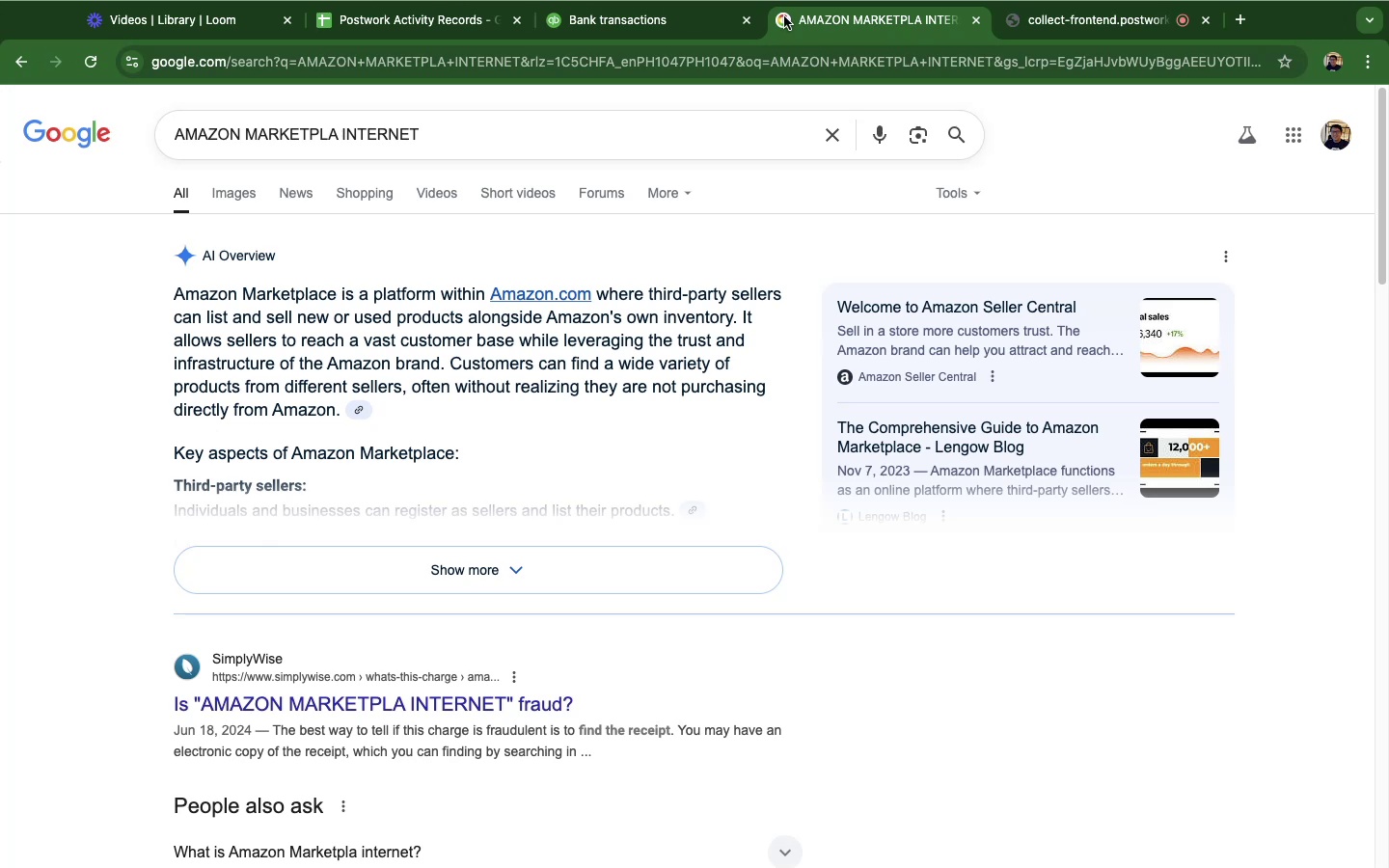 
key(Meta+CommandLeft)
 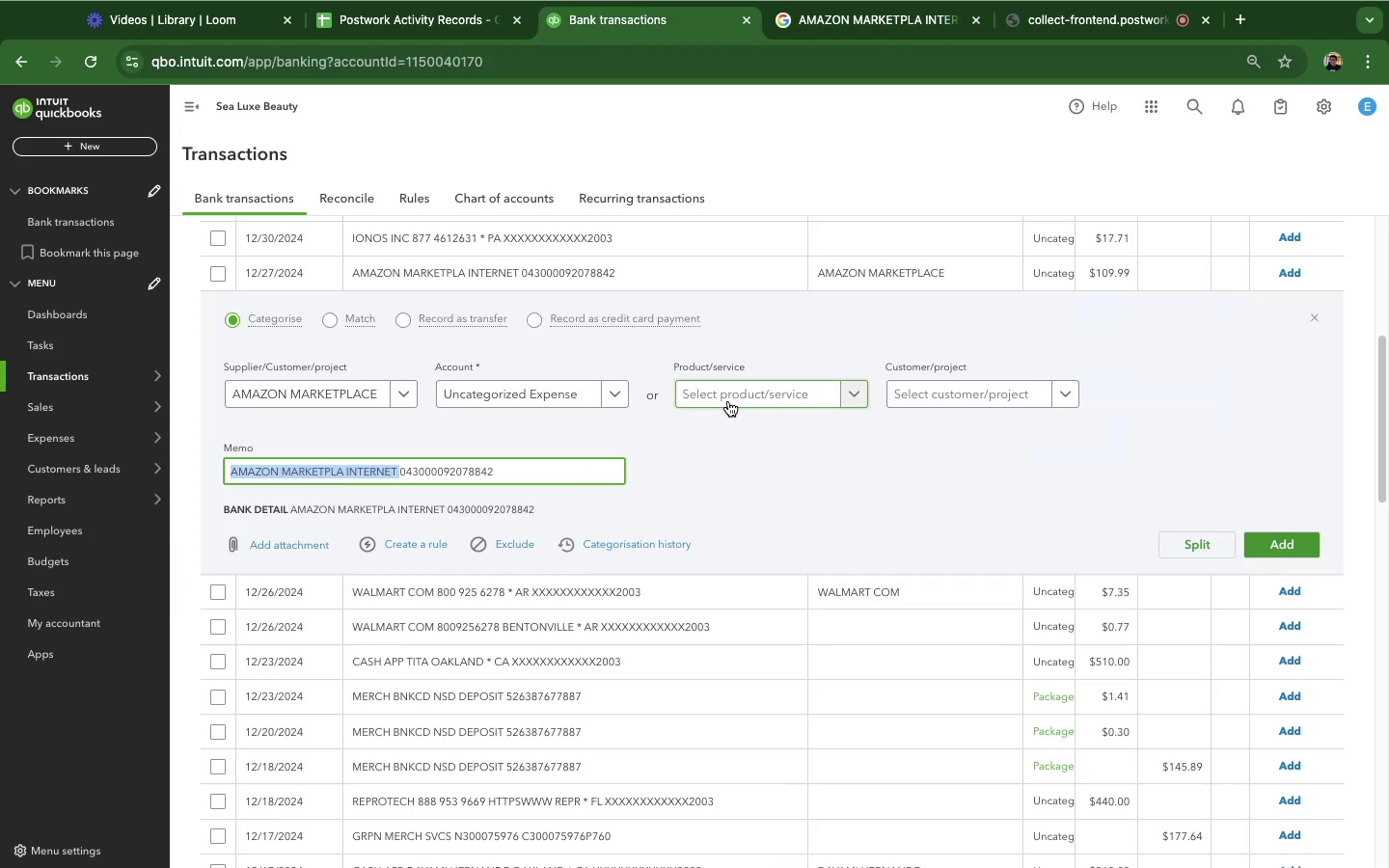 
key(Meta+C)
 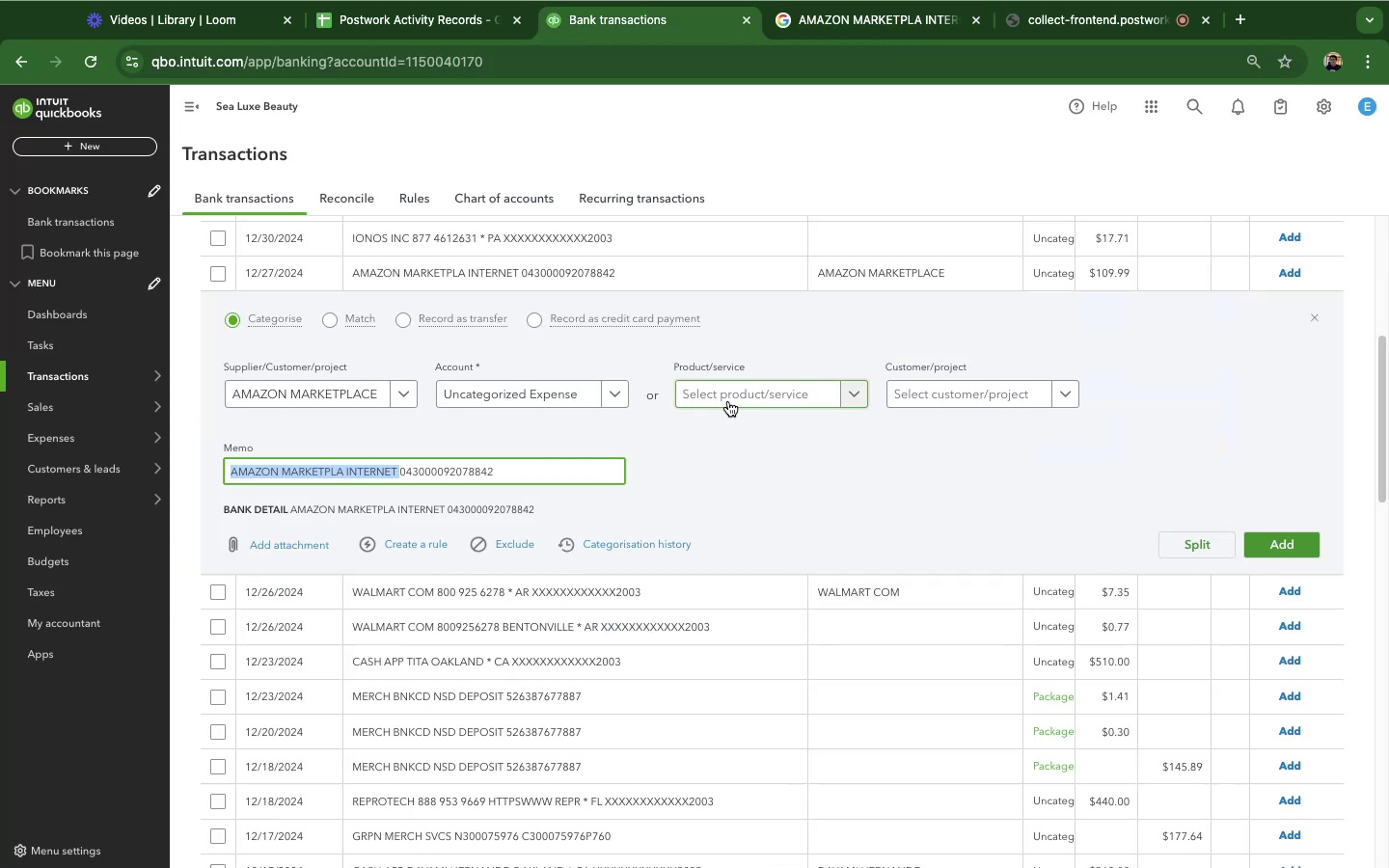 
scroll: coordinate [773, 366], scroll_direction: down, amount: 22.0
 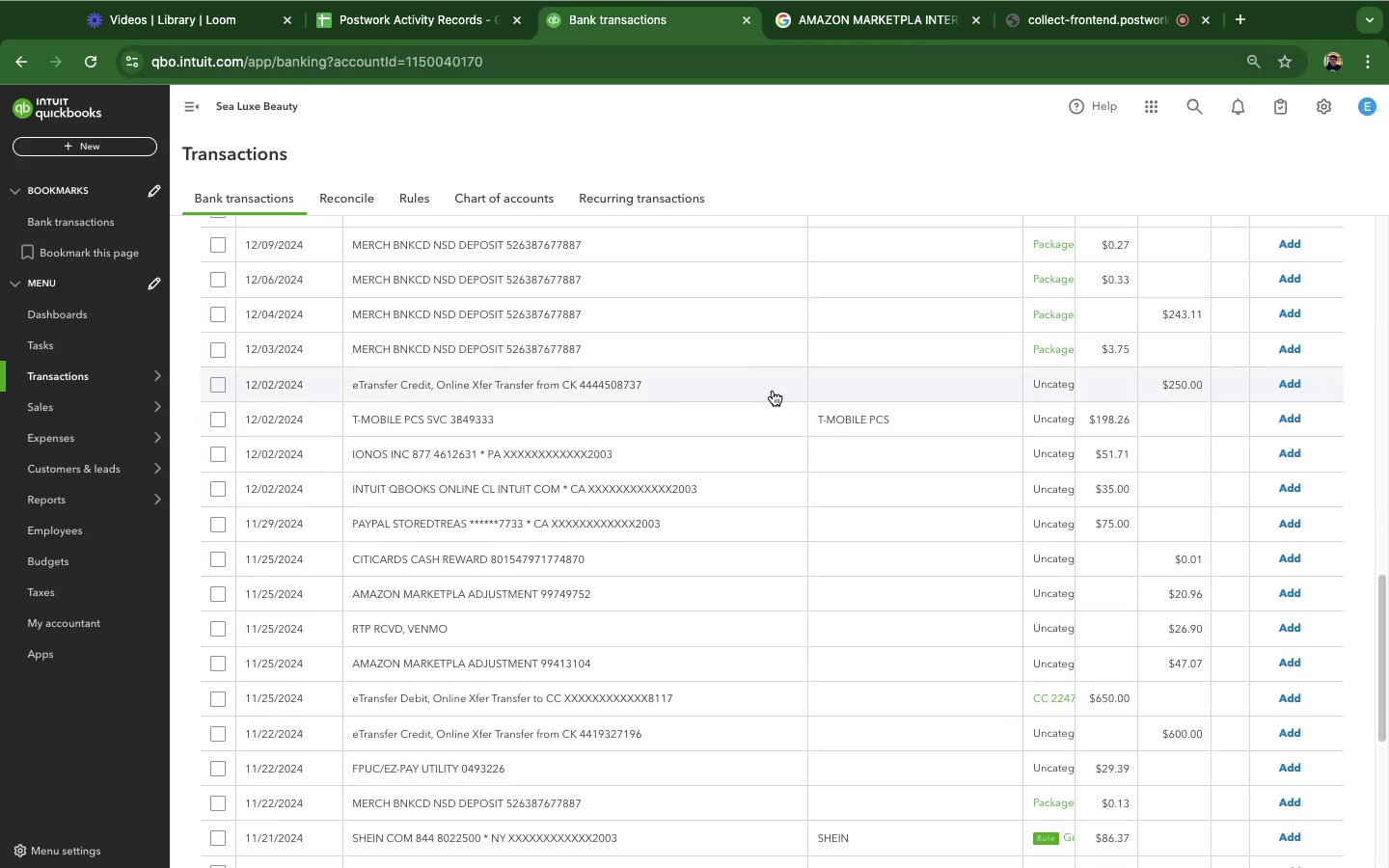 
scroll: coordinate [777, 396], scroll_direction: up, amount: 54.0
 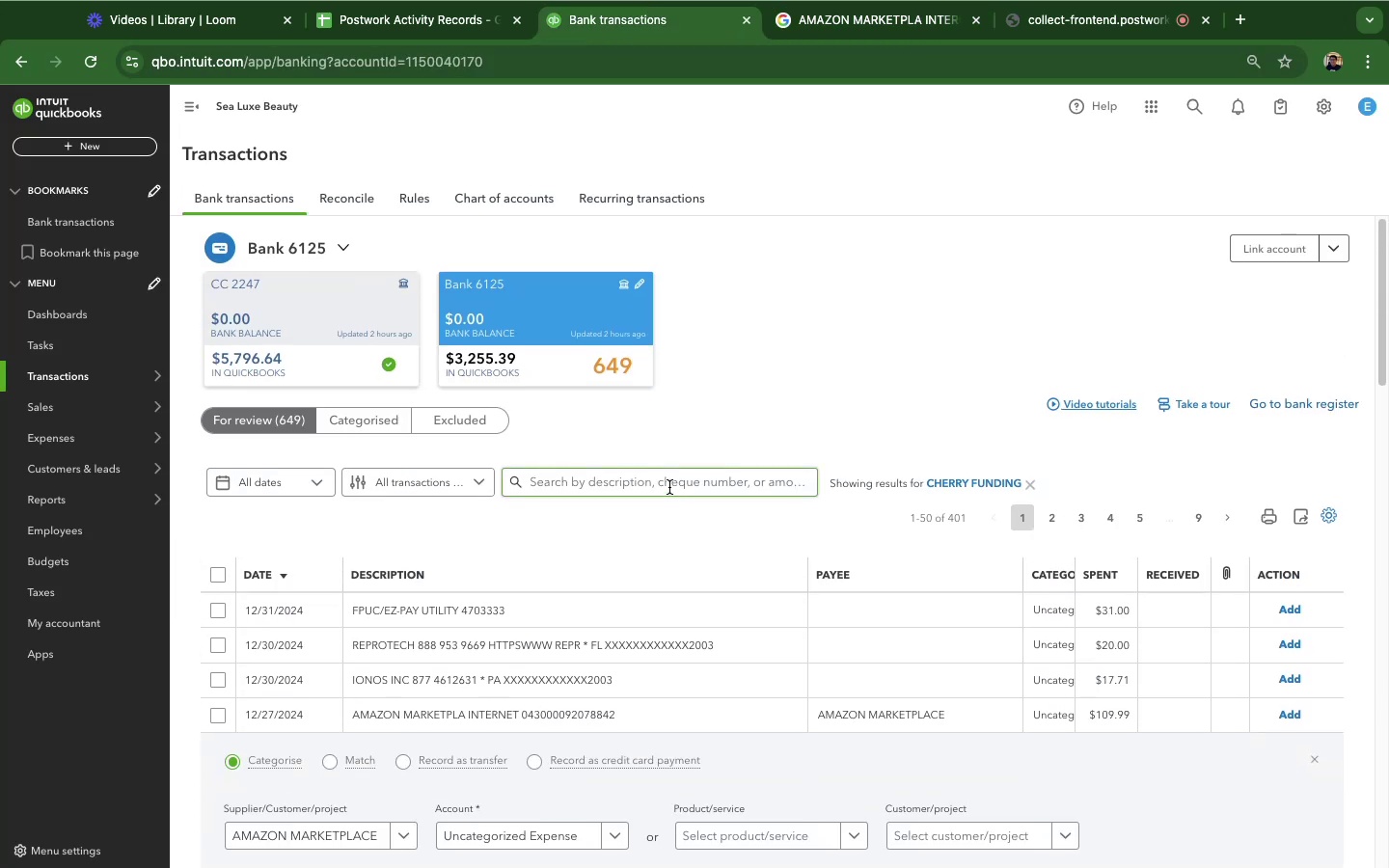 
left_click([669, 487])
 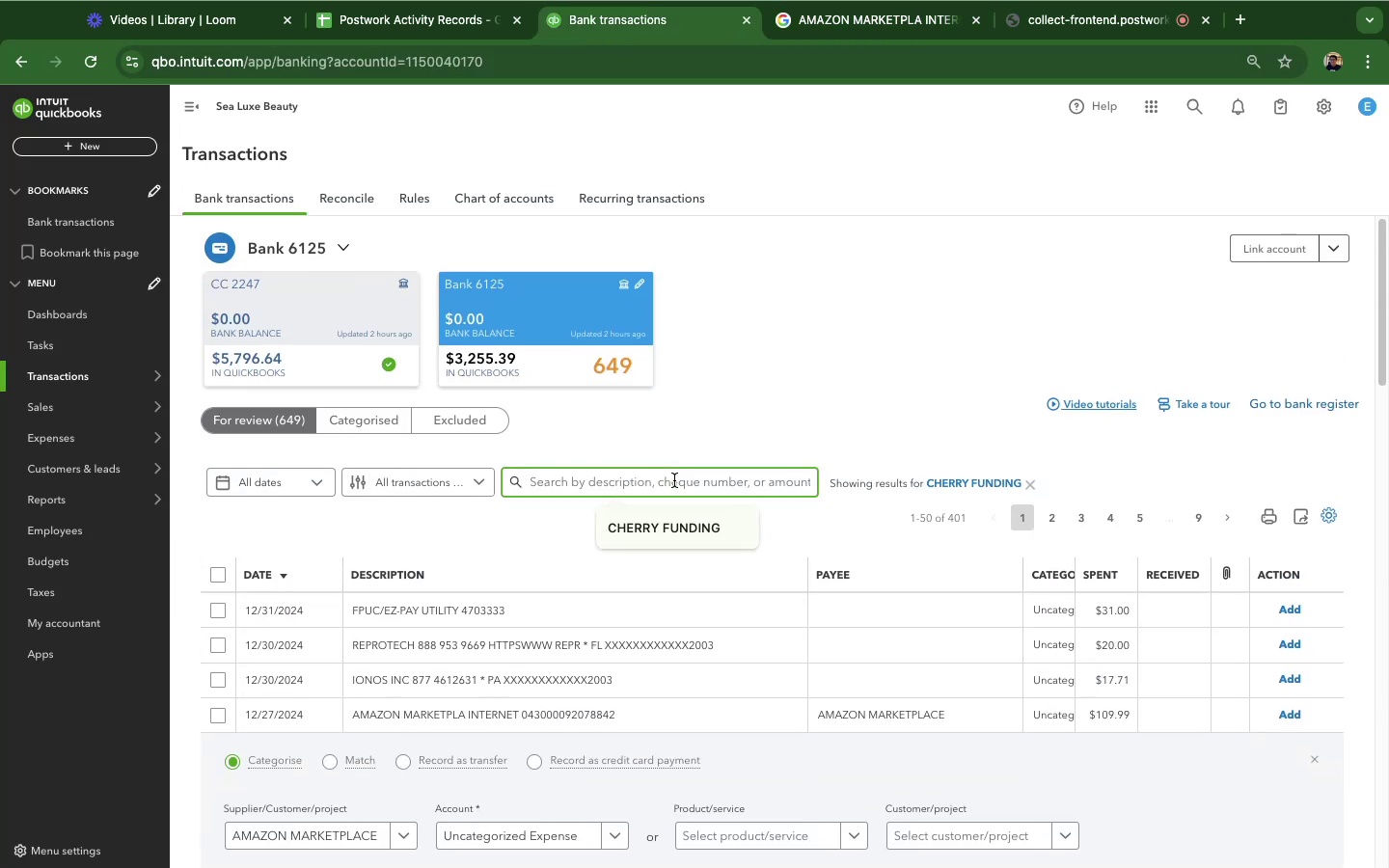 
key(Meta+CommandLeft)
 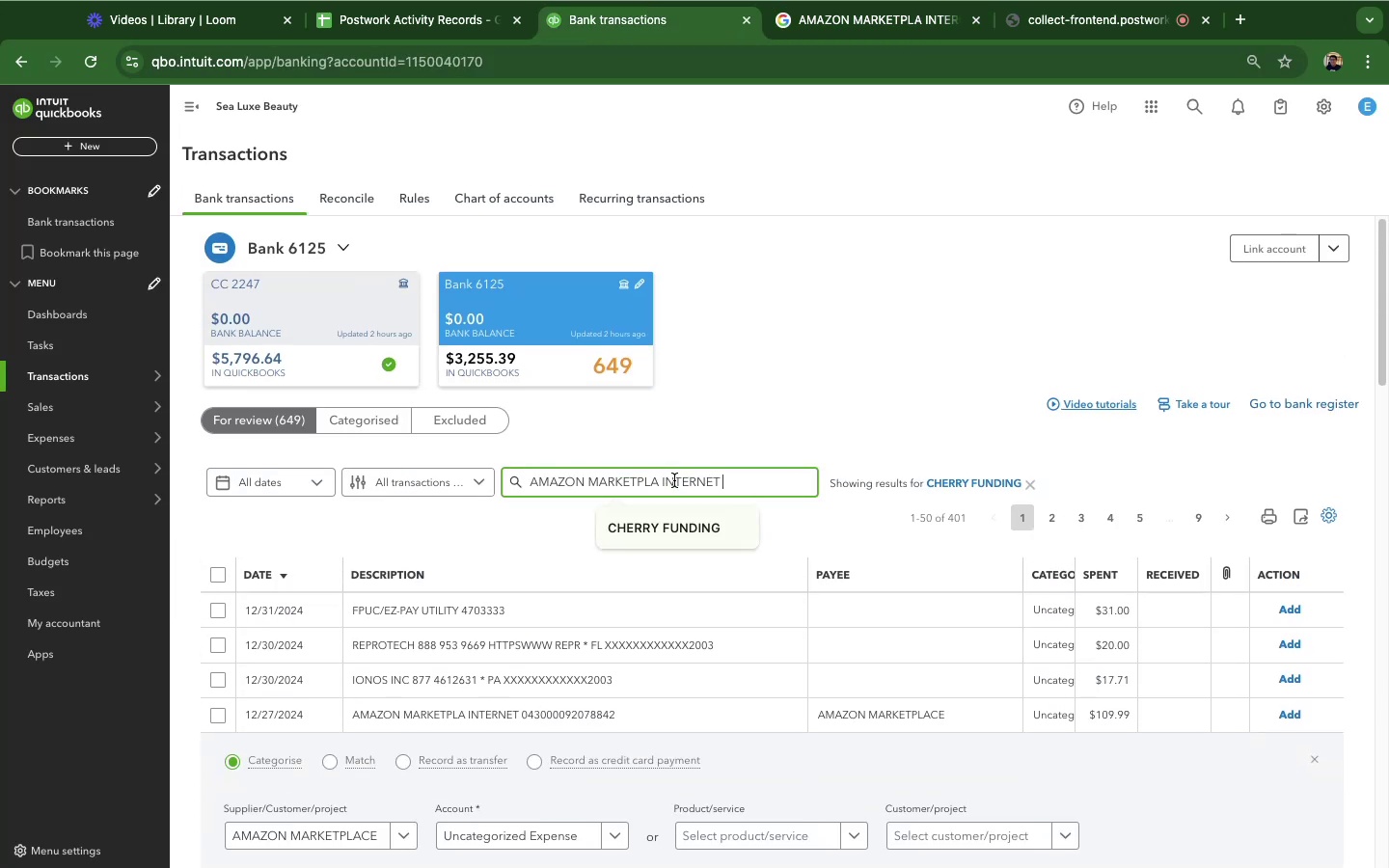 
key(Meta+V)
 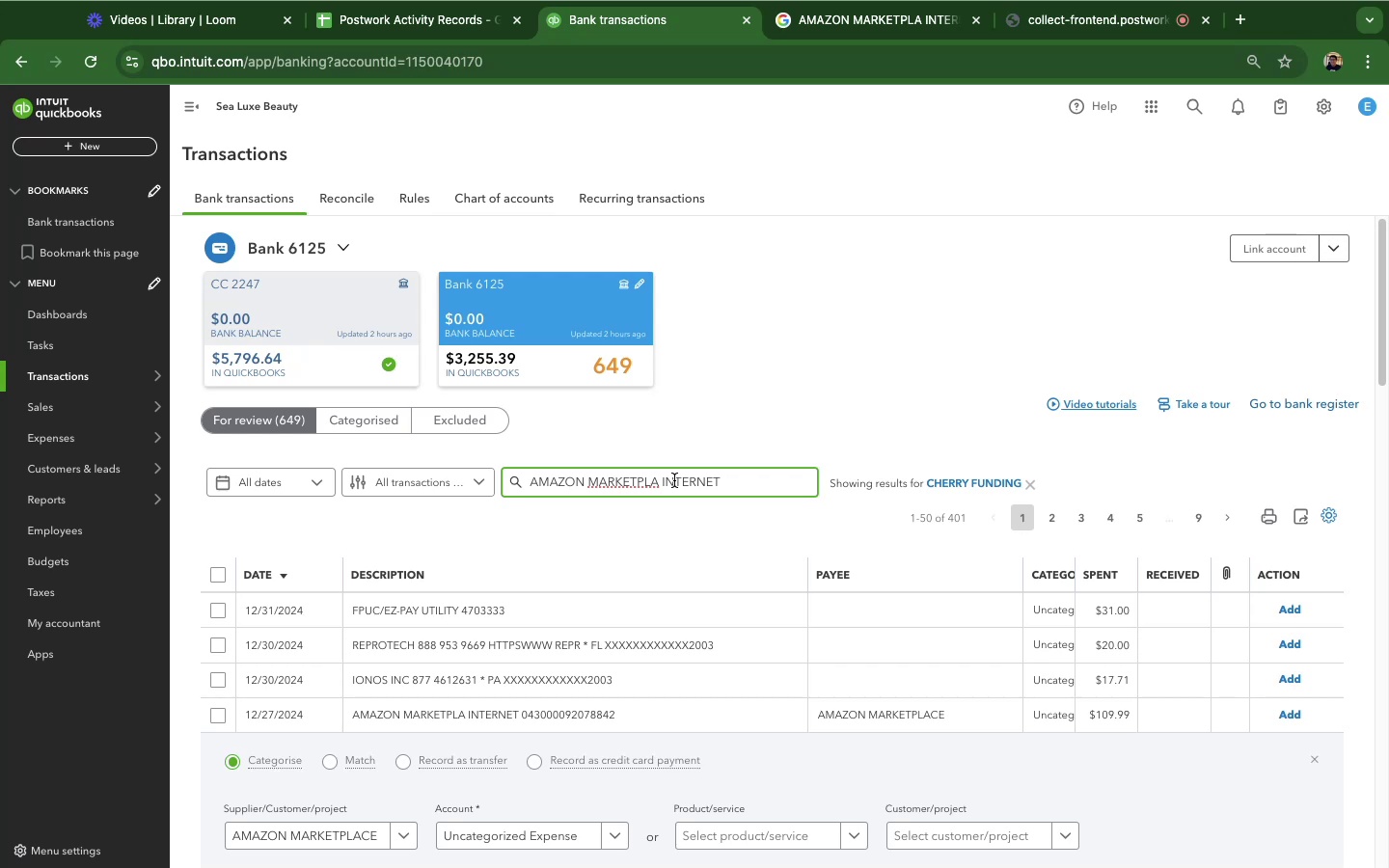 
key(Enter)
 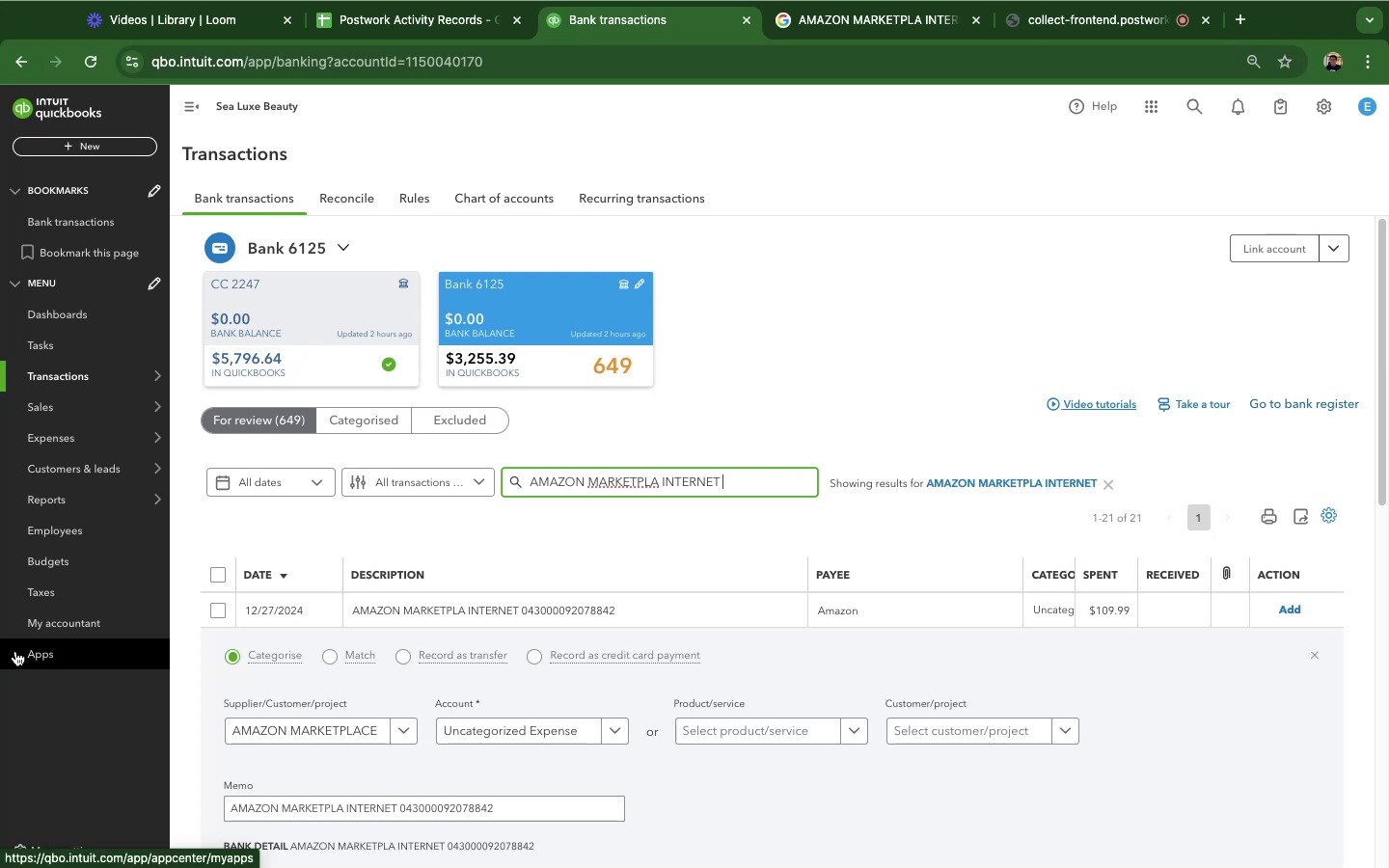 
scroll: coordinate [909, 485], scroll_direction: down, amount: 83.0
 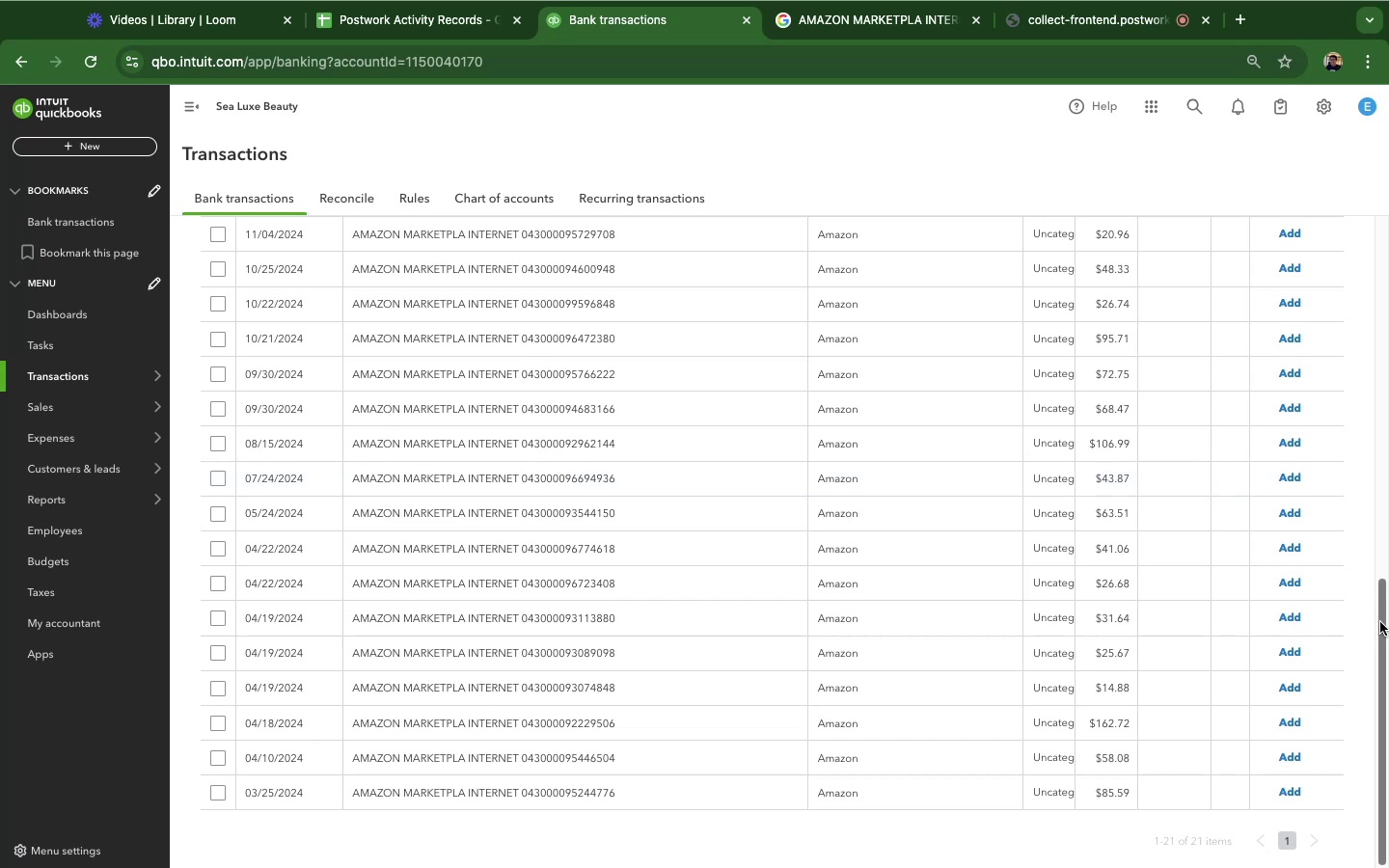 
left_click_drag(start_coordinate=[1380, 620], to_coordinate=[1379, 354])
 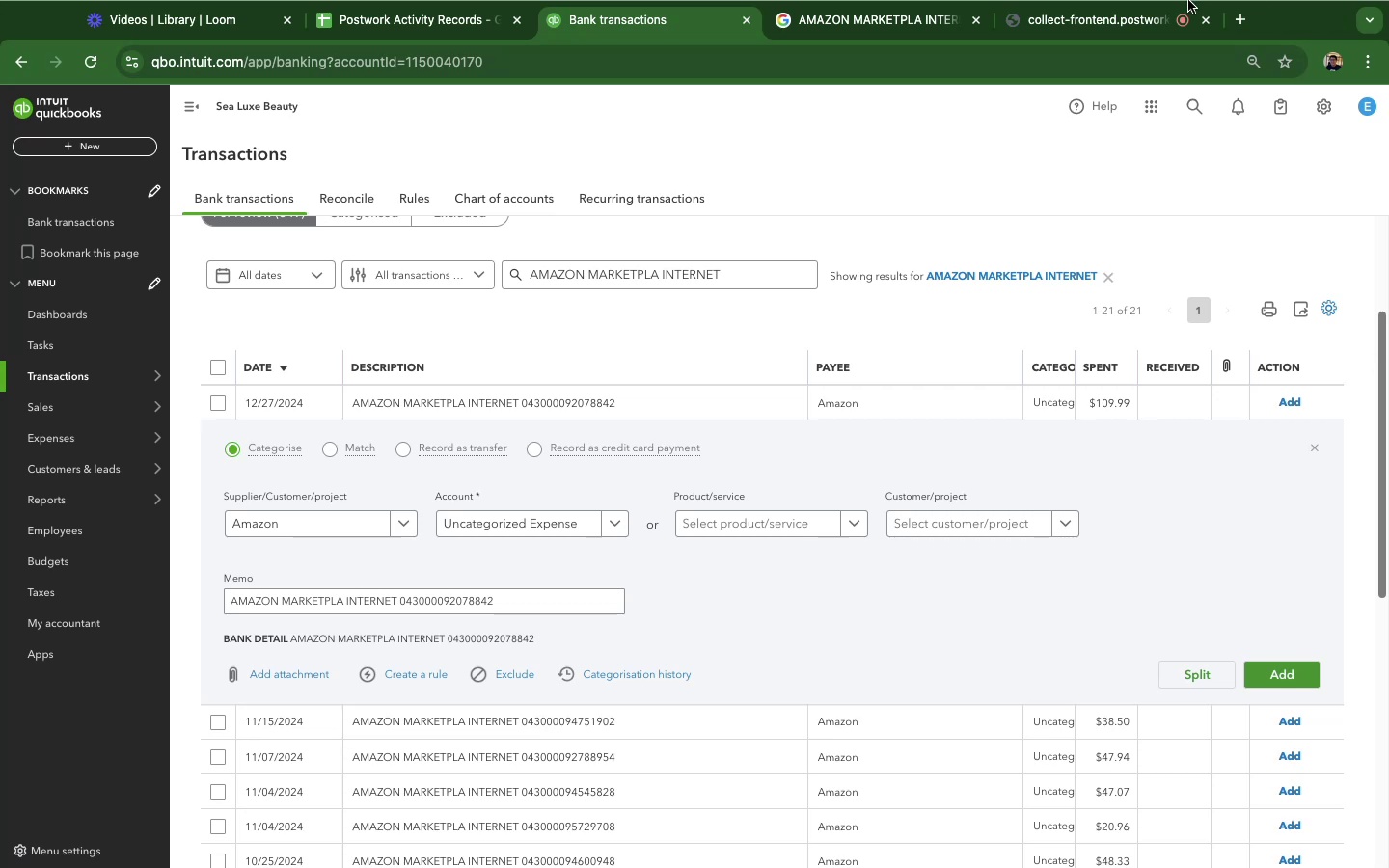 
wait(26.1)
 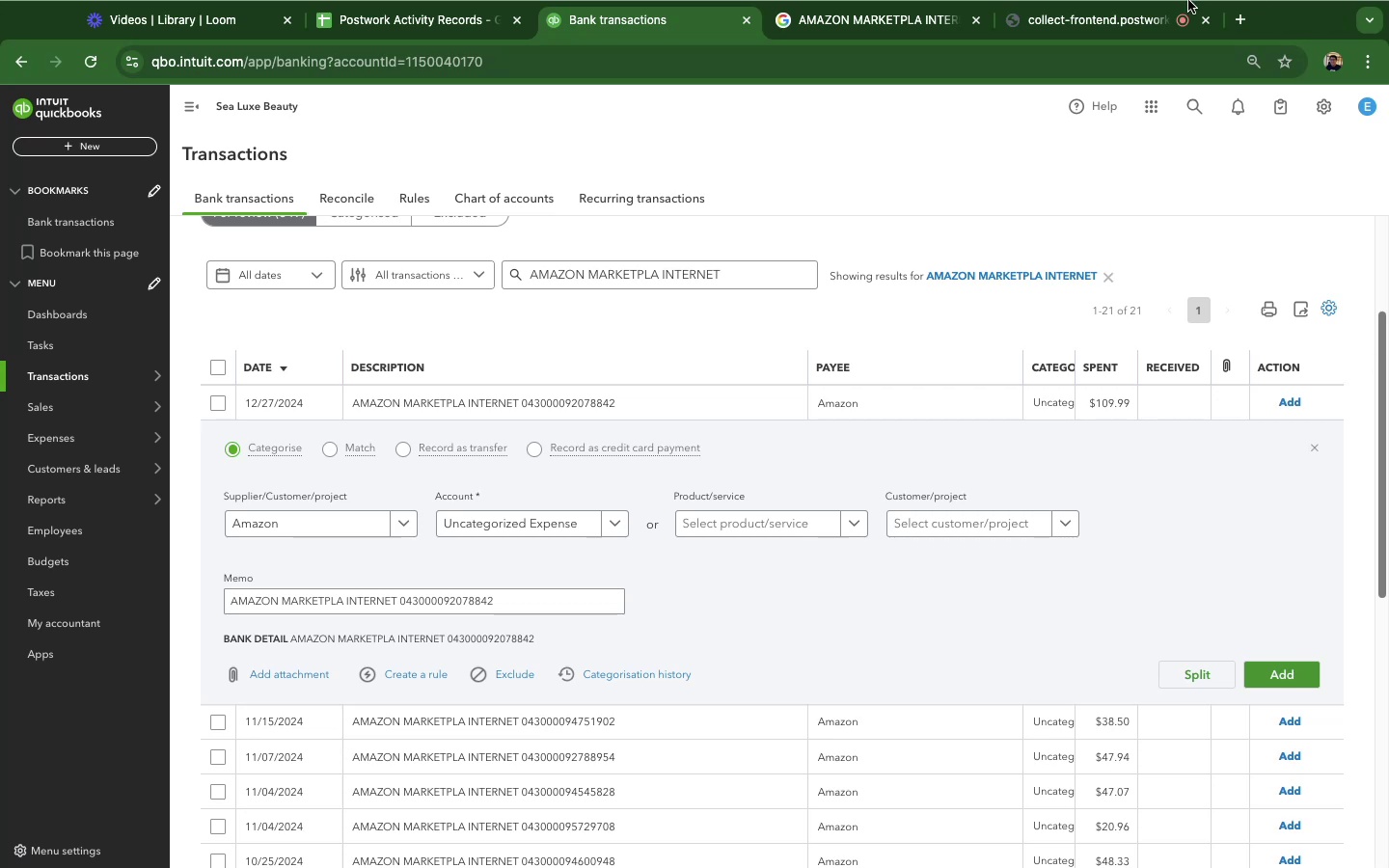 
scroll: coordinate [986, 597], scroll_direction: down, amount: 19.0
 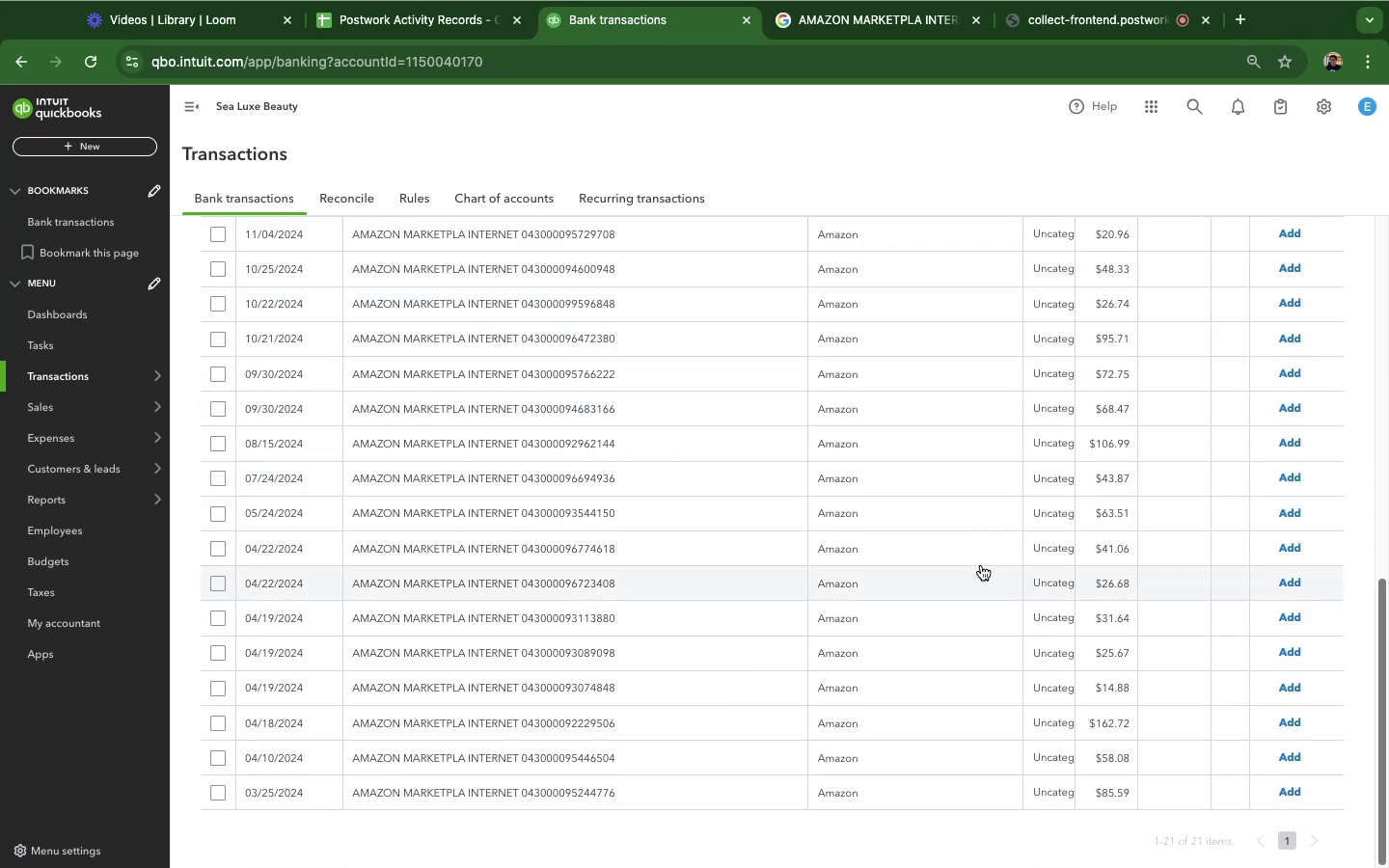 
scroll: coordinate [674, 438], scroll_direction: up, amount: 17.0
 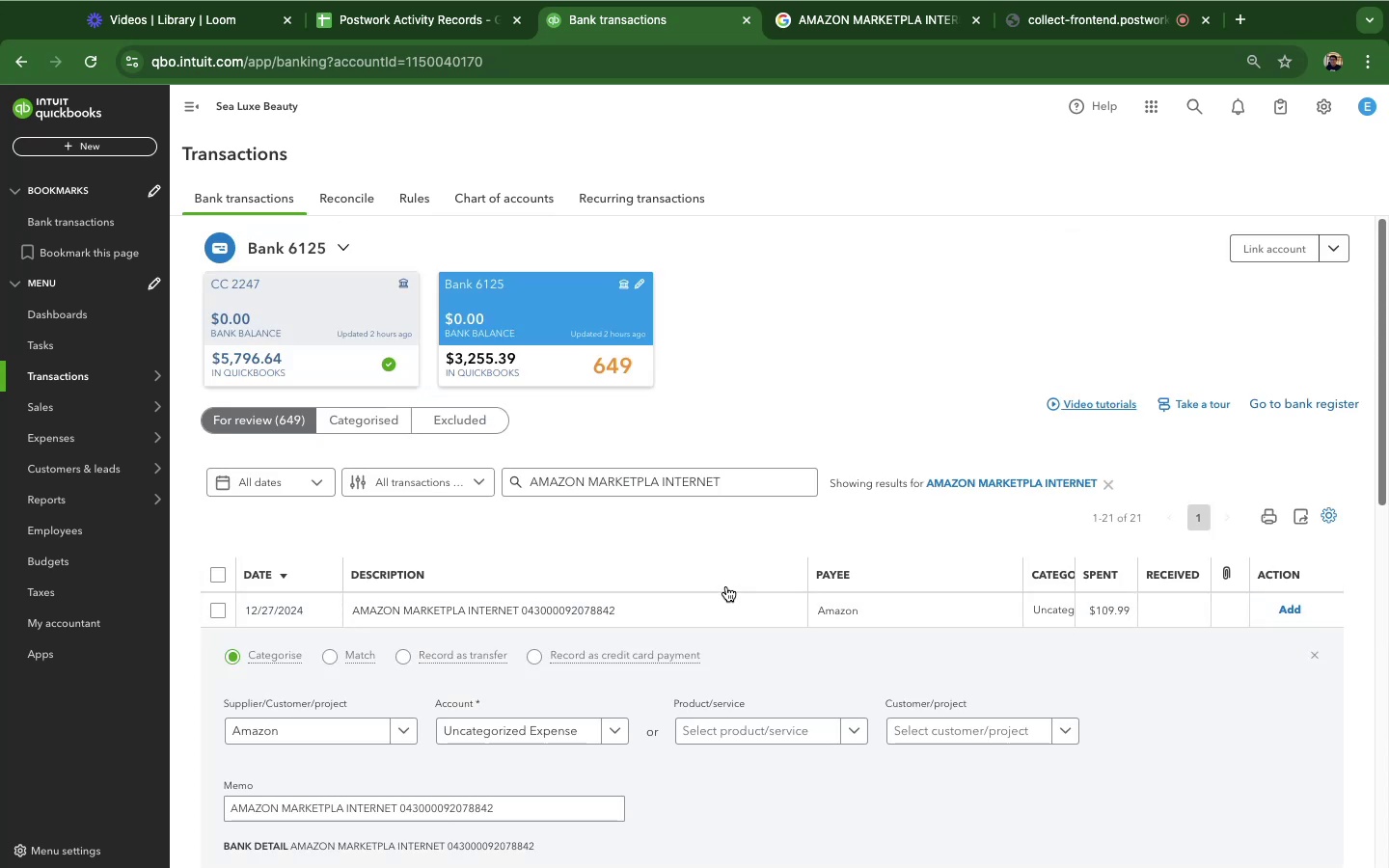 
scroll: coordinate [737, 574], scroll_direction: down, amount: 8.0
 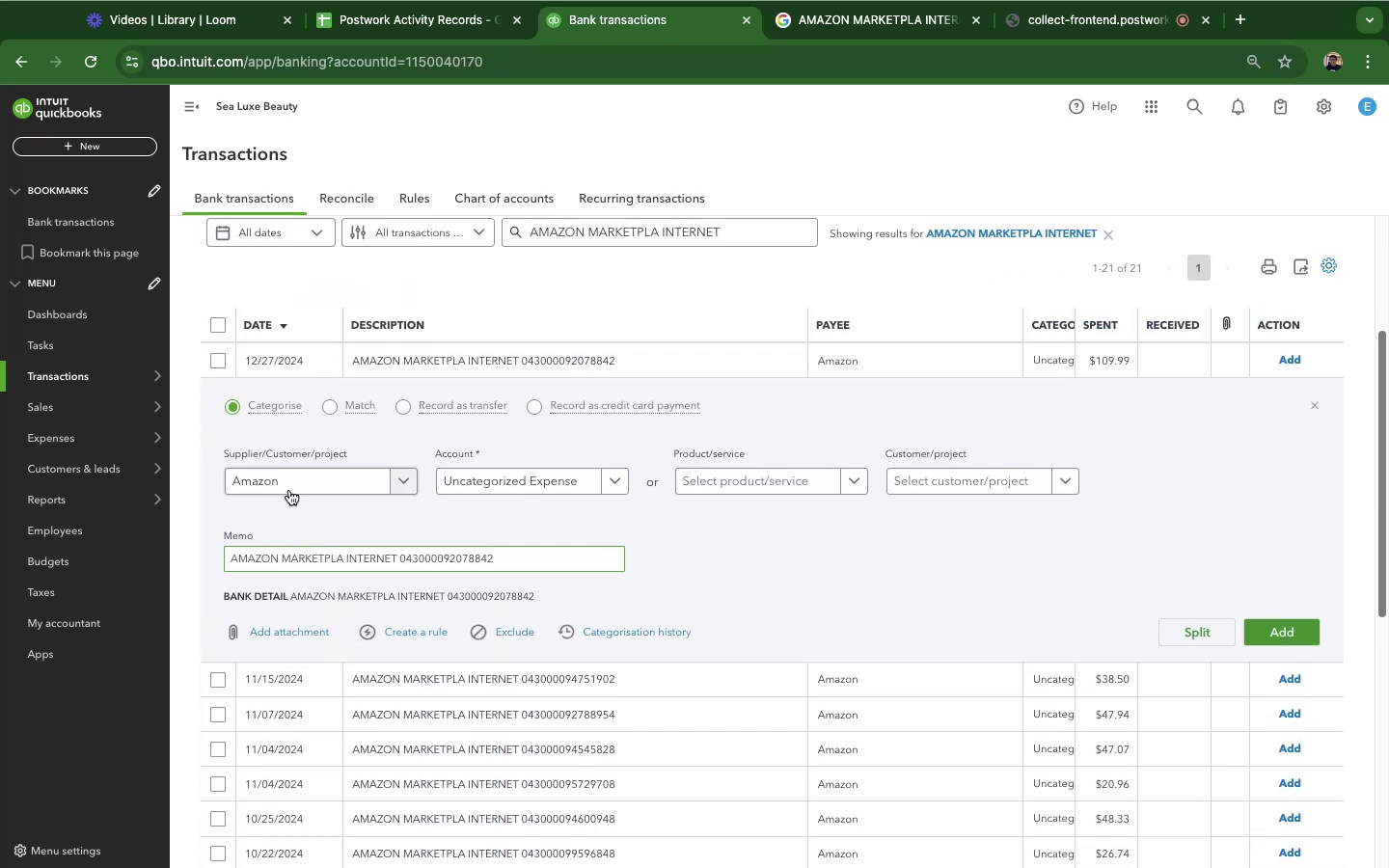 
wait(8.27)
 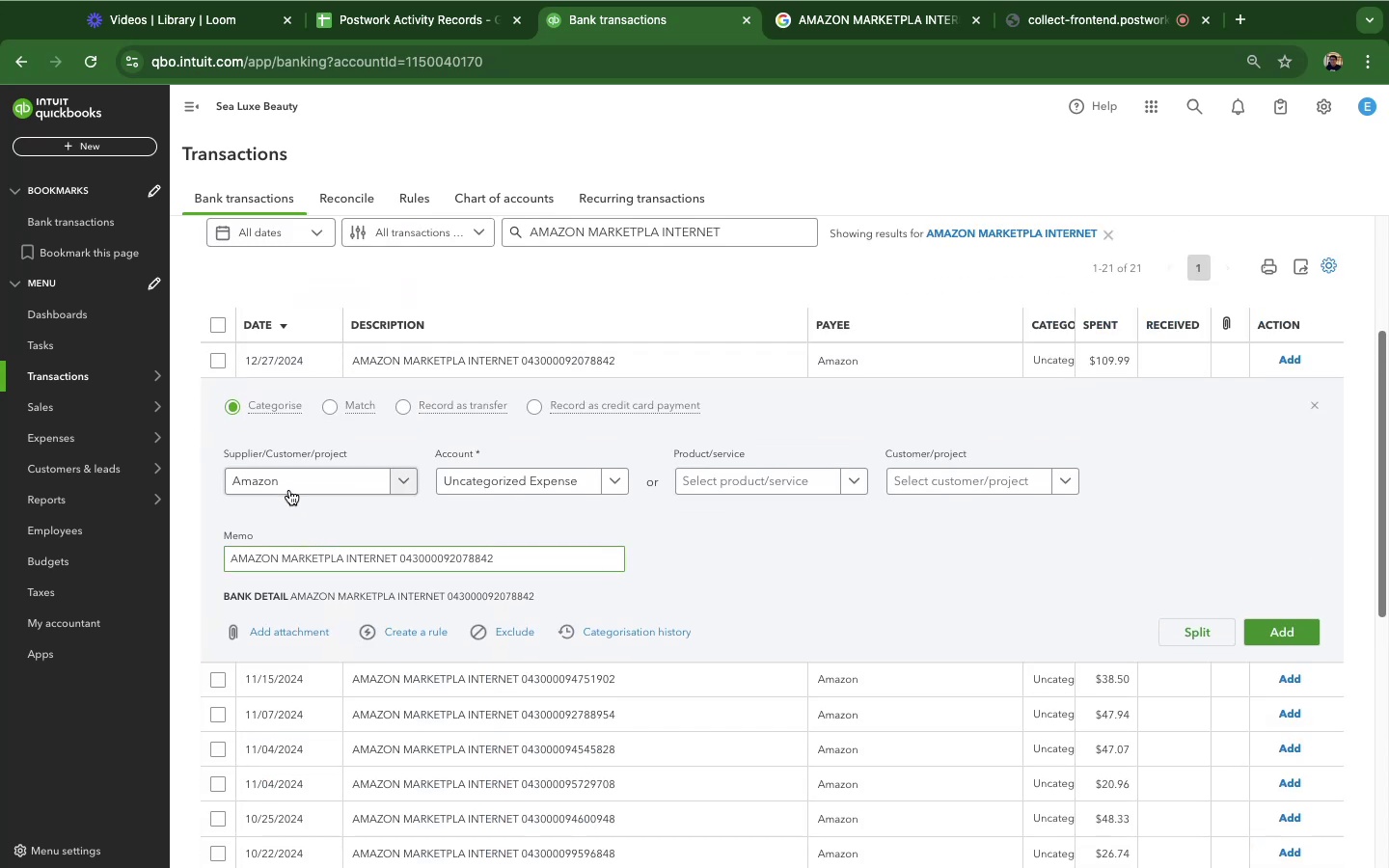 
left_click_drag(start_coordinate=[396, 560], to_coordinate=[190, 551])
 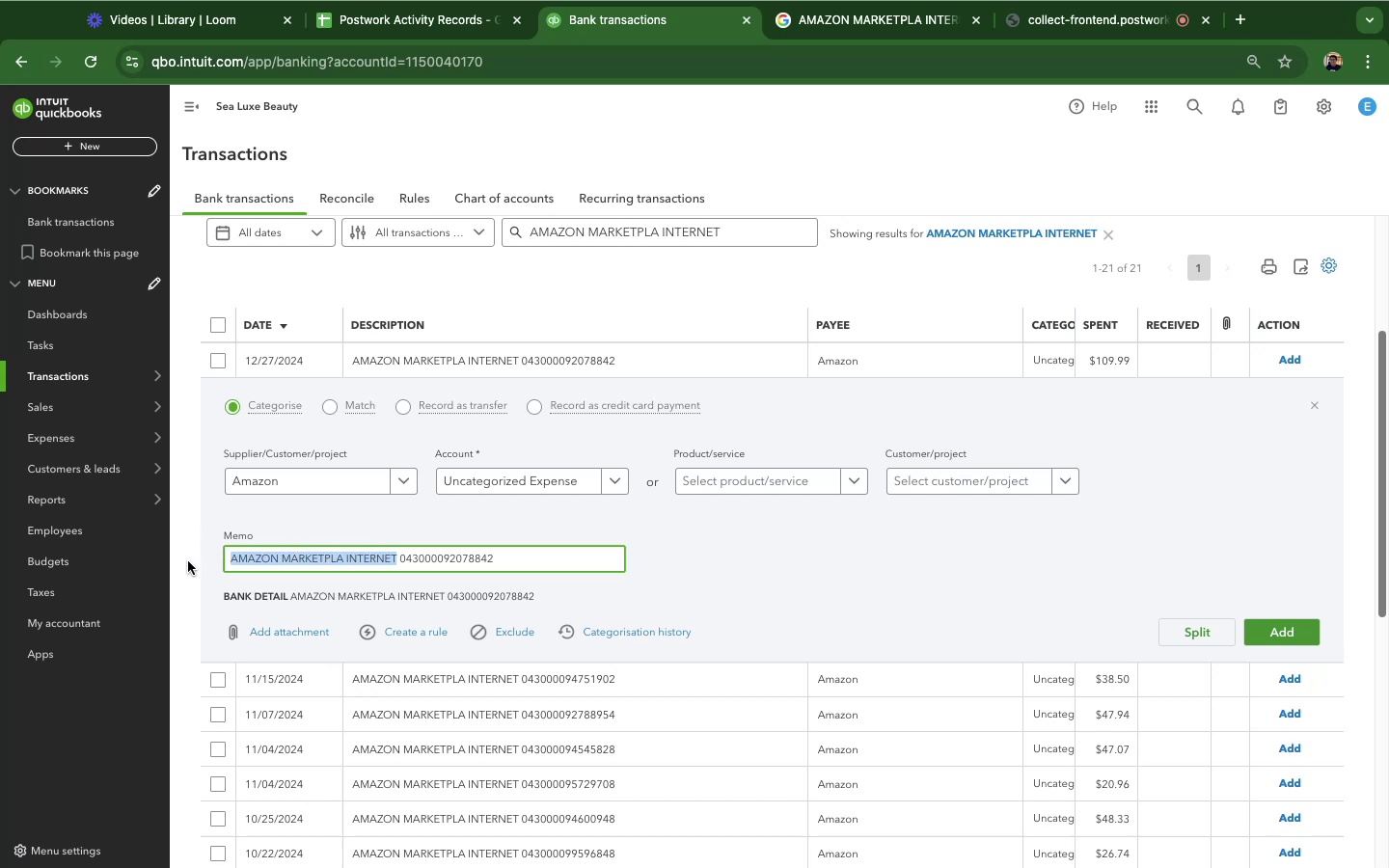 
key(Meta+C)
 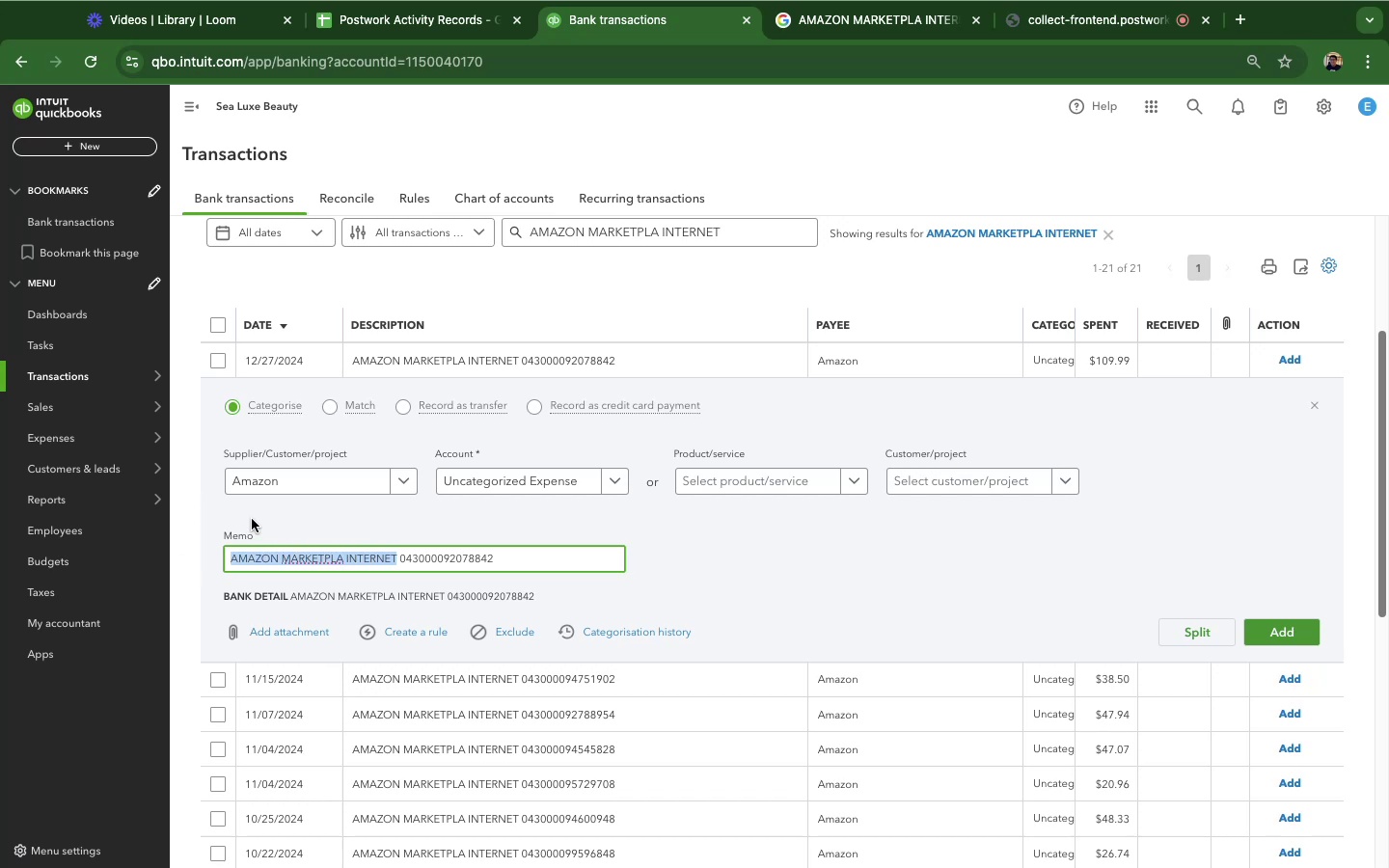 
key(Meta+C)
 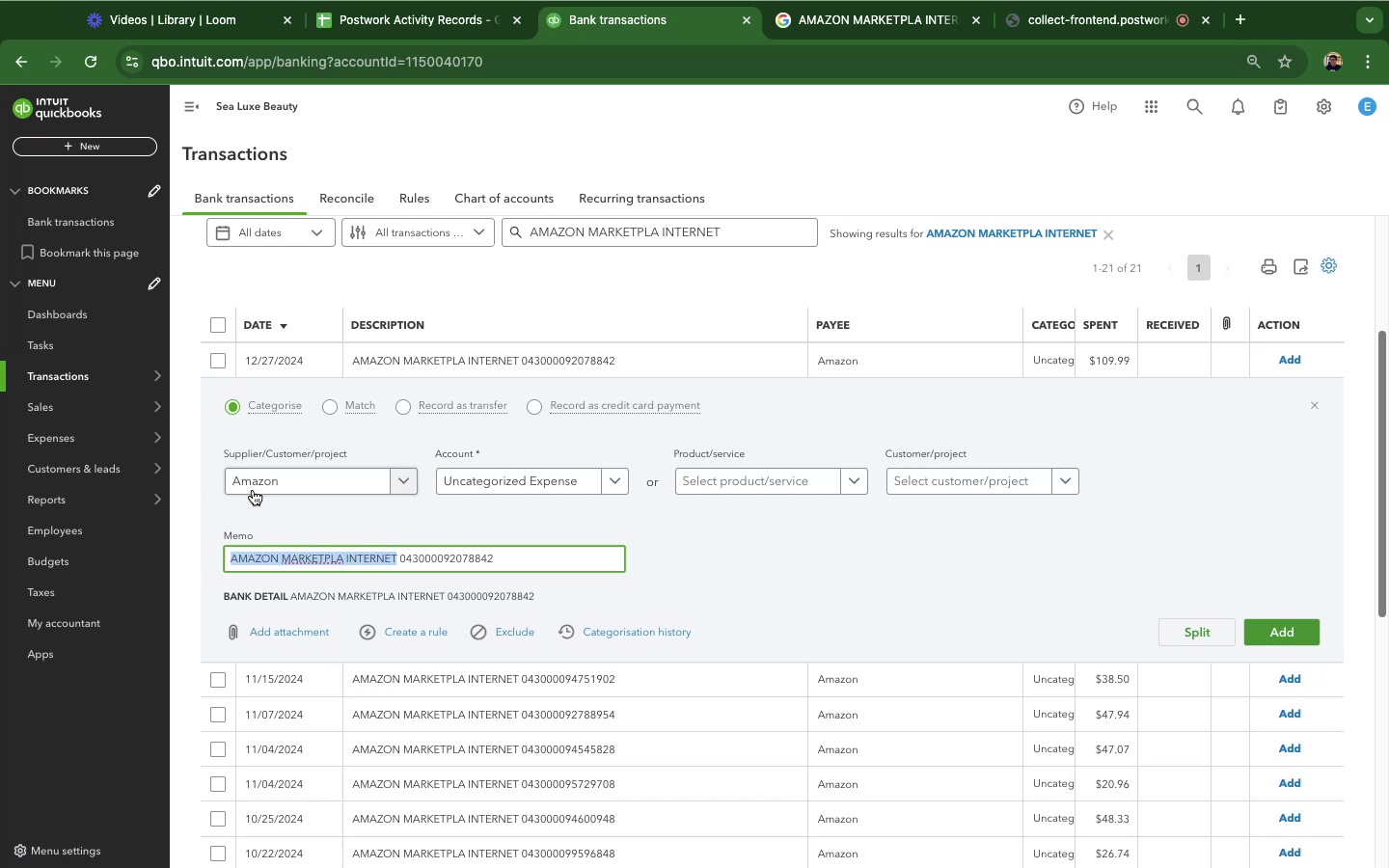 
mouse_move([248, 521])
 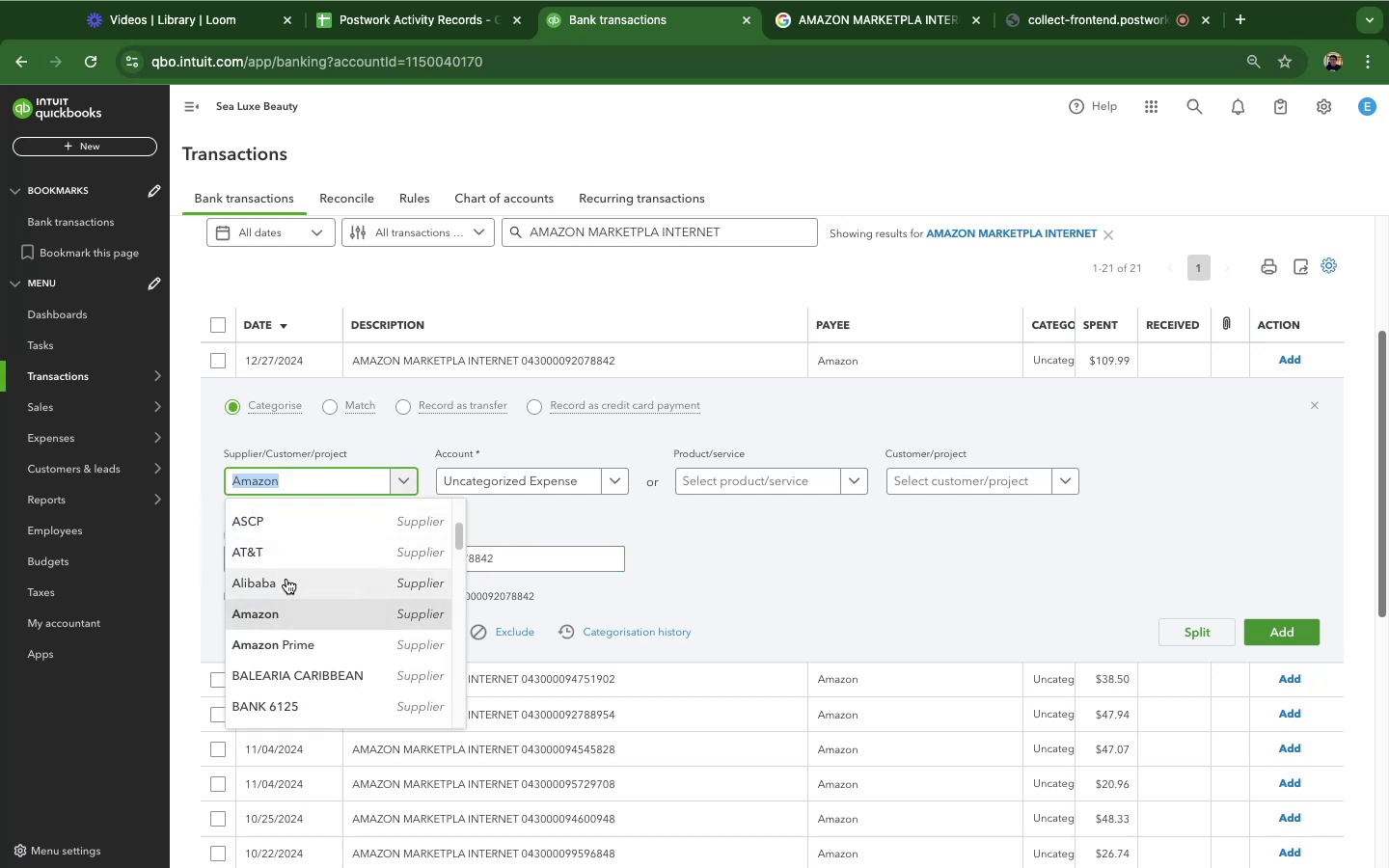 
key(Meta+V)
 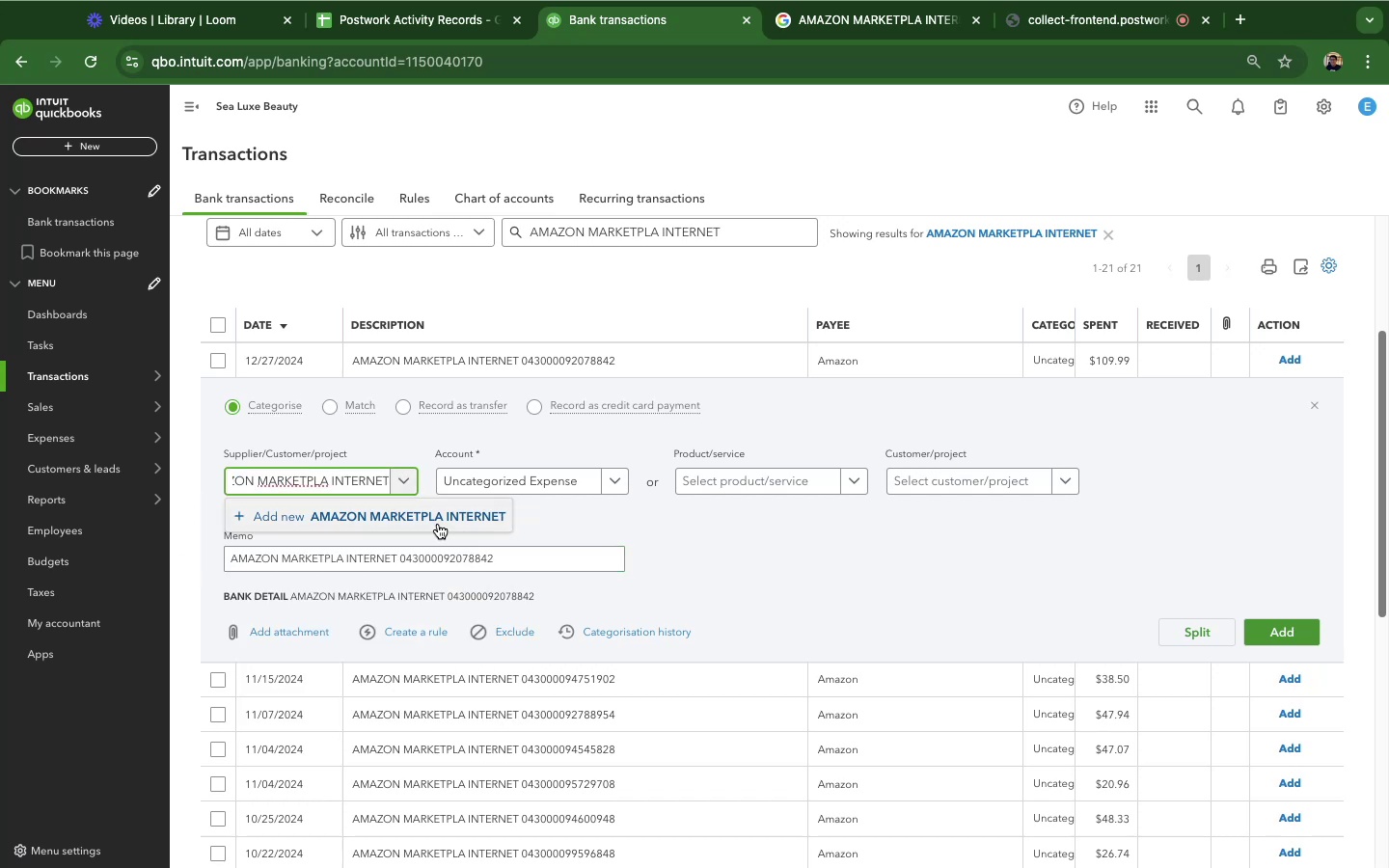 
left_click([432, 515])
 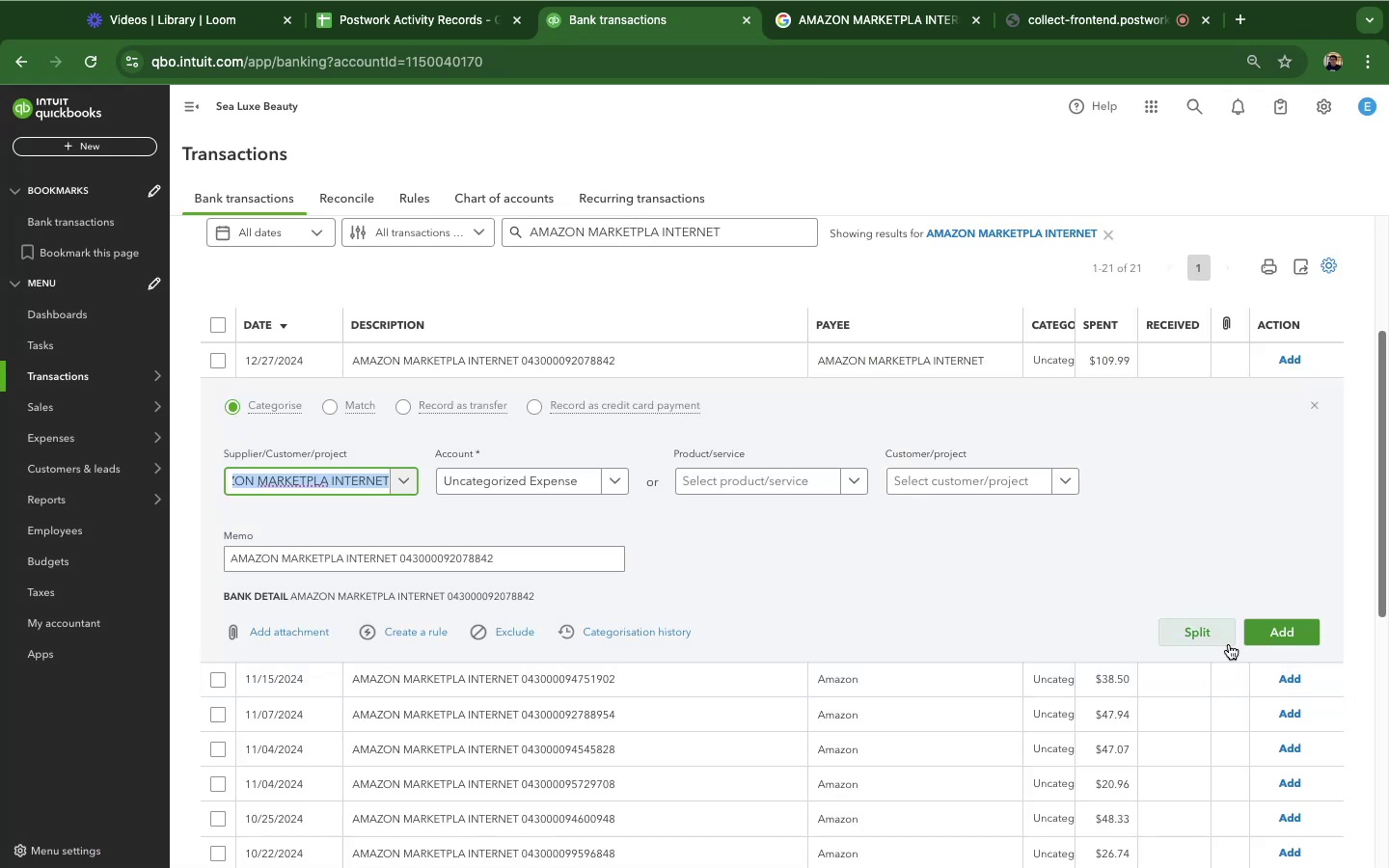 
wait(12.22)
 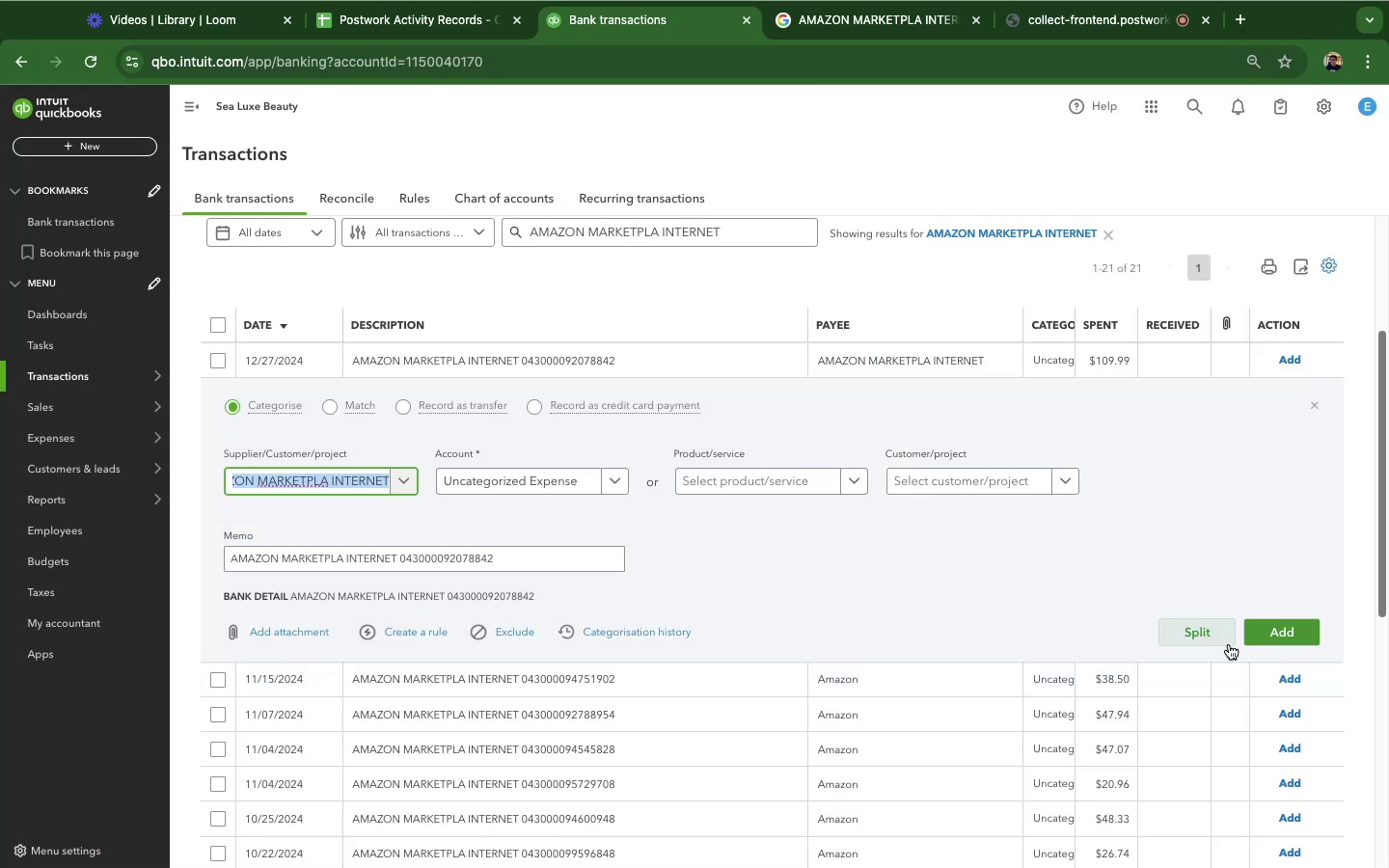 
left_click([477, 473])
 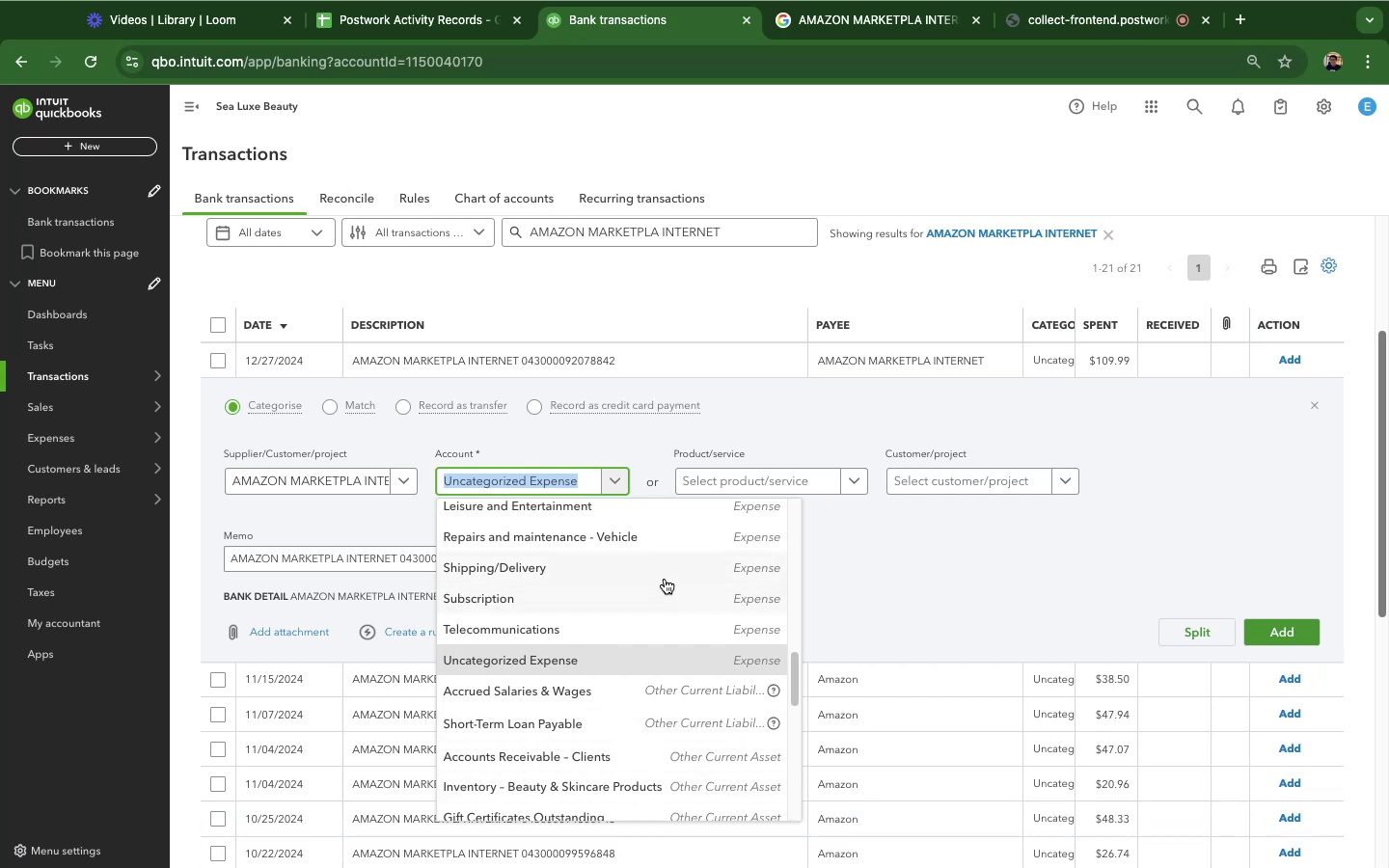 
scroll: coordinate [695, 577], scroll_direction: down, amount: 10.0
 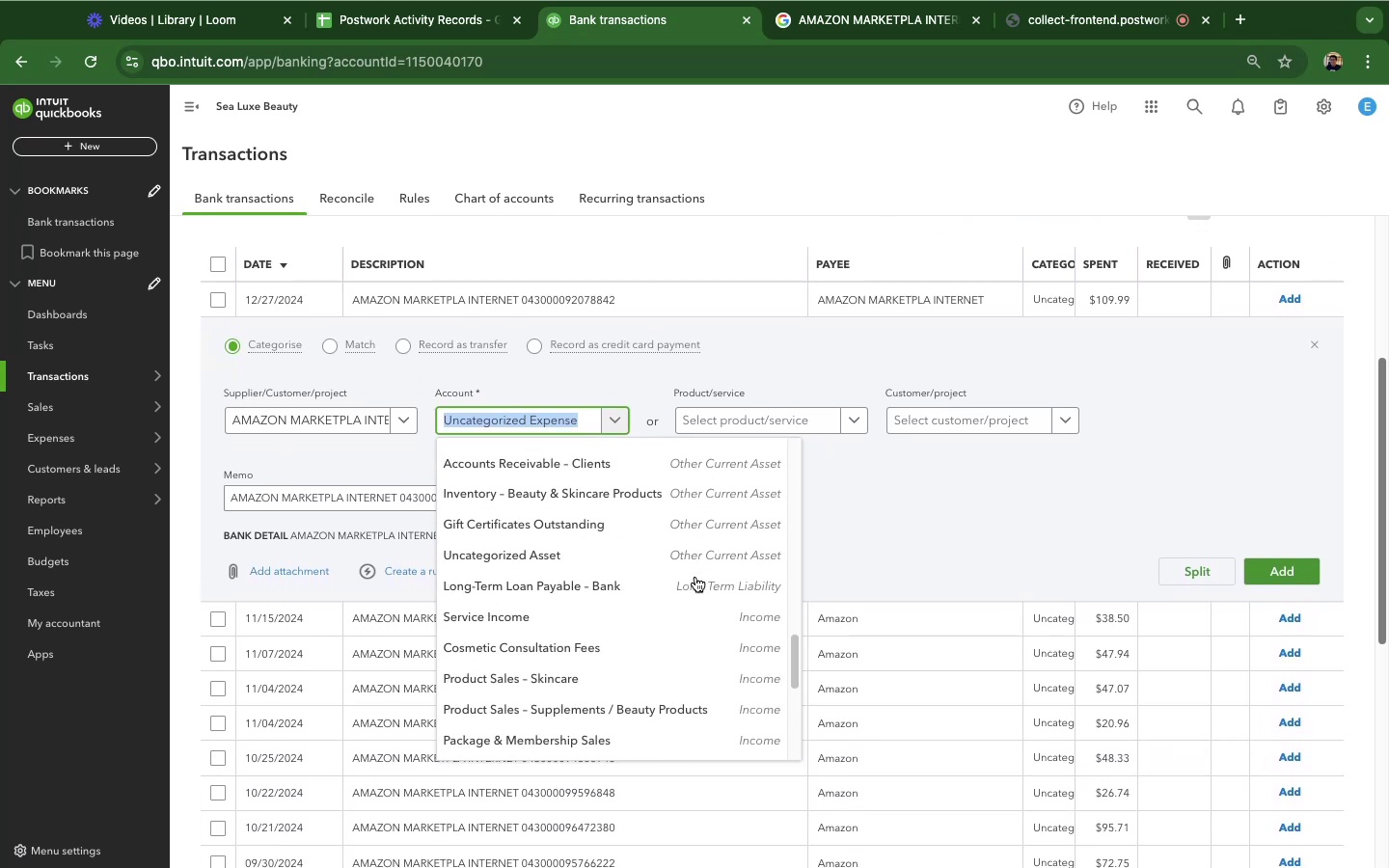 
scroll: coordinate [695, 577], scroll_direction: up, amount: 12.0
 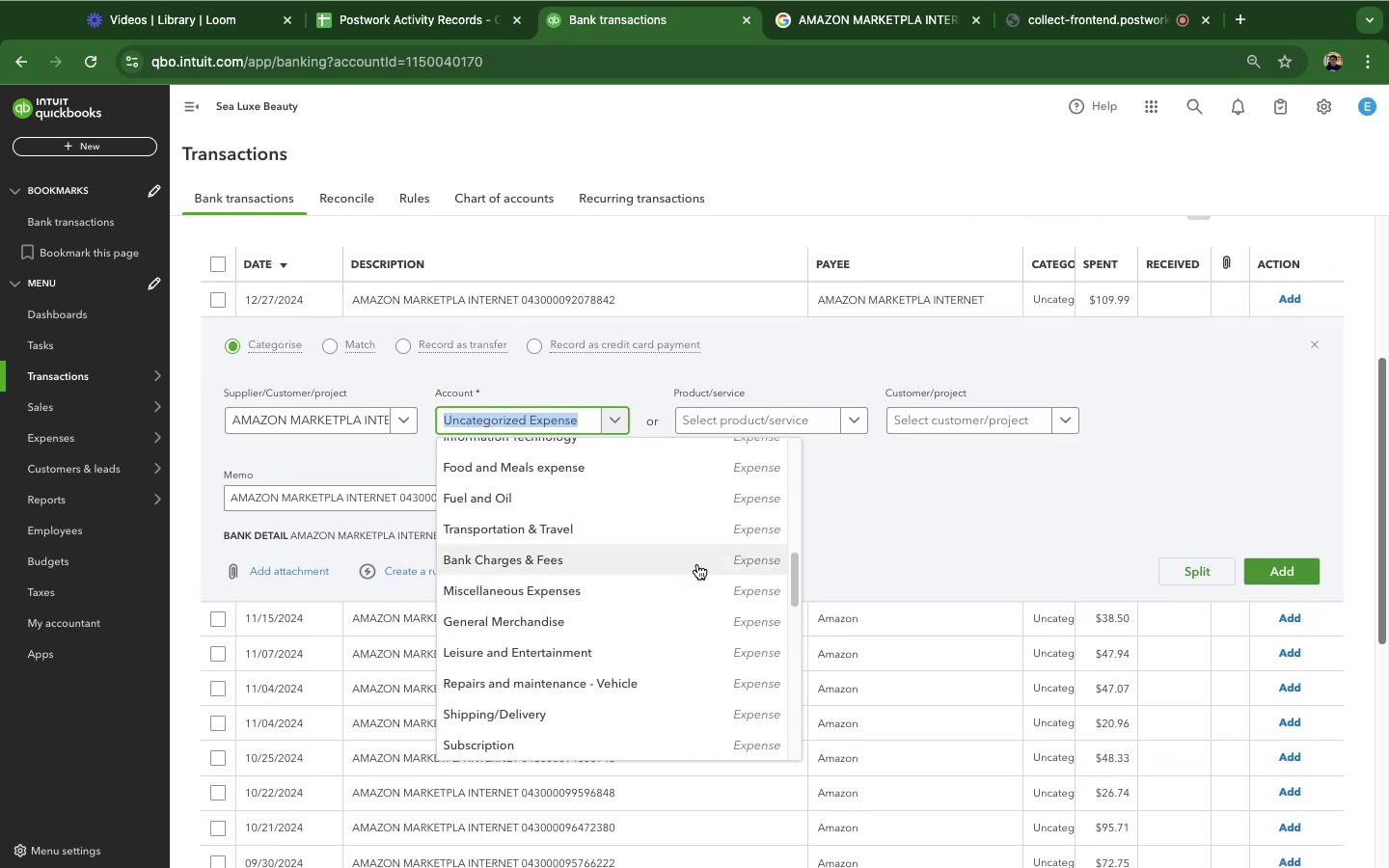 
scroll: coordinate [681, 566], scroll_direction: down, amount: 27.0
 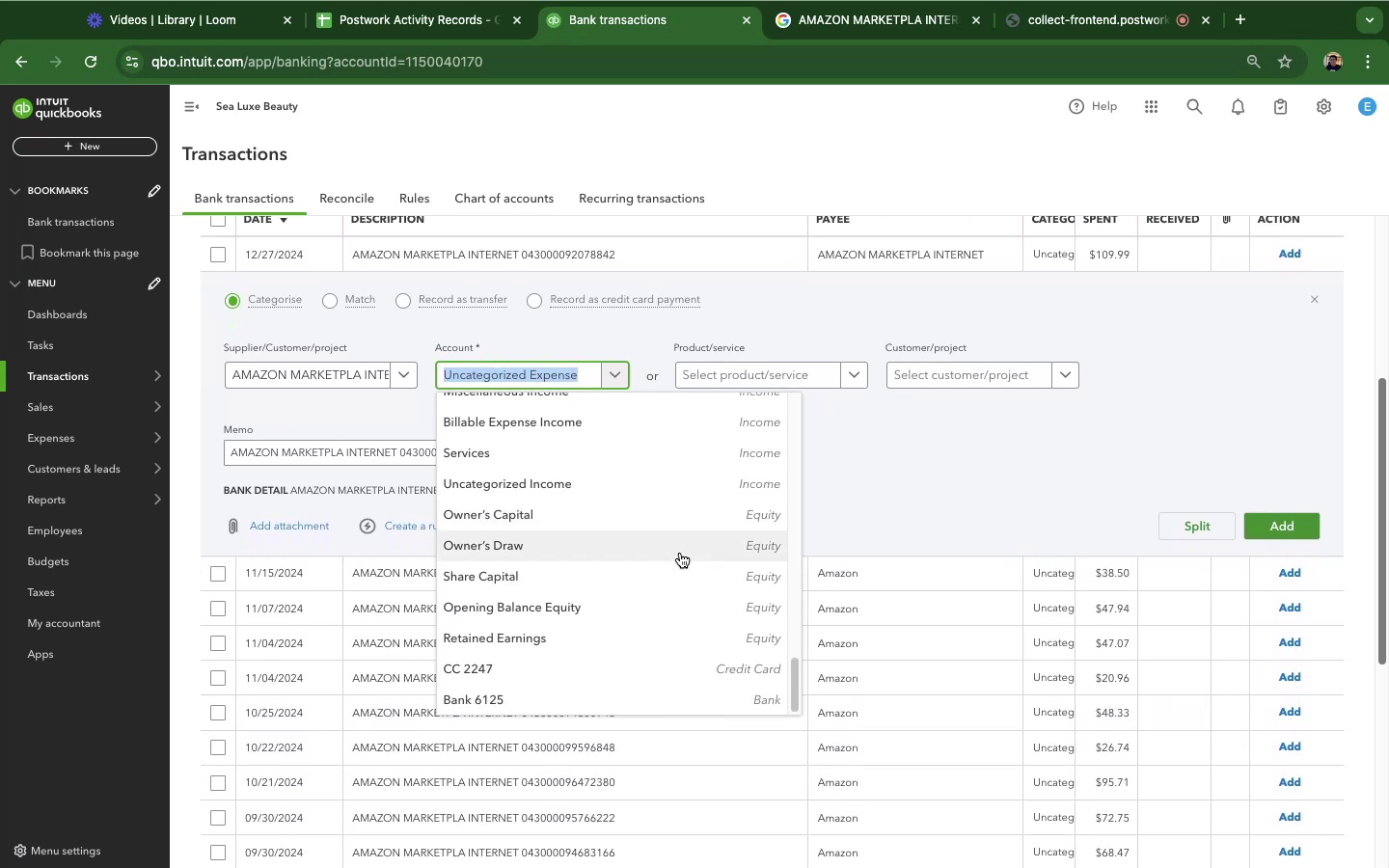 
scroll: coordinate [680, 556], scroll_direction: up, amount: 44.0
 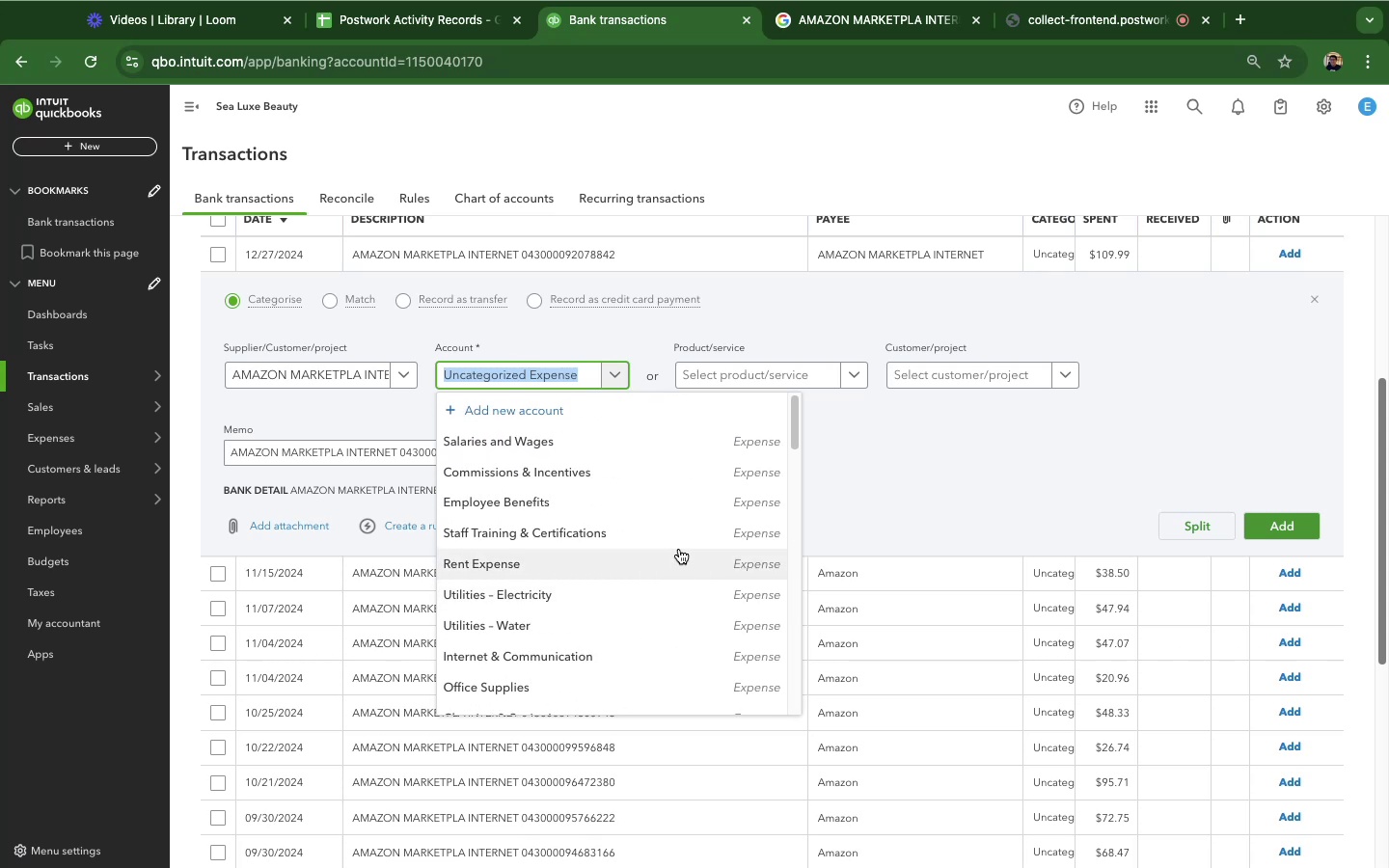 
scroll: coordinate [680, 538], scroll_direction: down, amount: 15.0
 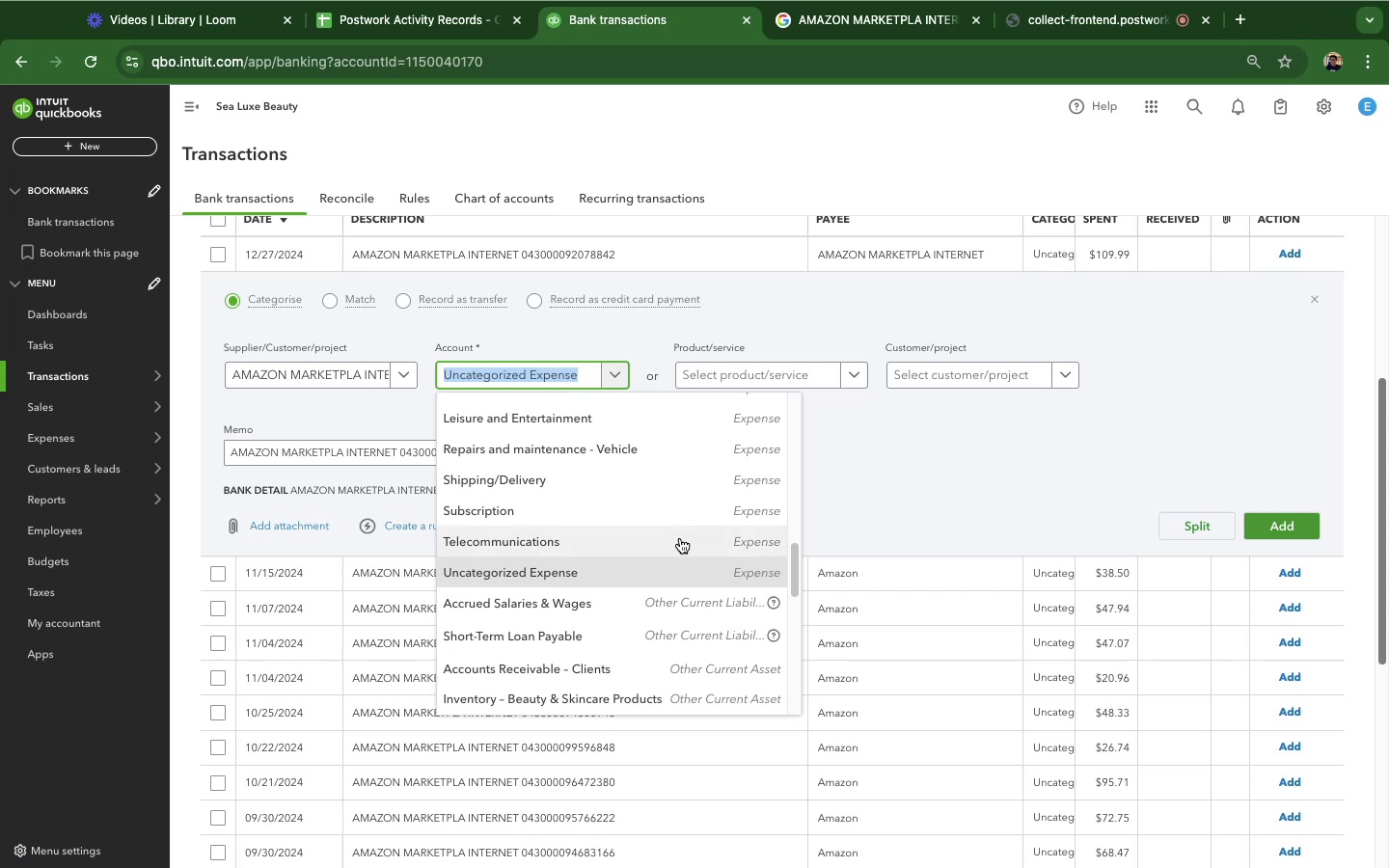 
scroll: coordinate [682, 536], scroll_direction: up, amount: 14.0
 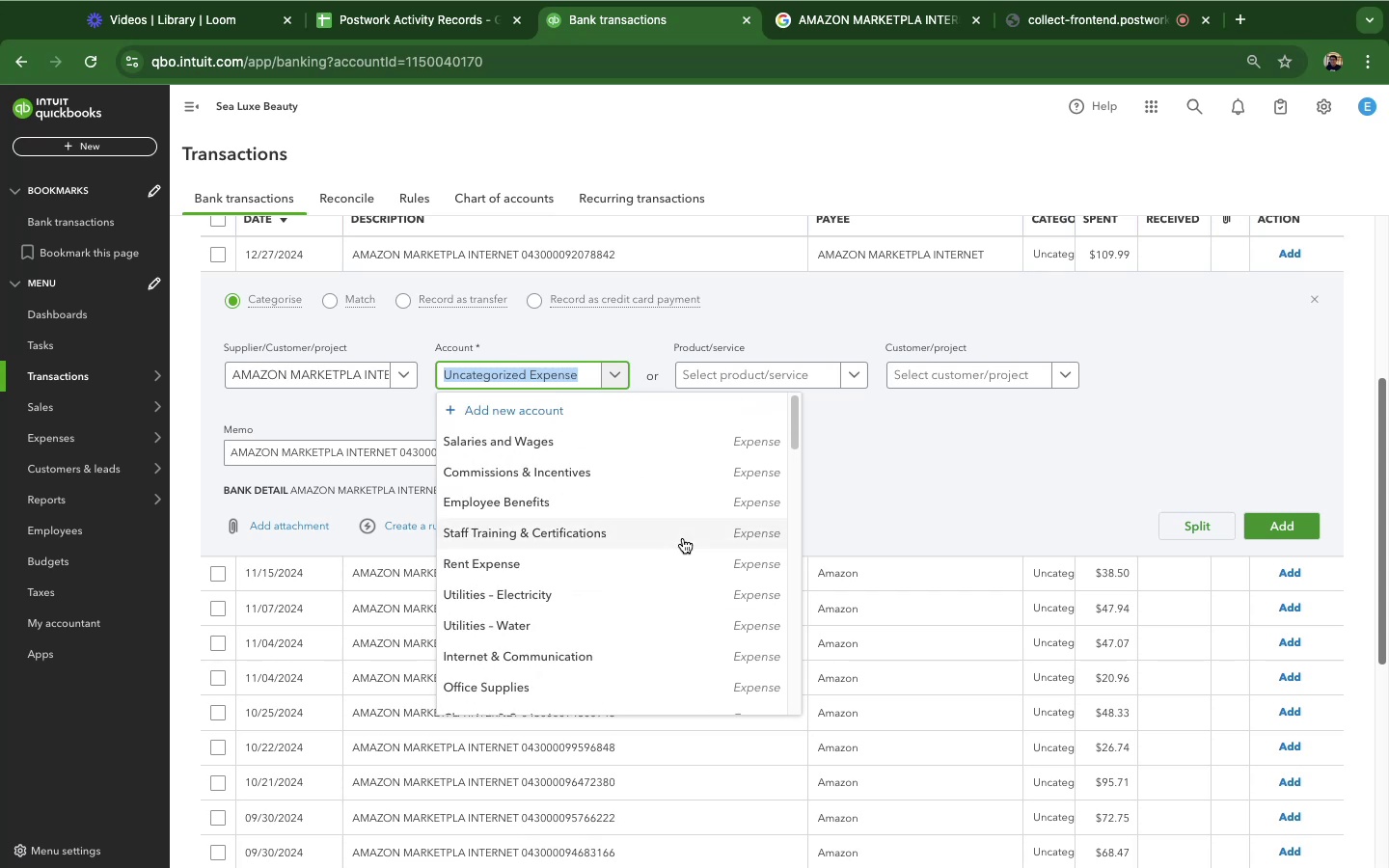 
scroll: coordinate [684, 531], scroll_direction: down, amount: 32.0
 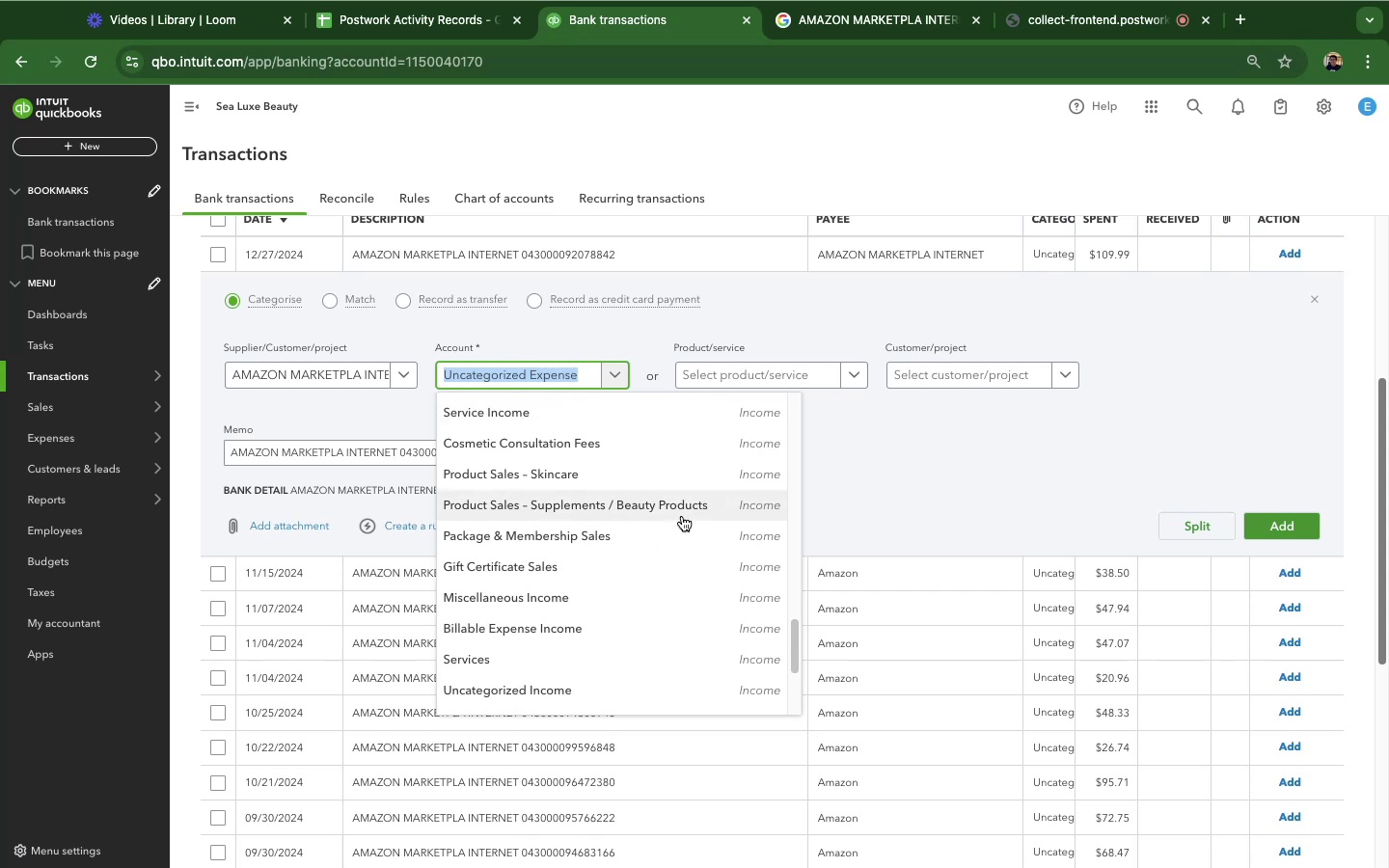 
scroll: coordinate [682, 516], scroll_direction: up, amount: 20.0
 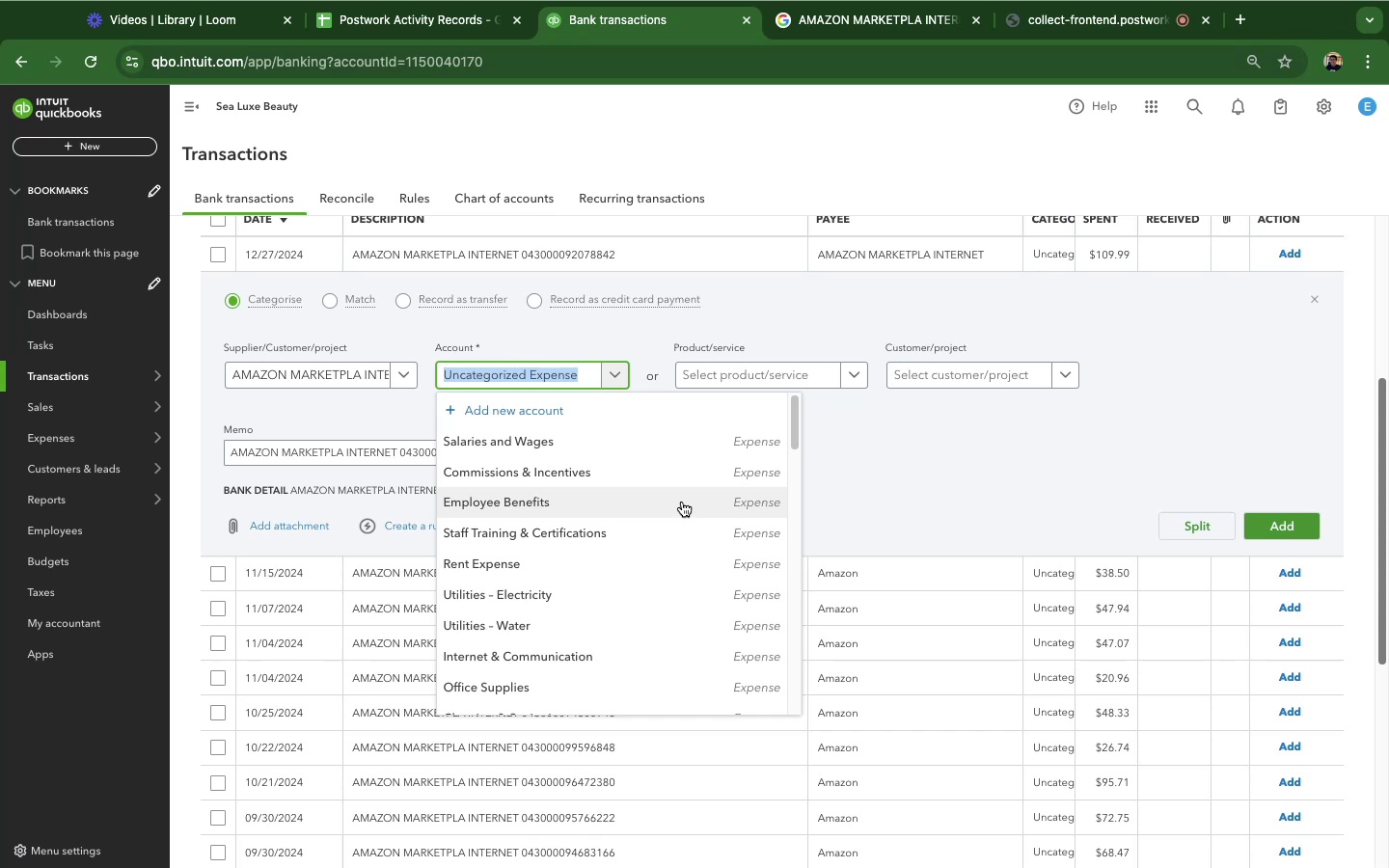 
type(ge)
 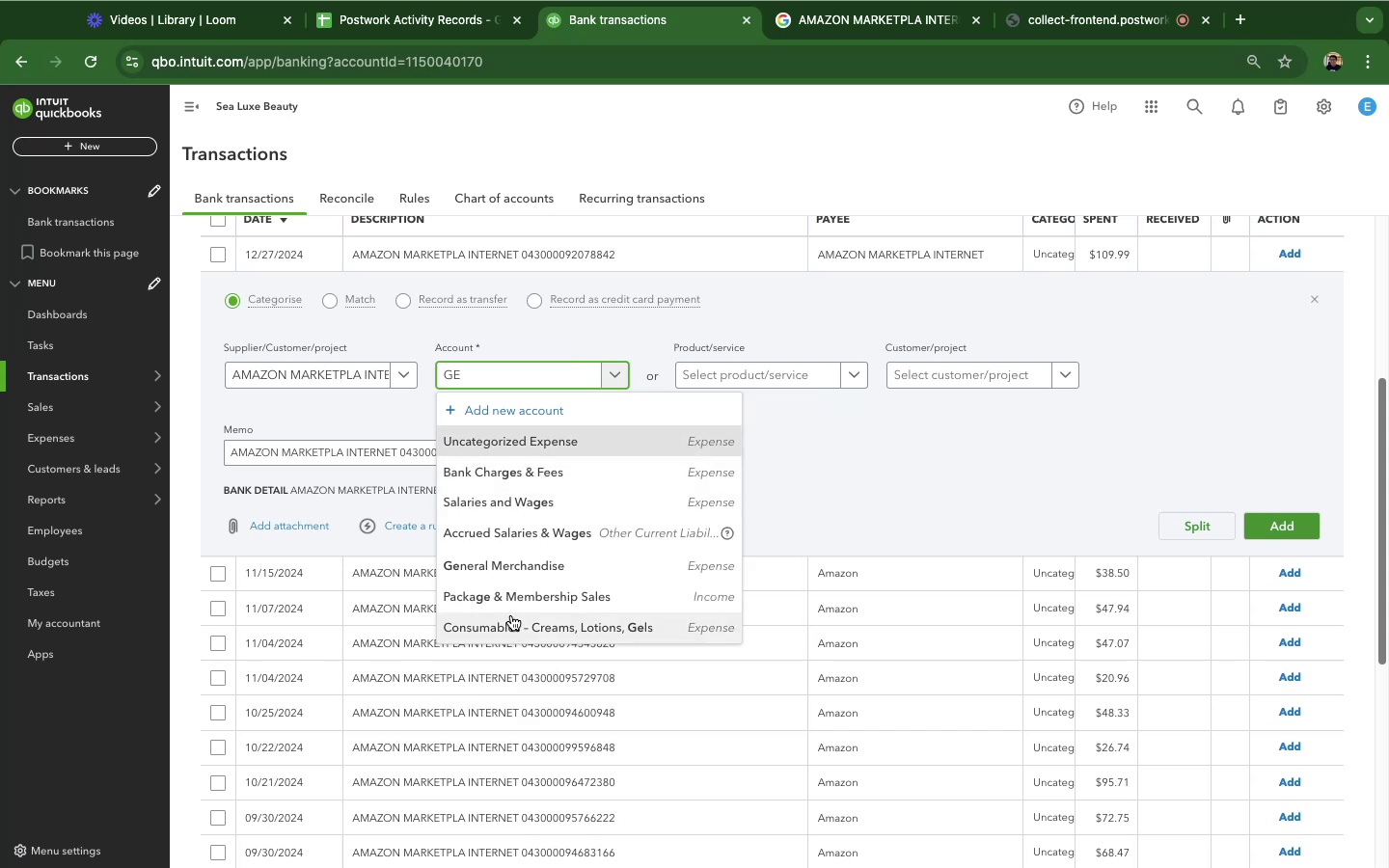 
left_click([526, 569])
 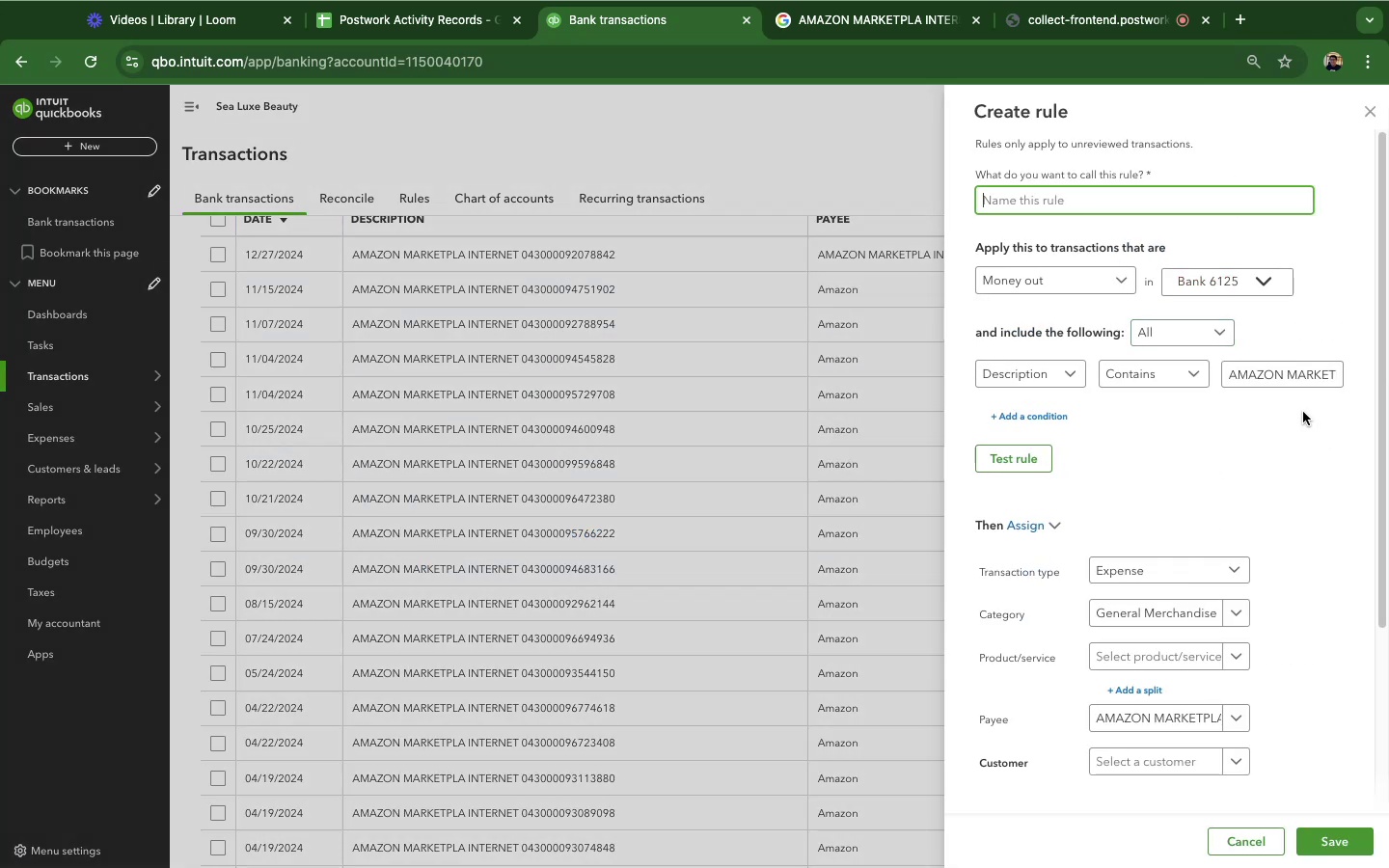 
wait(6.46)
 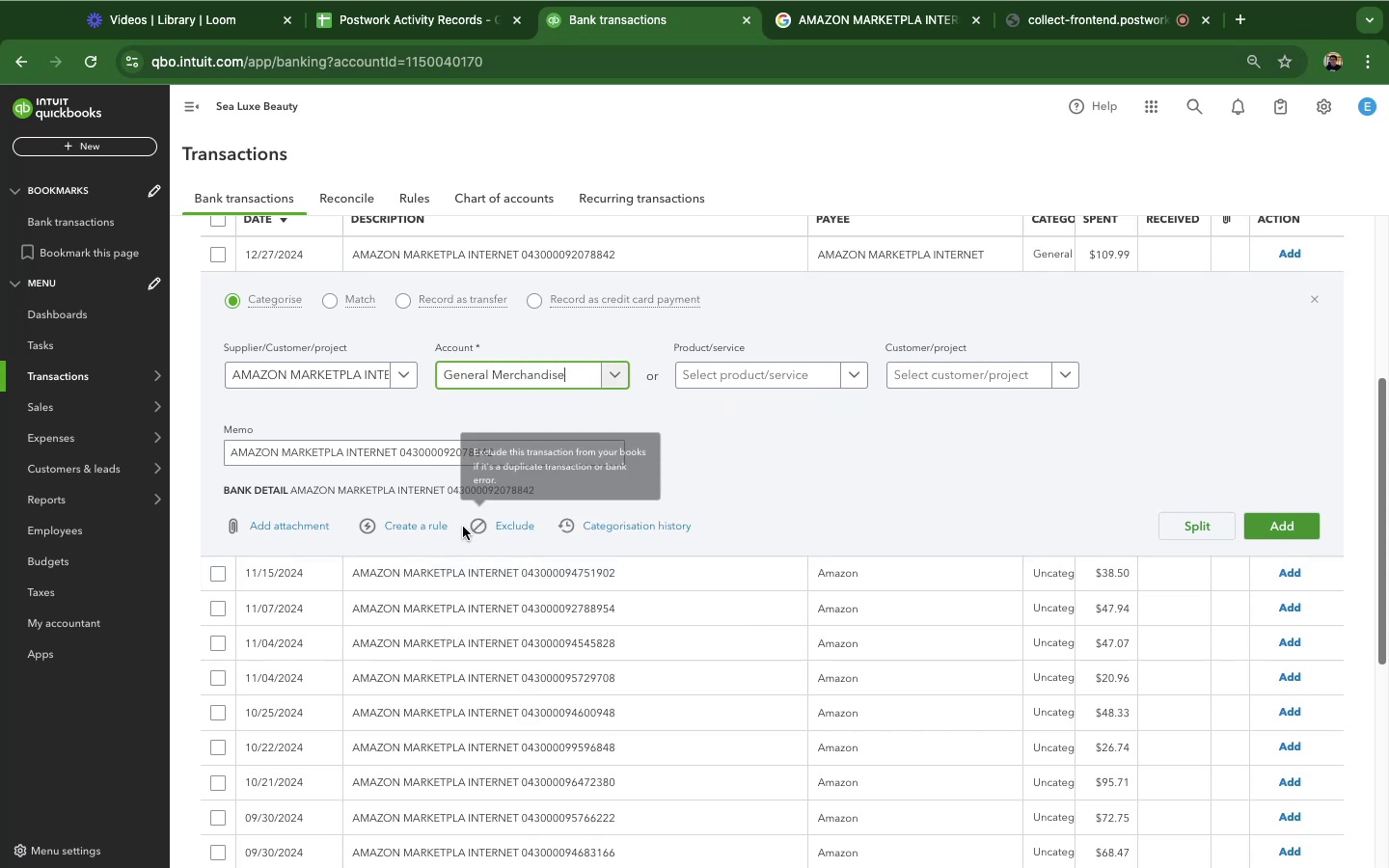 
hold_key(key=ArrowRight, duration=1.5)
 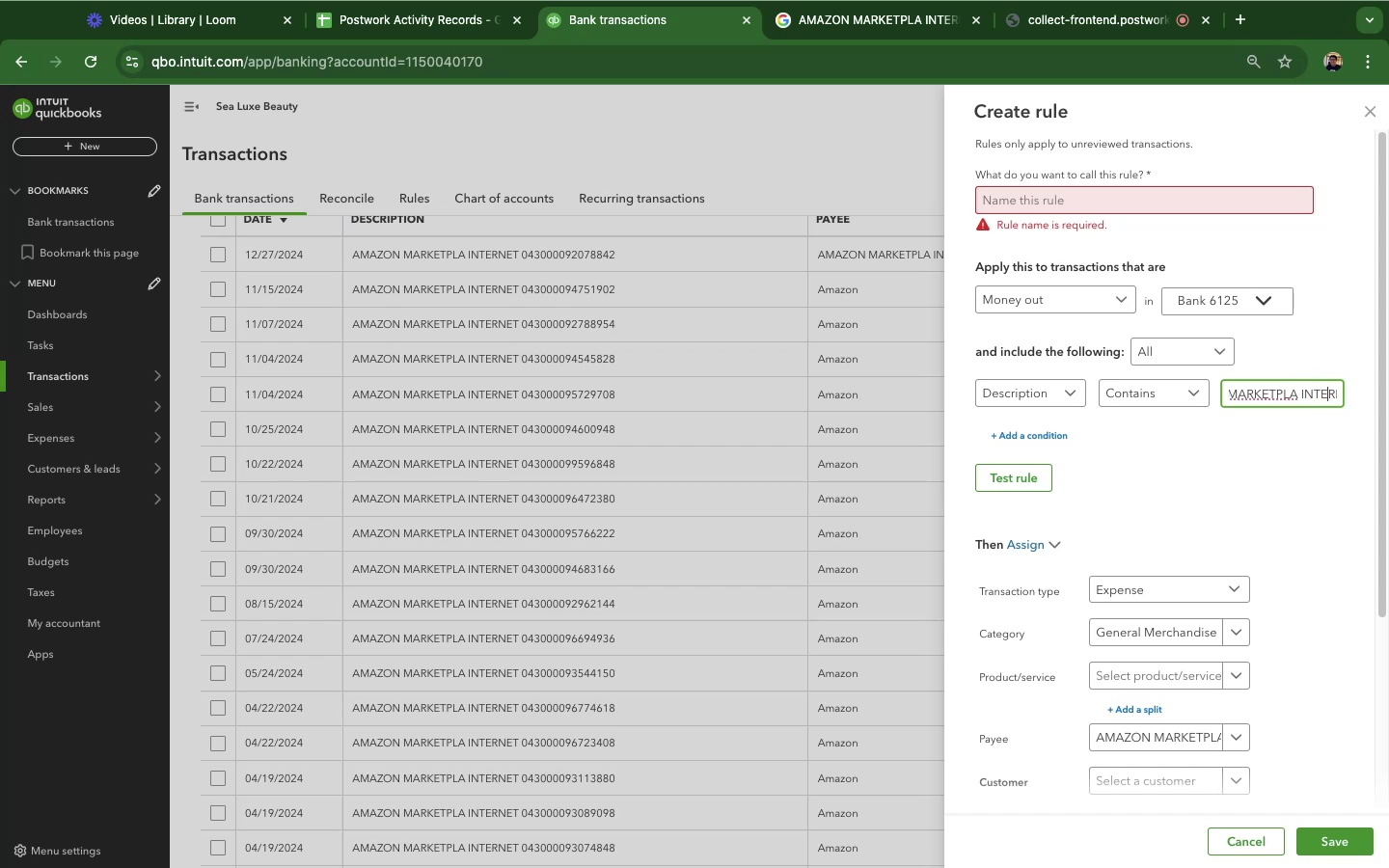 
hold_key(key=ArrowRight, duration=1.31)
 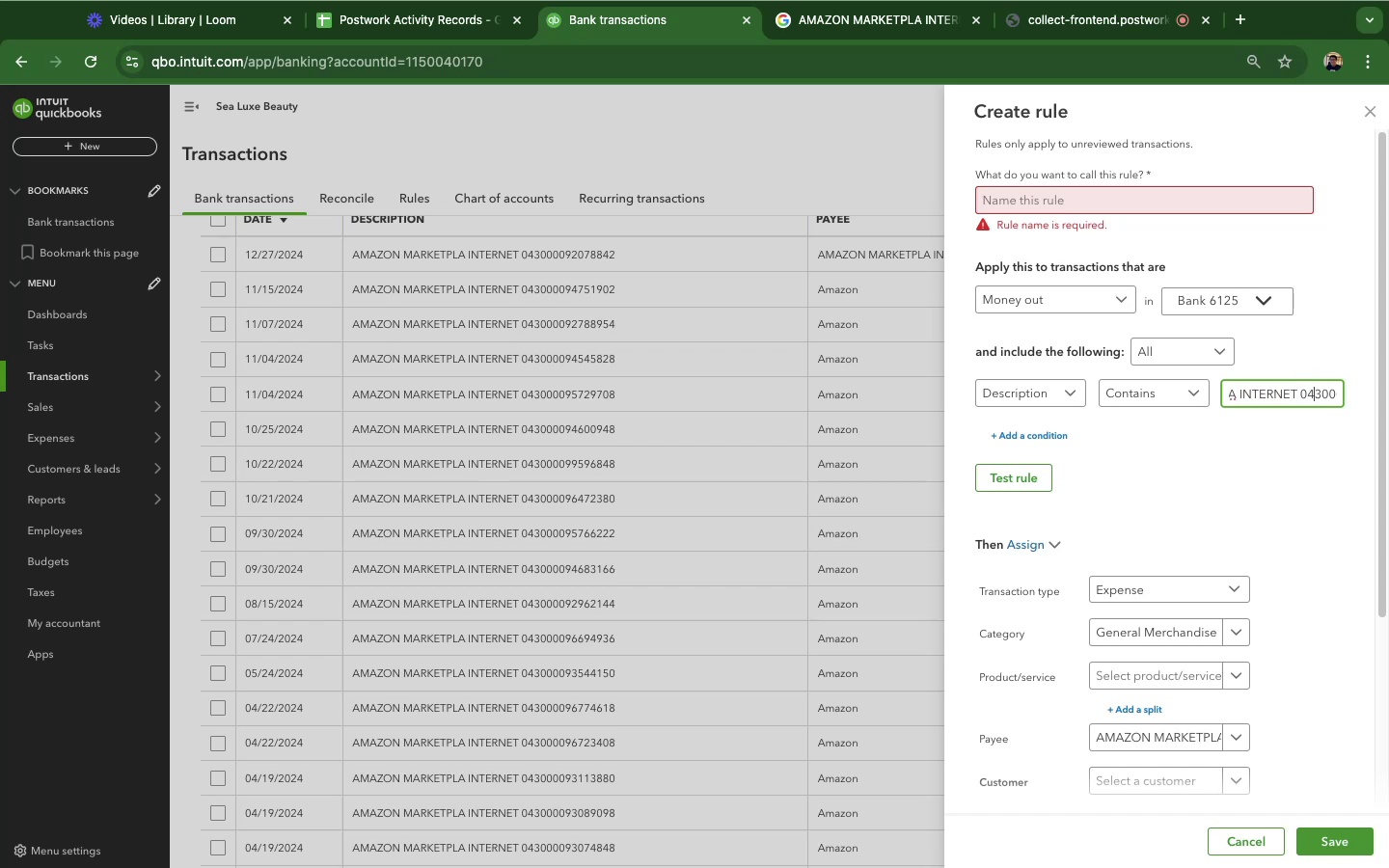 
key(ArrowLeft)
 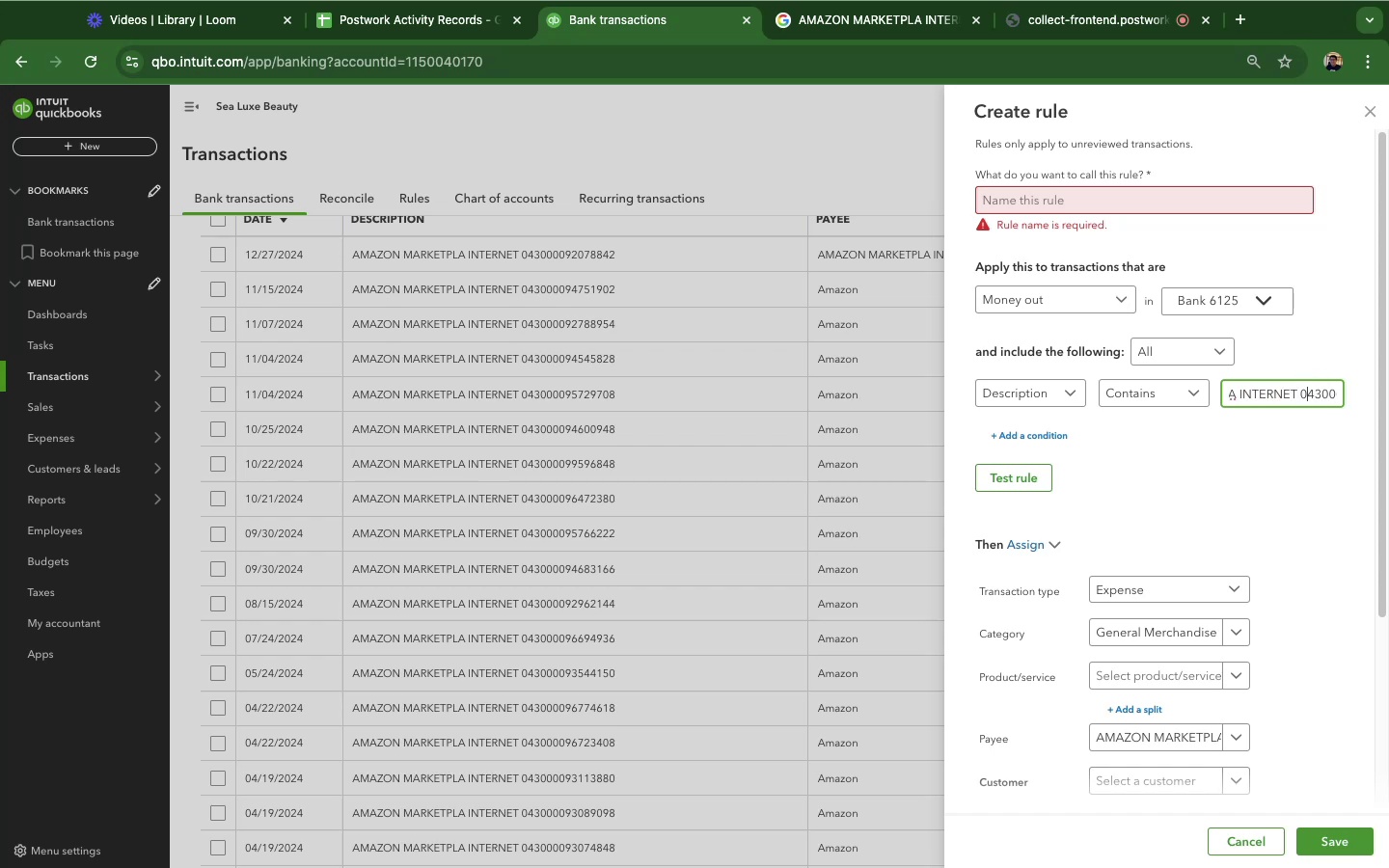 
key(ArrowLeft)
 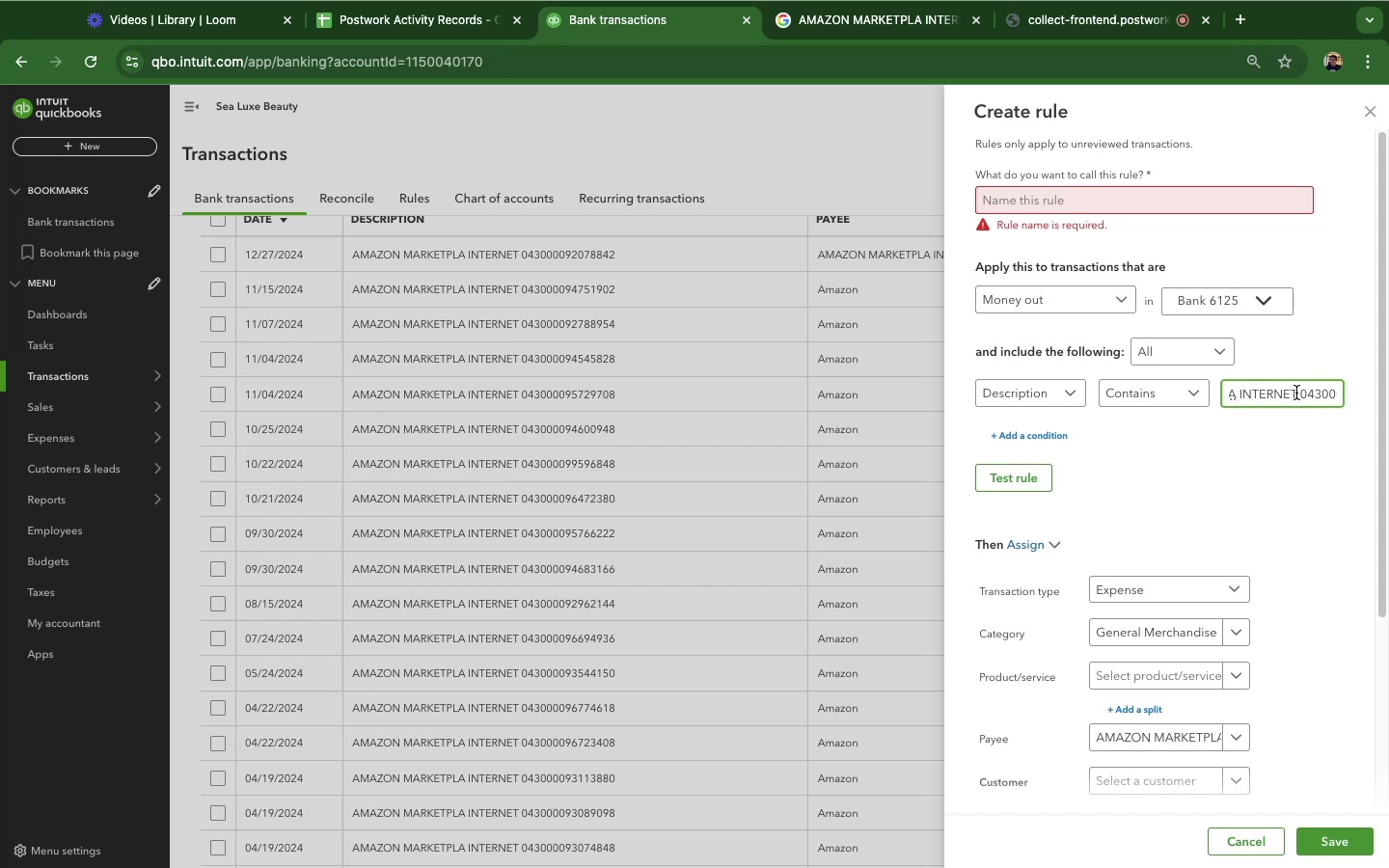 
left_click_drag(start_coordinate=[1301, 394], to_coordinate=[1348, 392])
 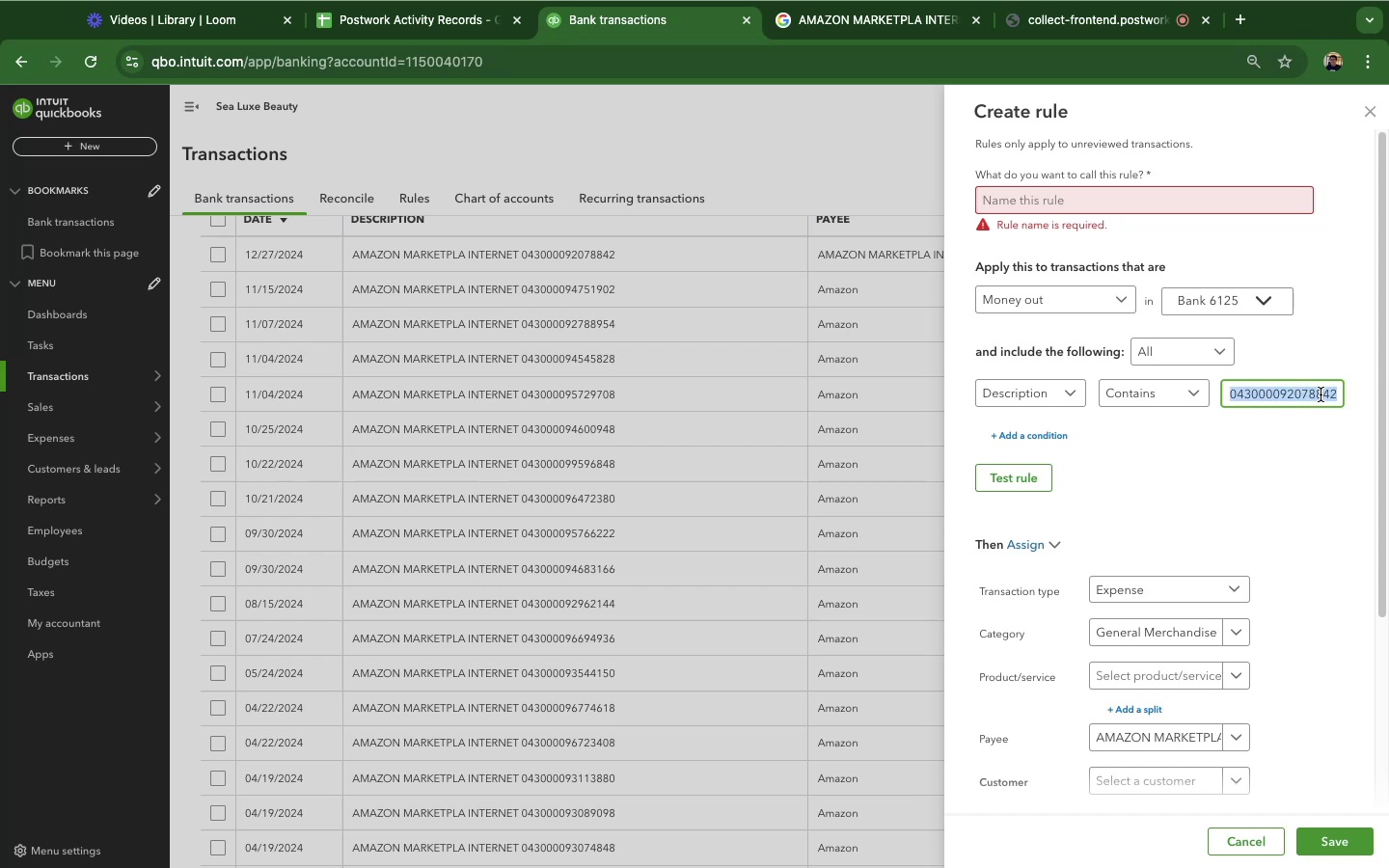 
key(Backspace)
 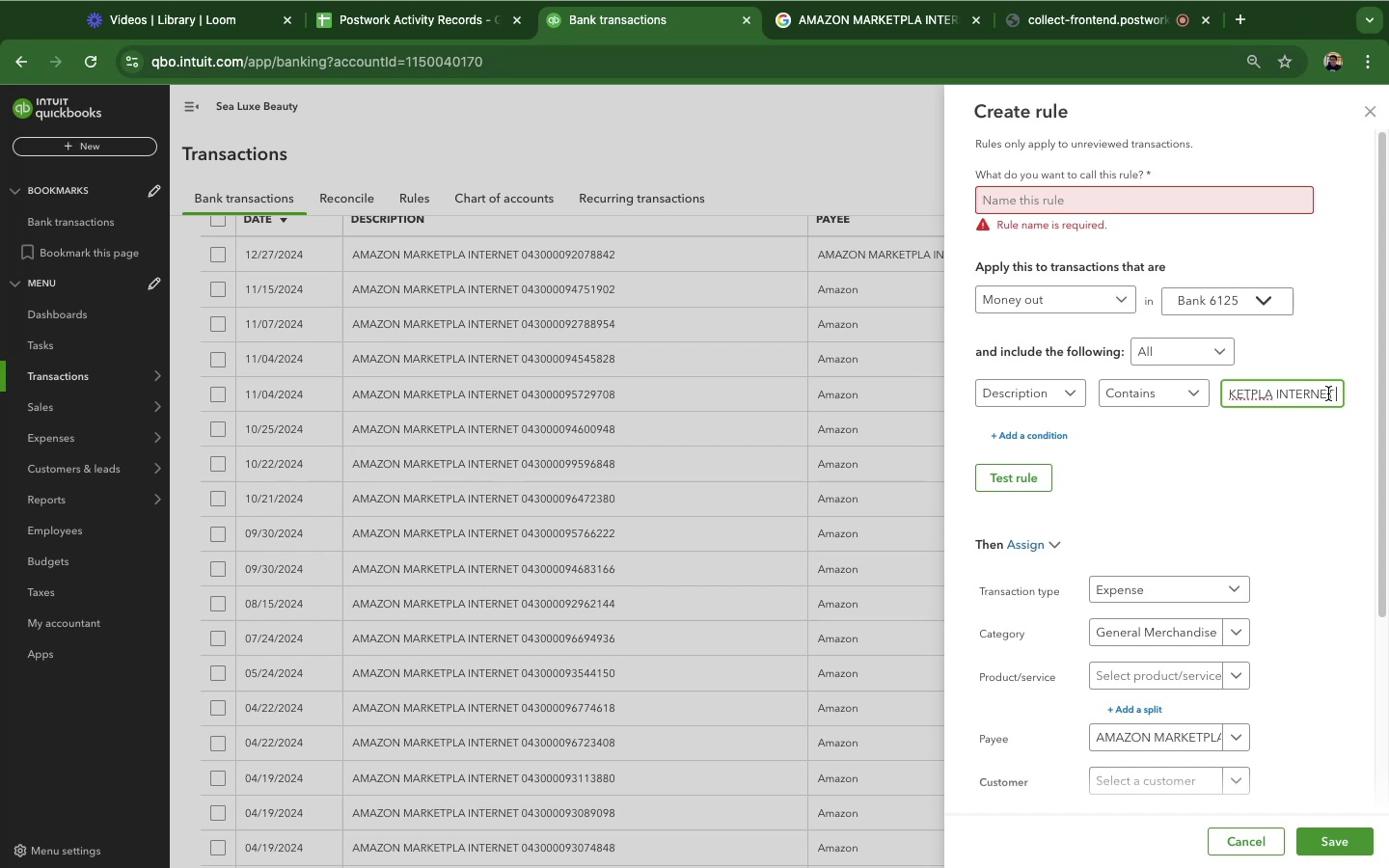 
key(Backspace)
 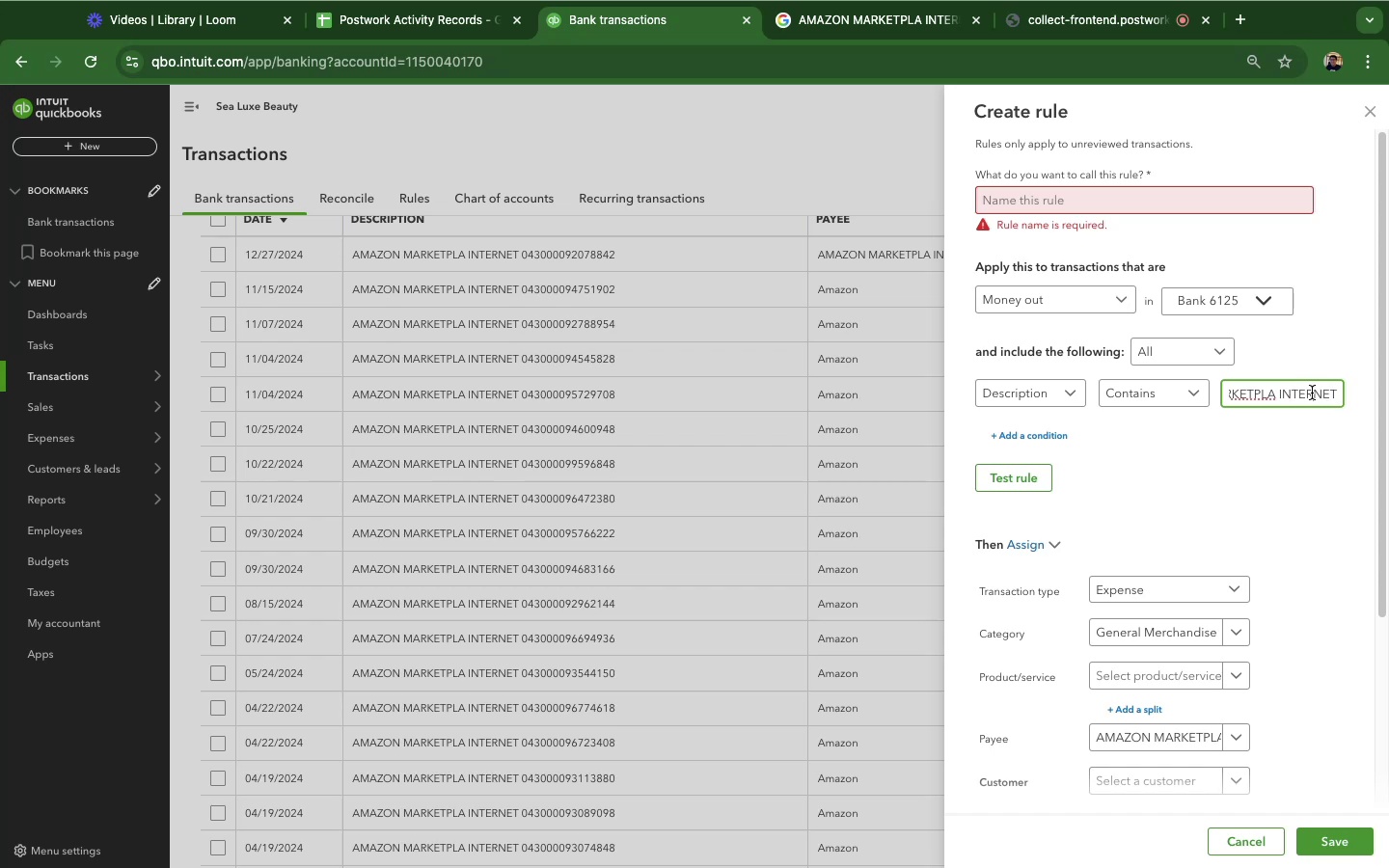 
double_click([1312, 393])
 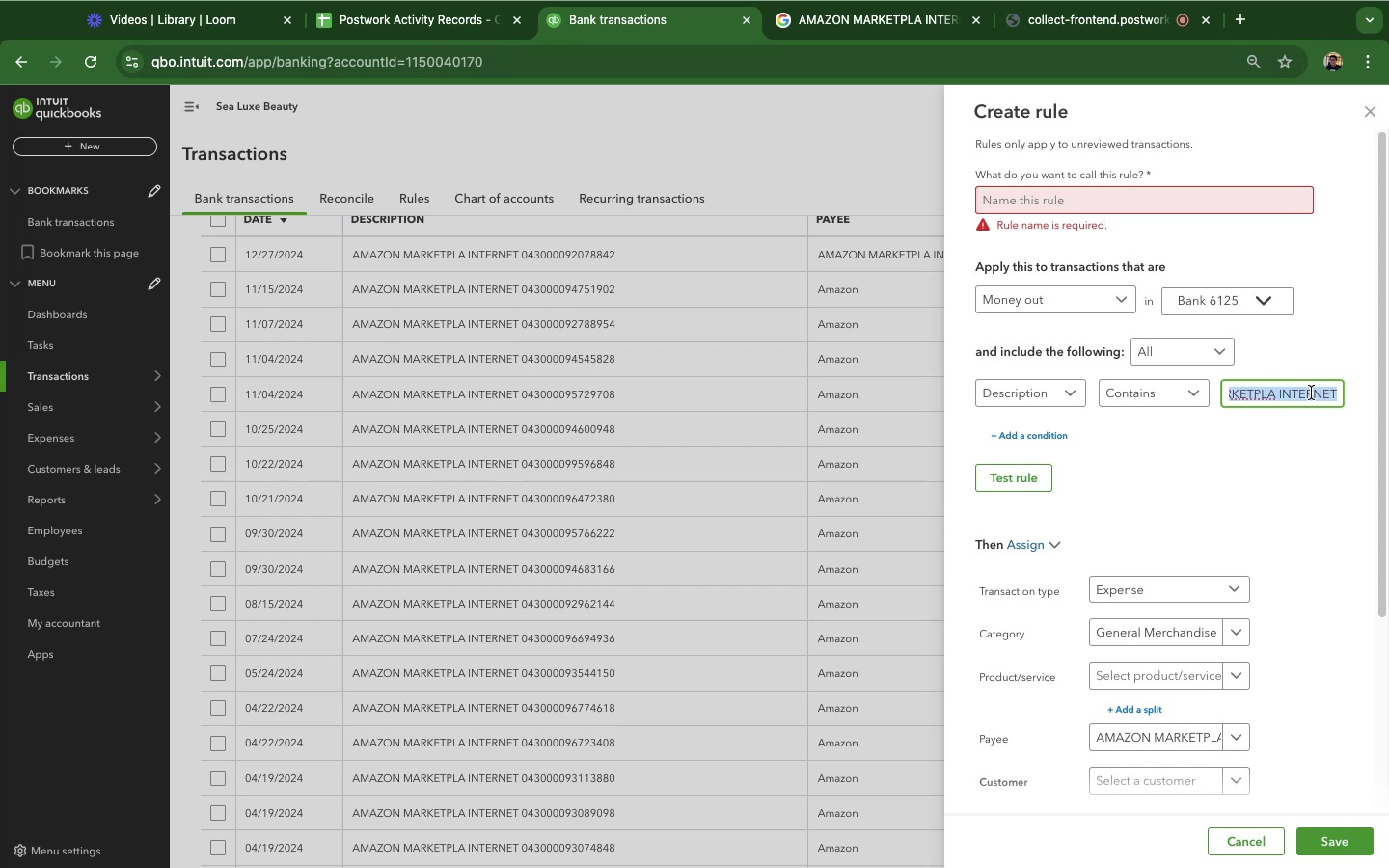 
key(Meta+C)
 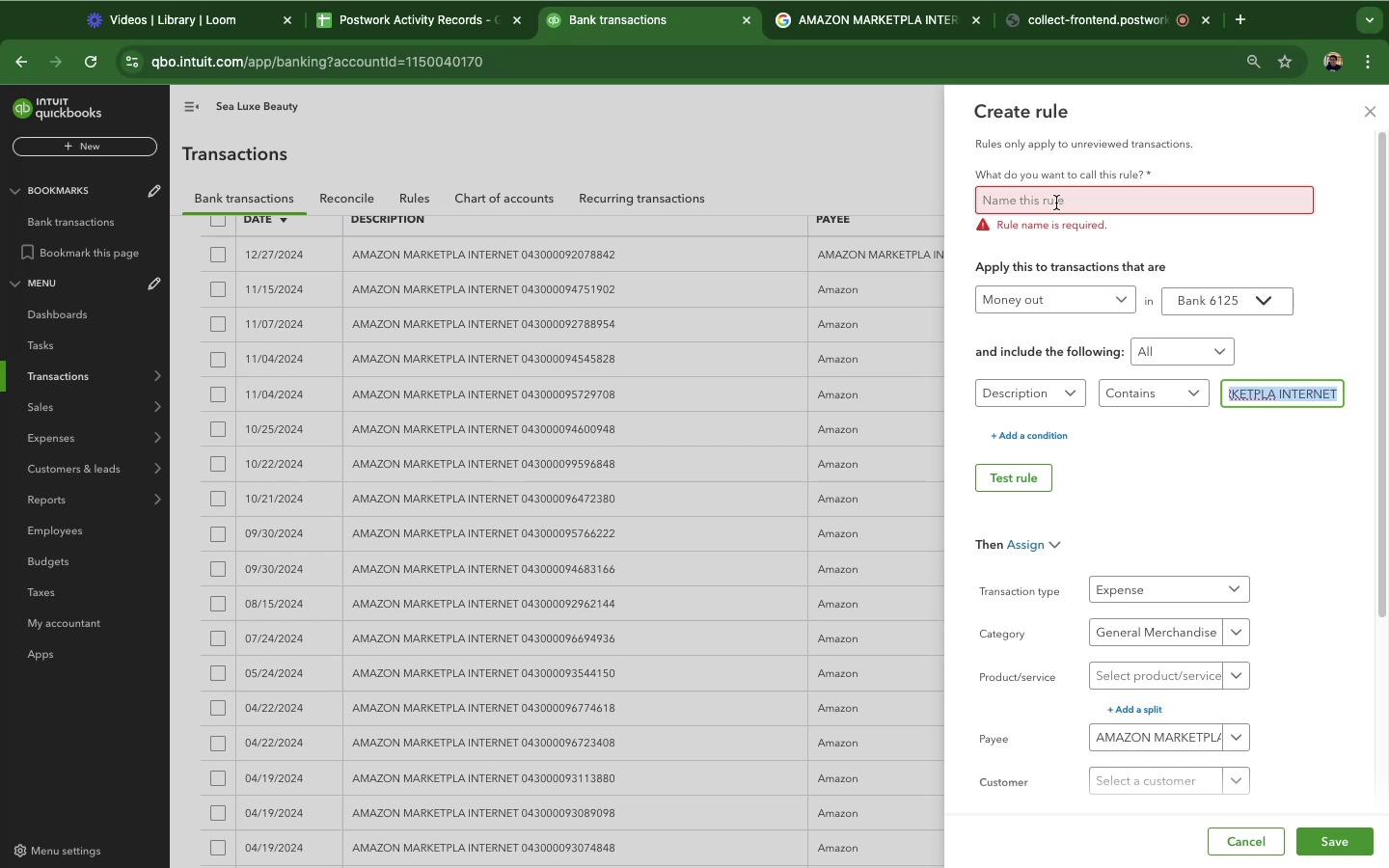 
key(Meta+CommandLeft)
 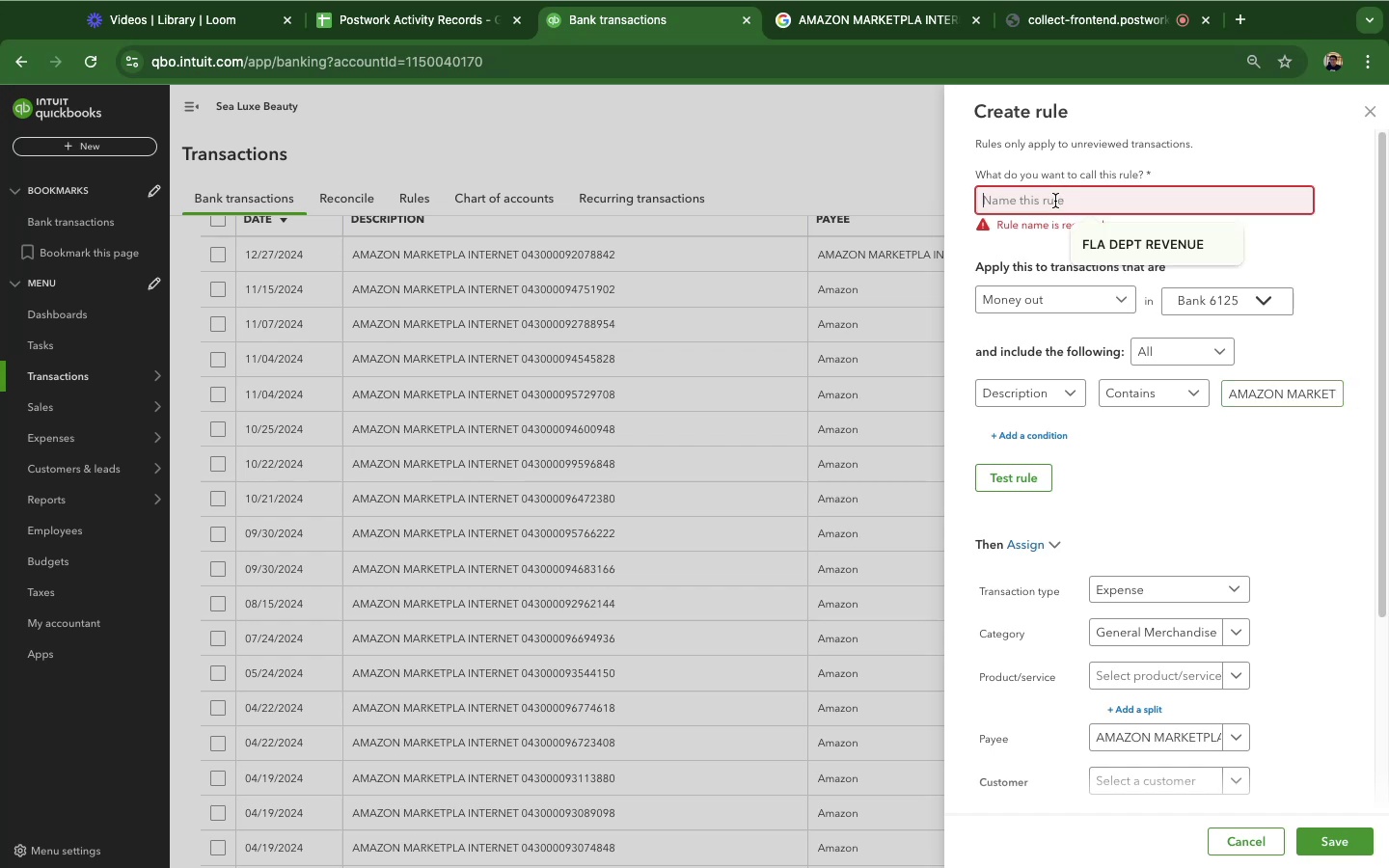 
key(Meta+V)
 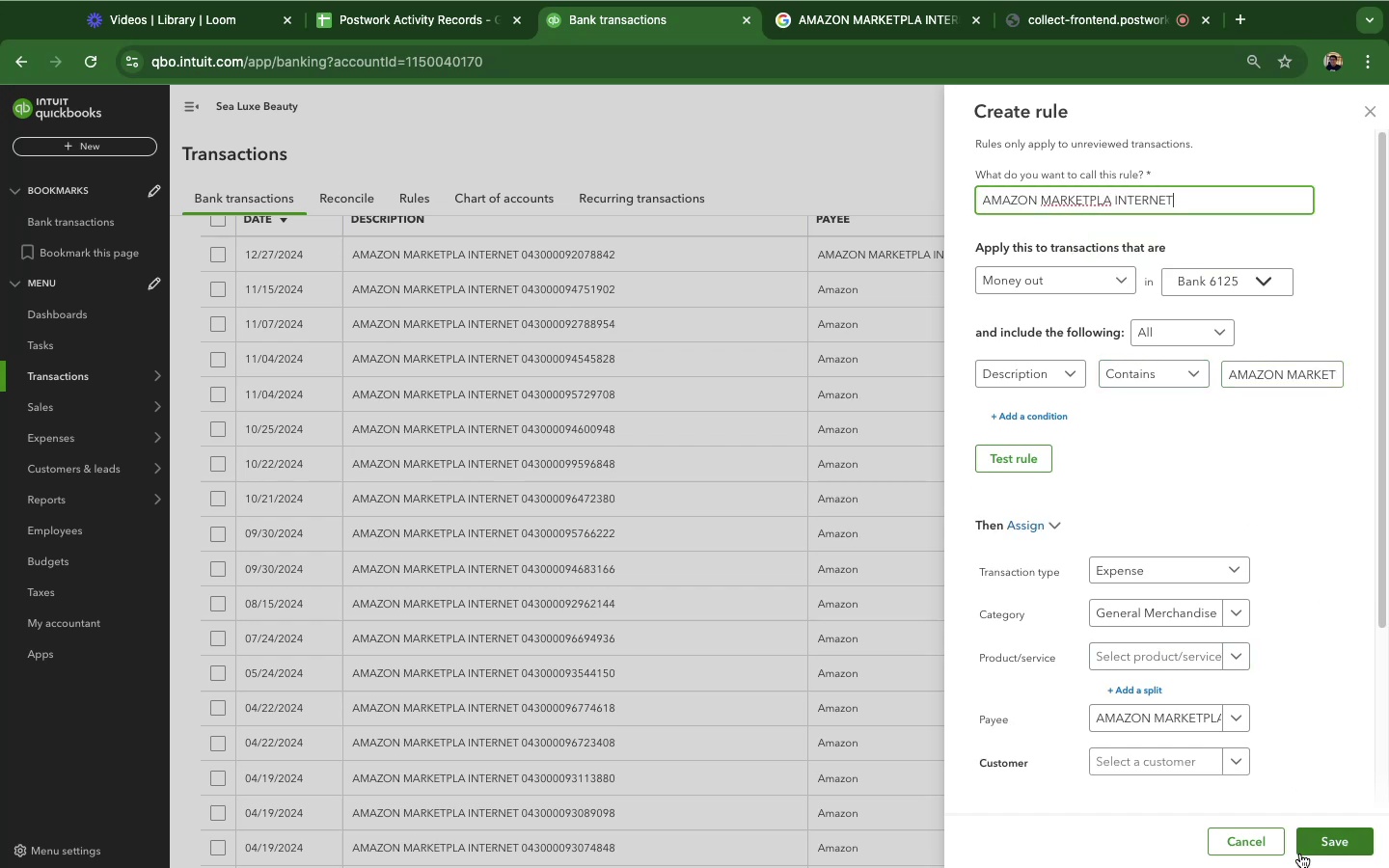 
left_click([1336, 848])
 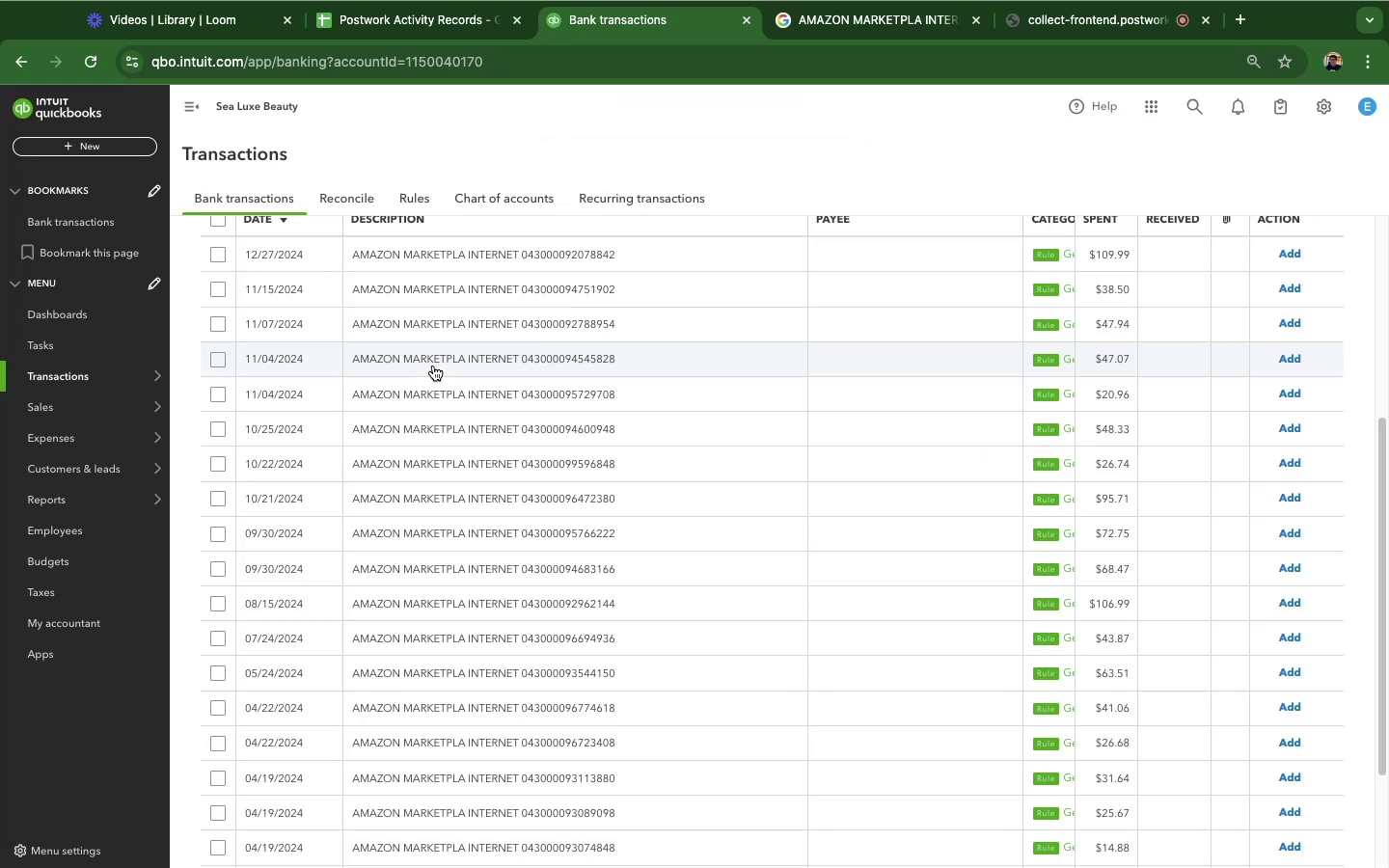 
scroll: coordinate [940, 732], scroll_direction: down, amount: 21.0
 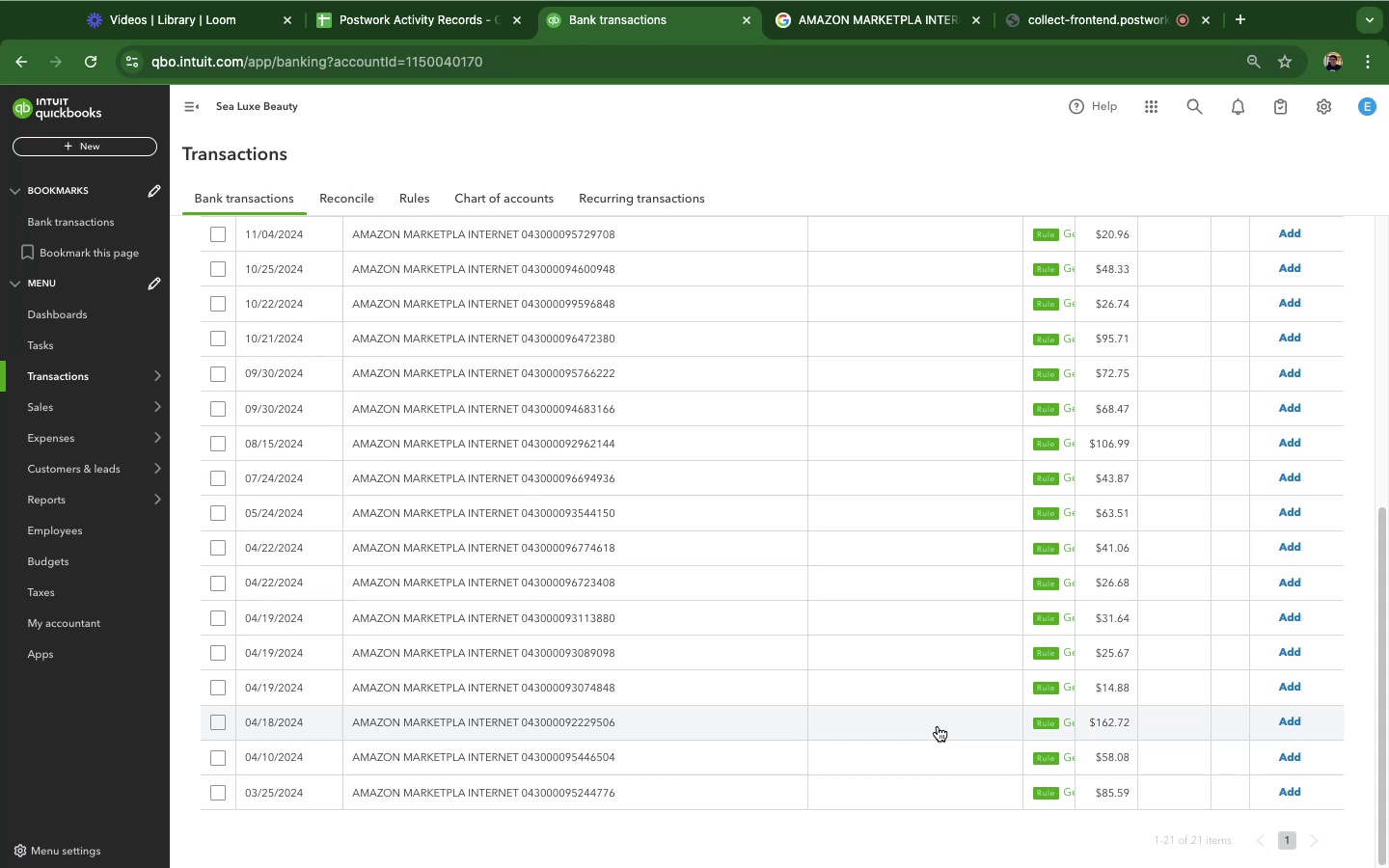 
scroll: coordinate [937, 726], scroll_direction: up, amount: 21.0
 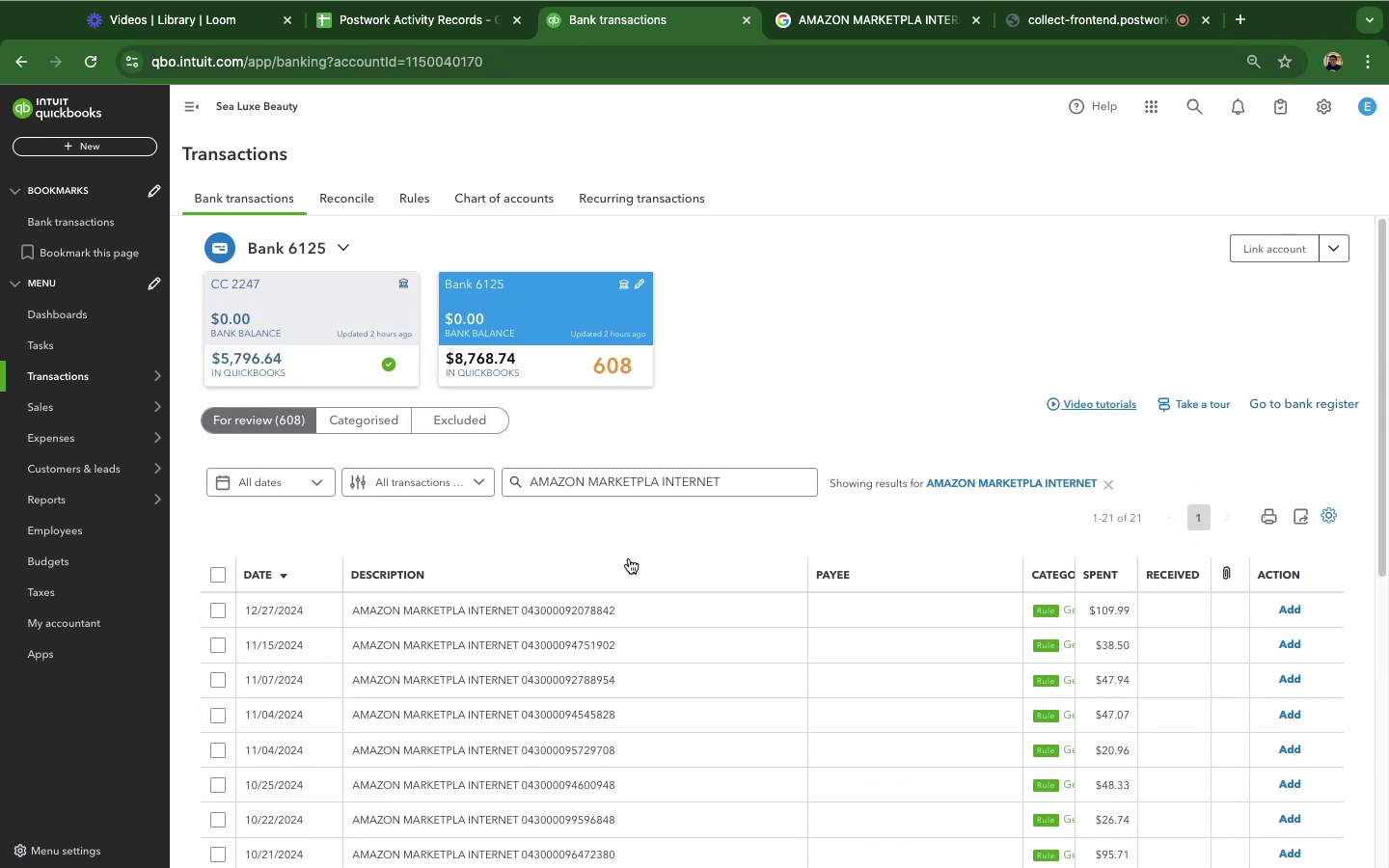 
left_click([632, 495])
 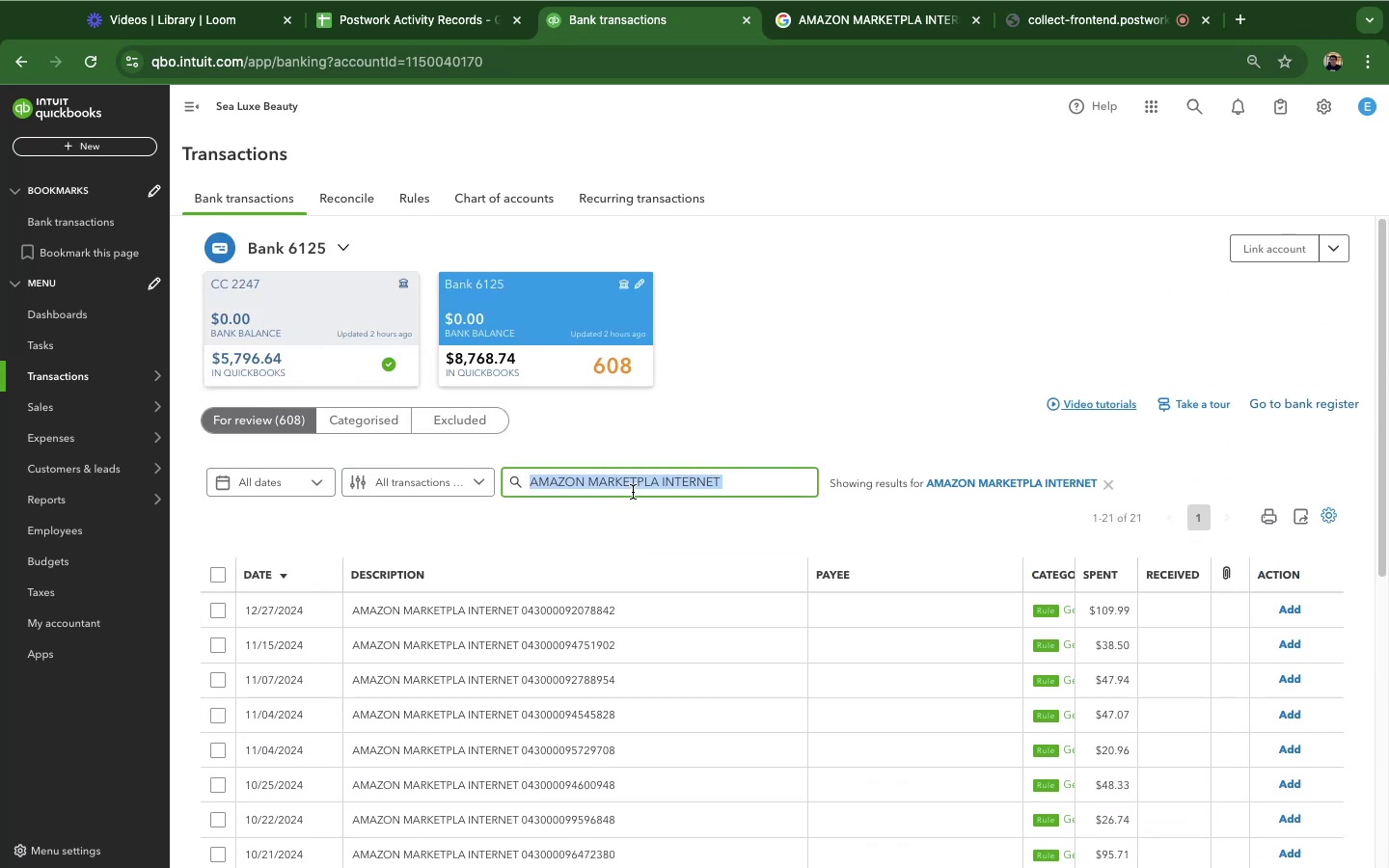 
triple_click([633, 492])
 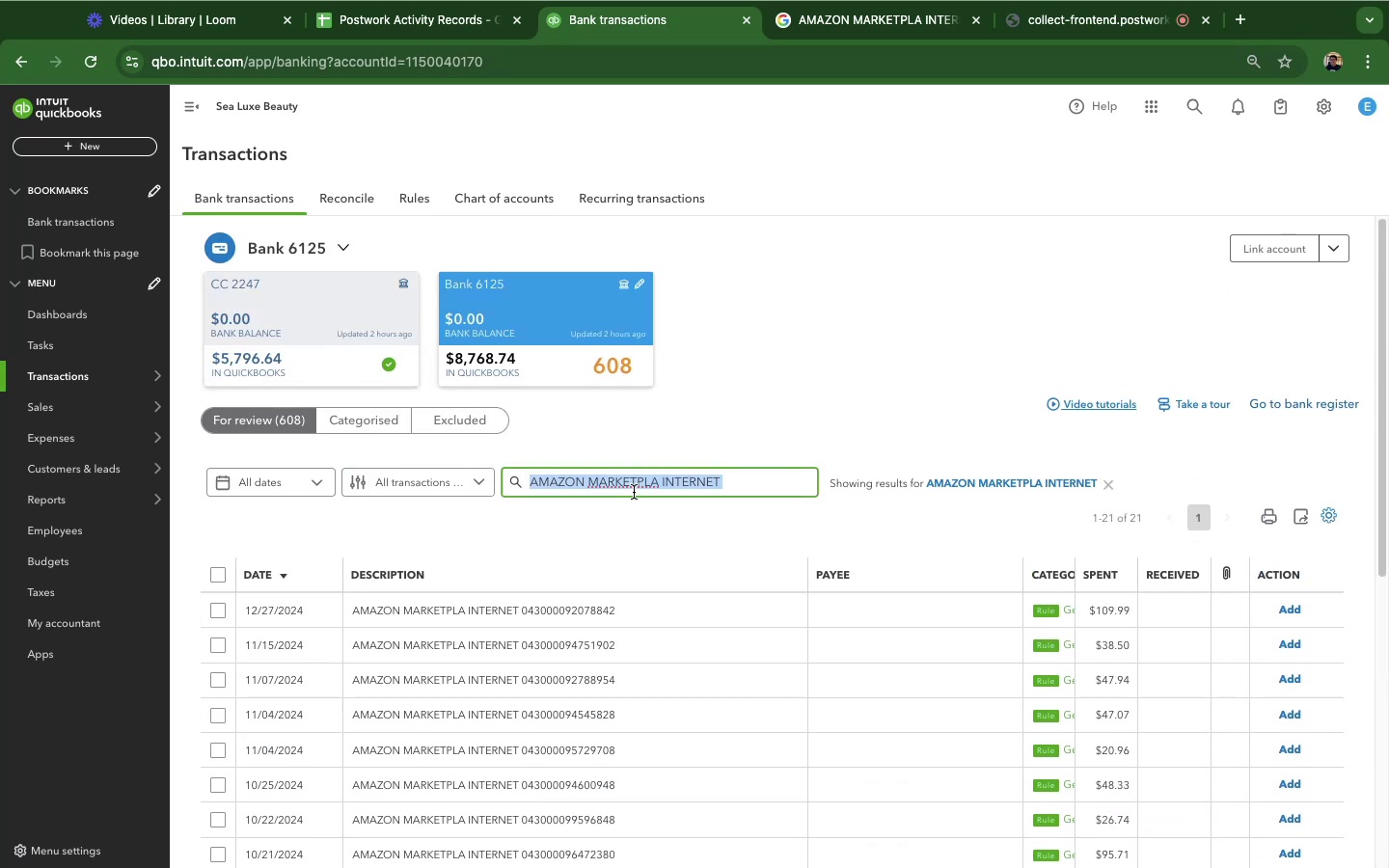 
key(Backspace)
 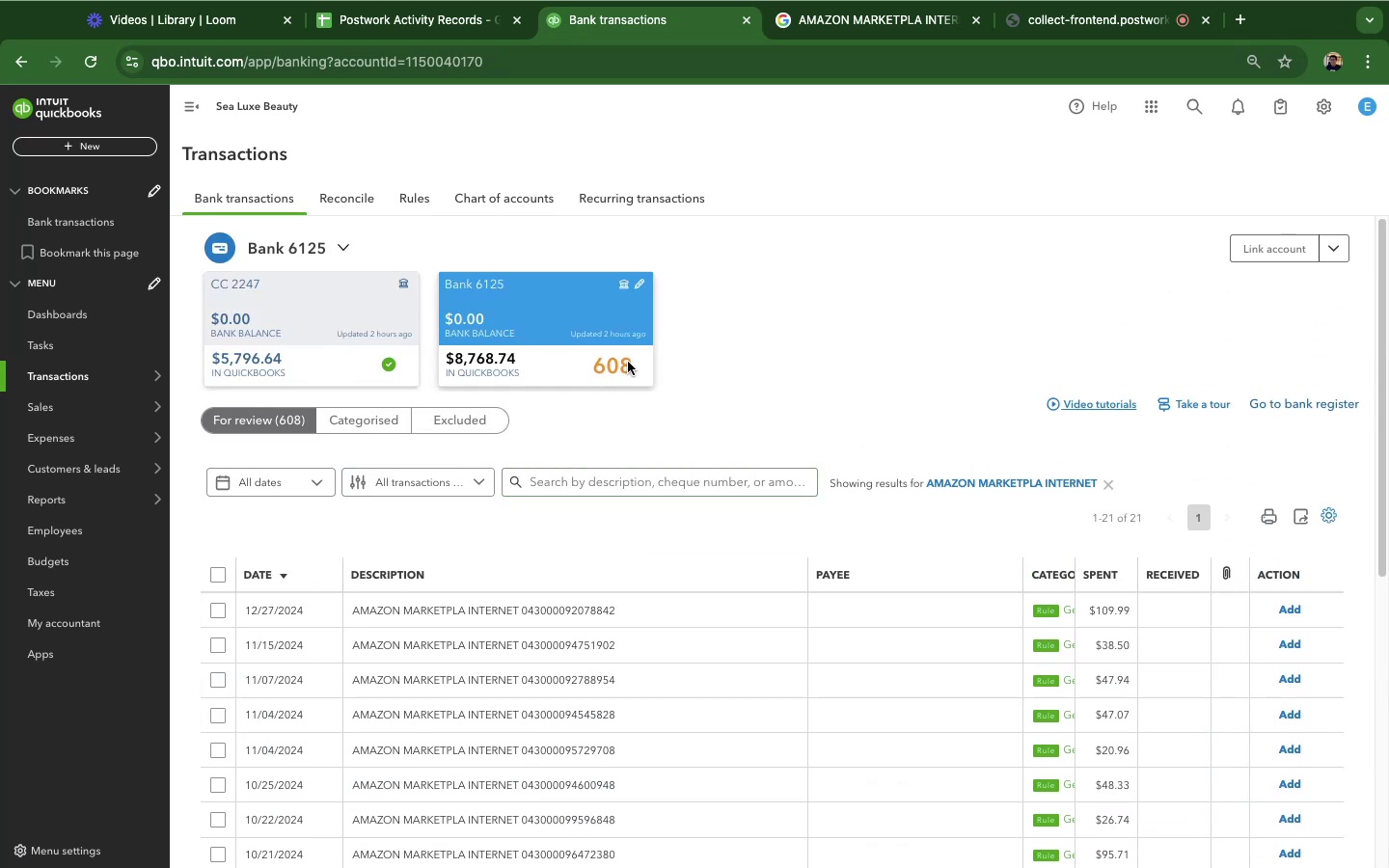 
wait(5.18)
 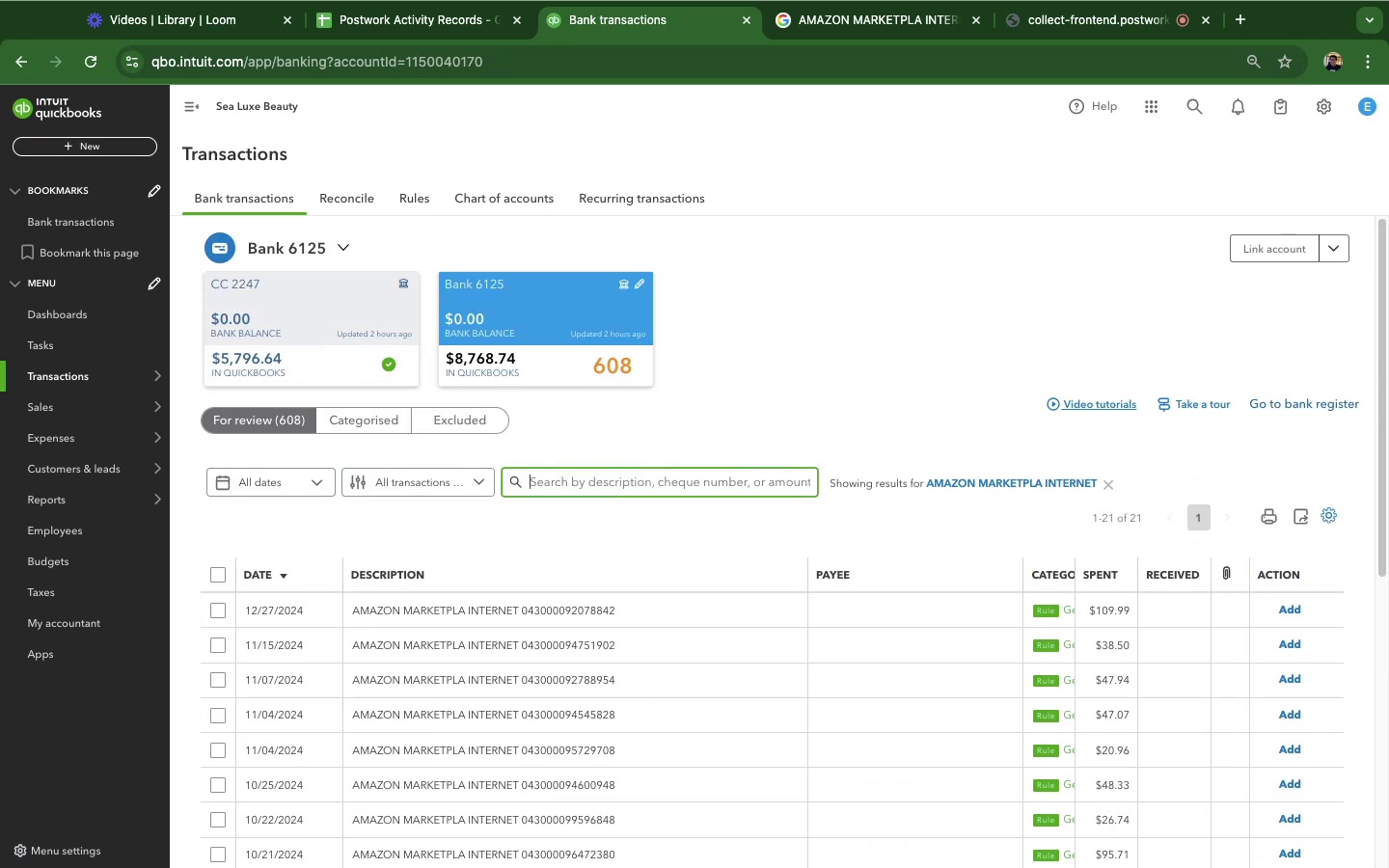 
double_click([548, 345])
 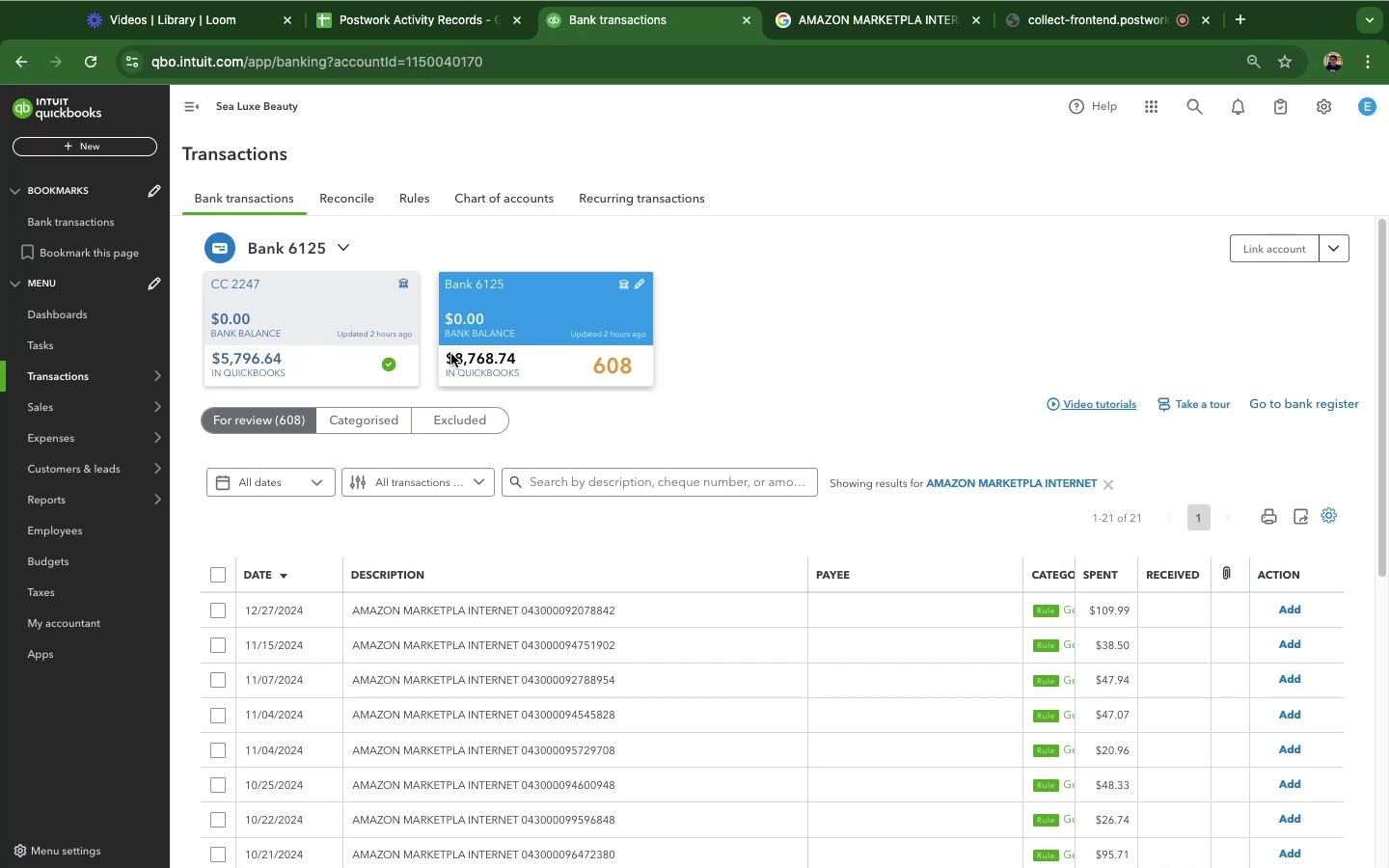 
triple_click([444, 360])
 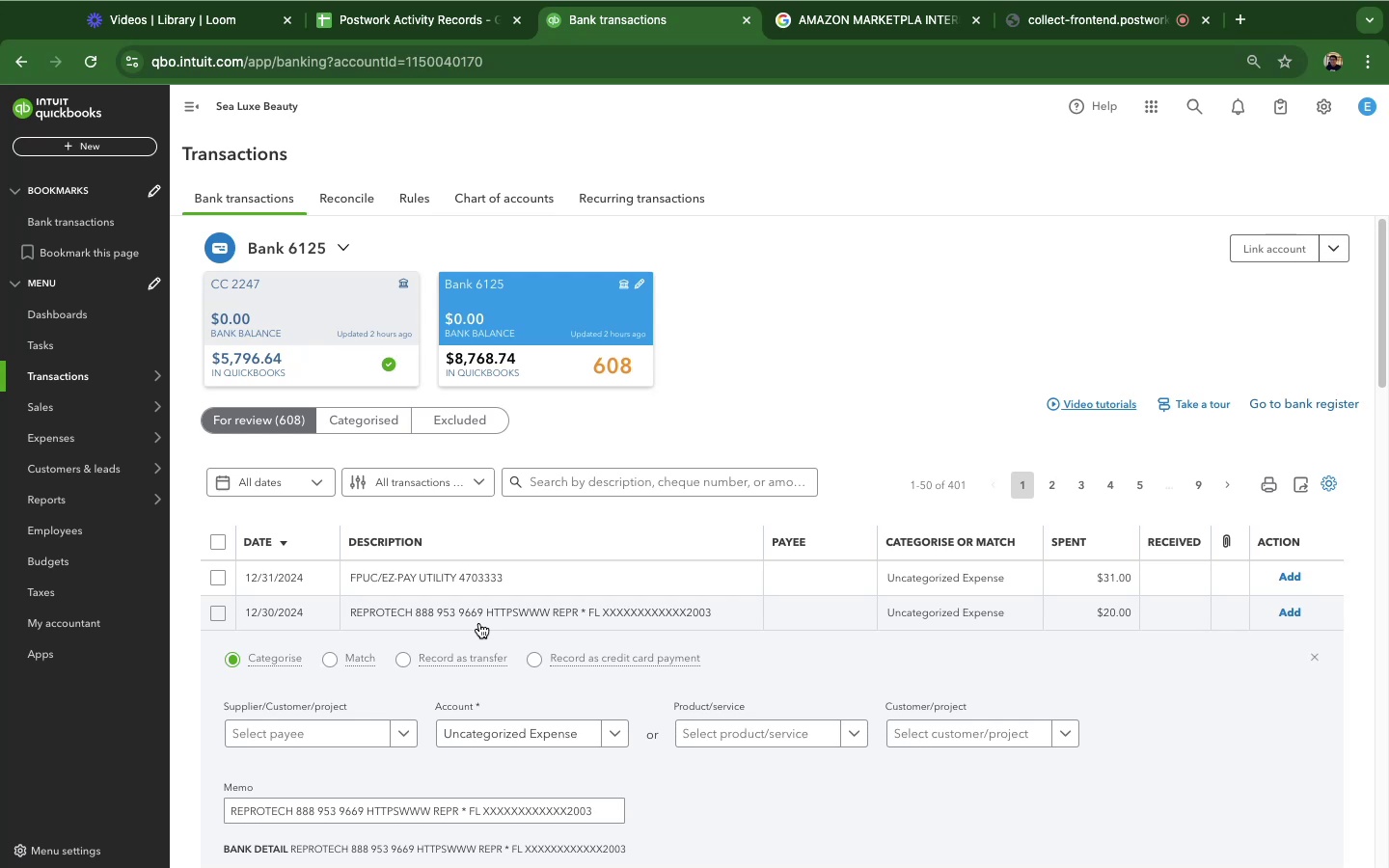 
wait(85.28)
 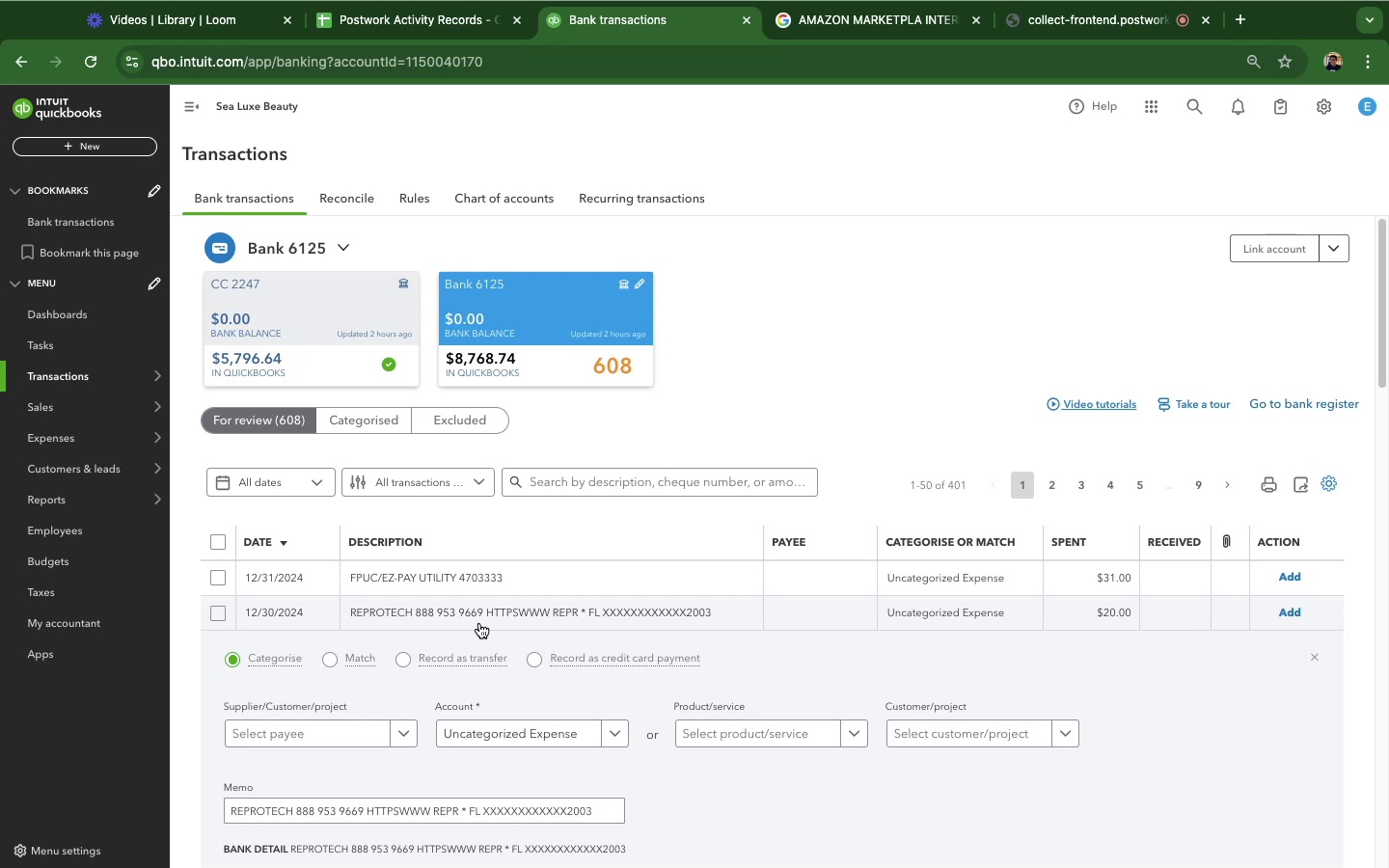 
scroll: coordinate [715, 658], scroll_direction: down, amount: 22.0
 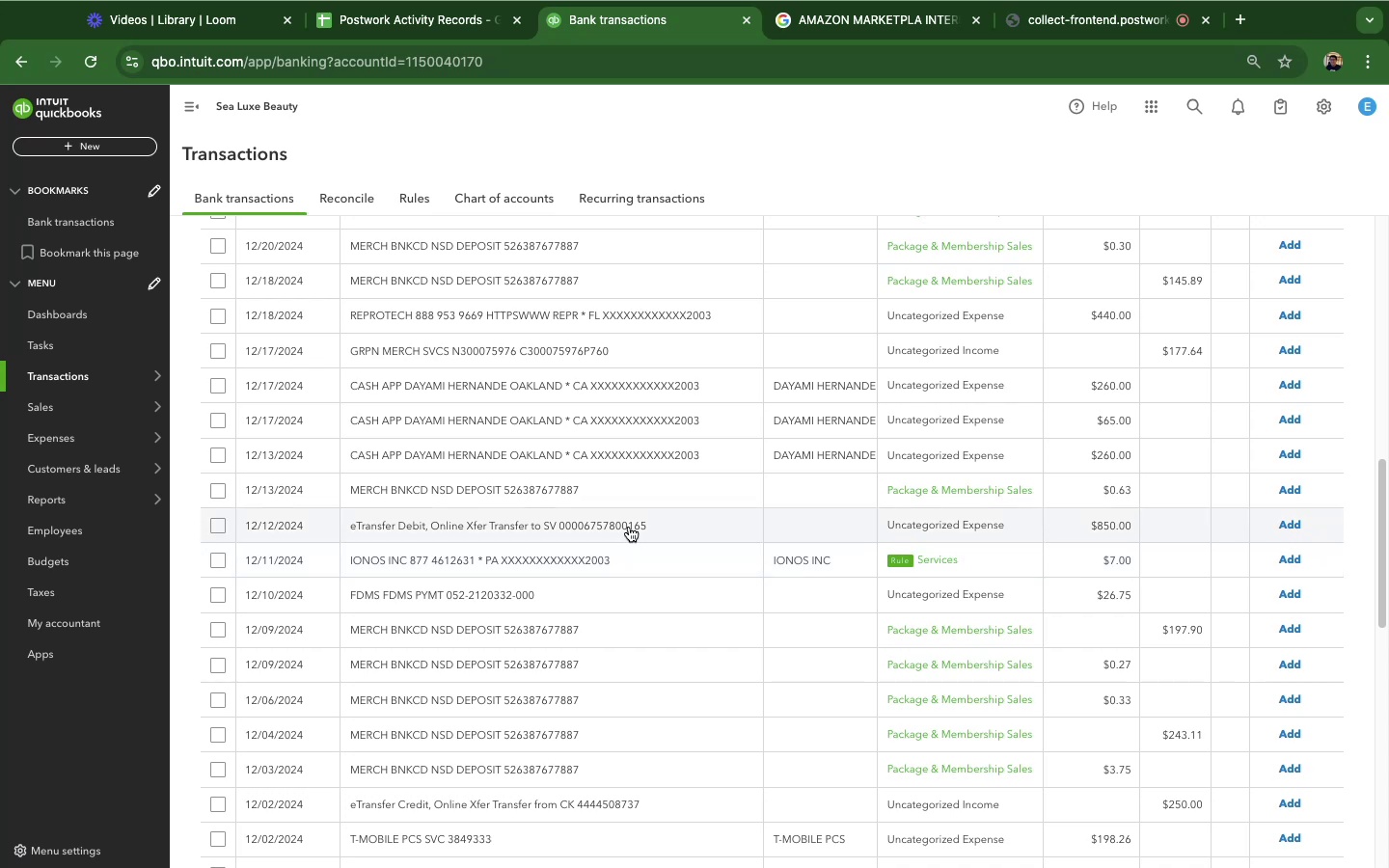 
wait(10.96)
 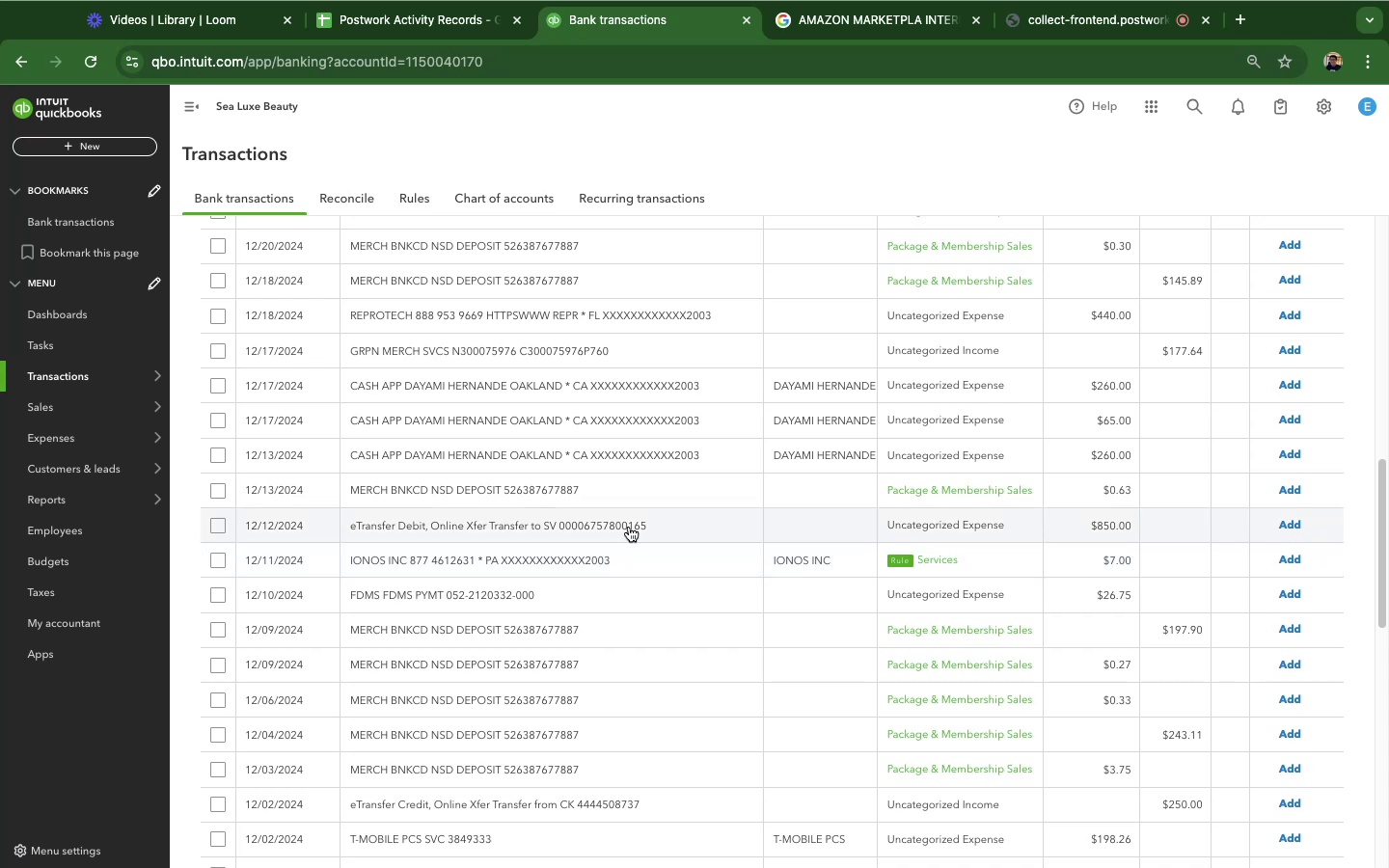 
left_click_drag(start_coordinate=[301, 397], to_coordinate=[170, 397])
 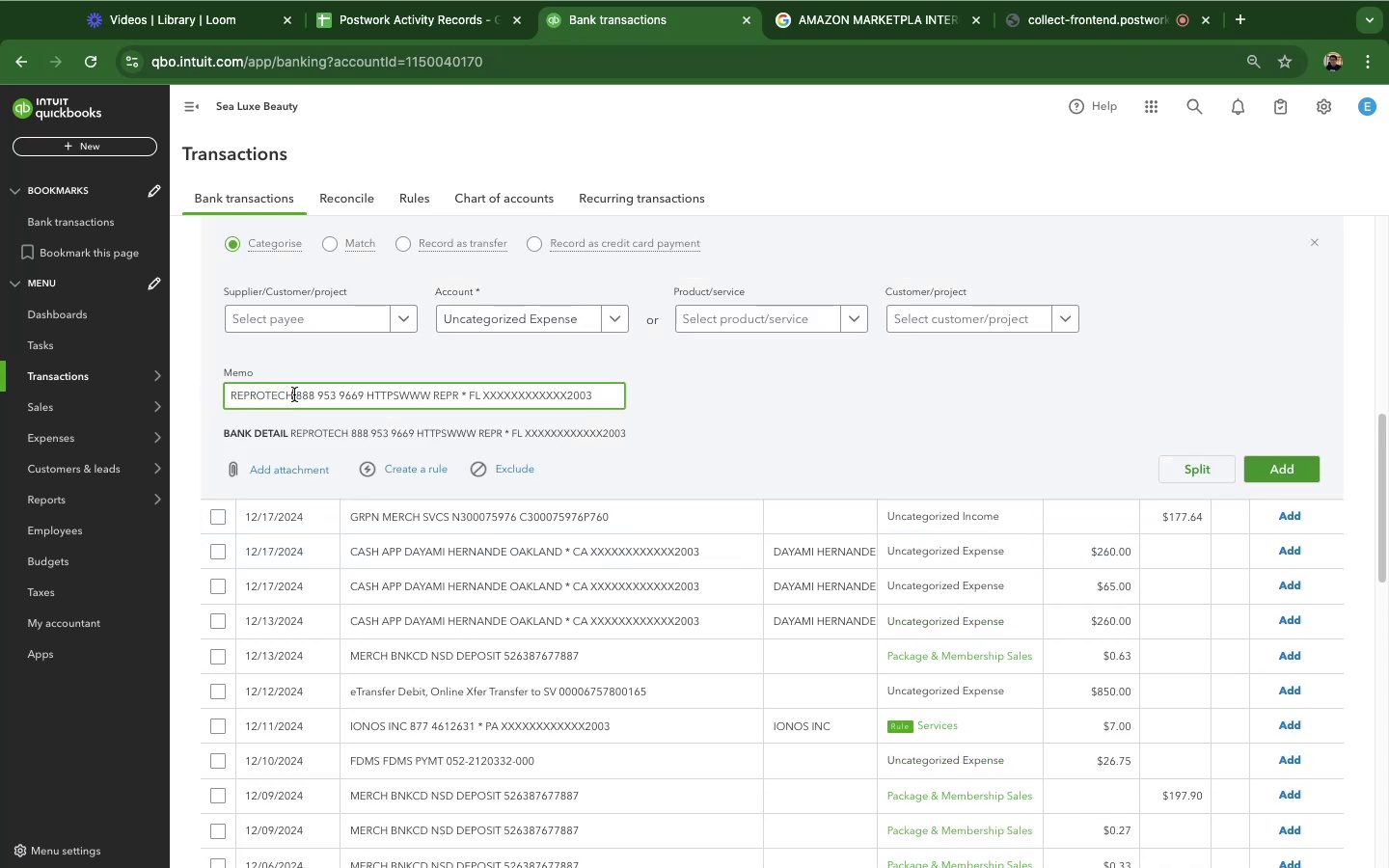 
left_click_drag(start_coordinate=[294, 394], to_coordinate=[158, 397])
 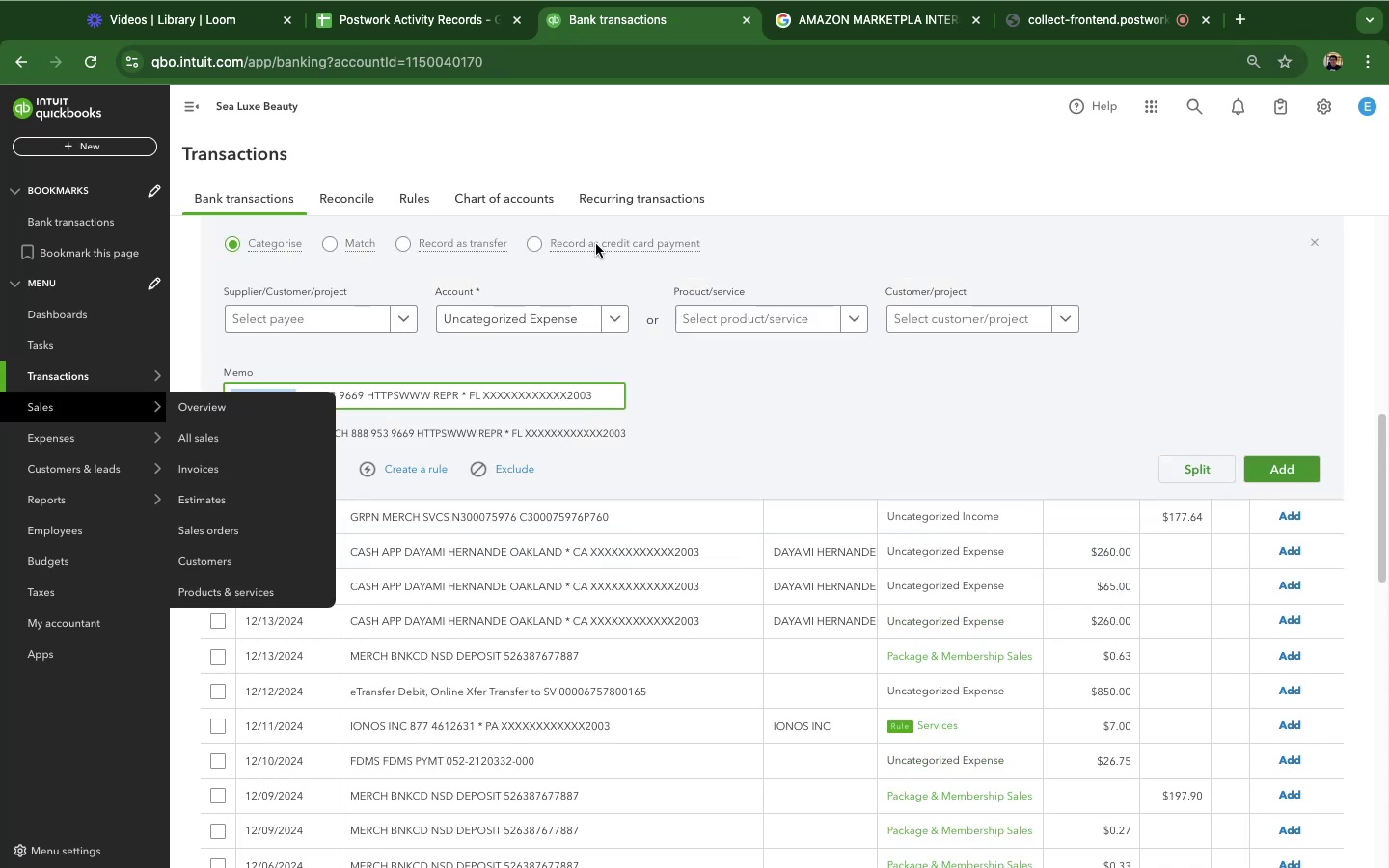 
key(Meta+C)
 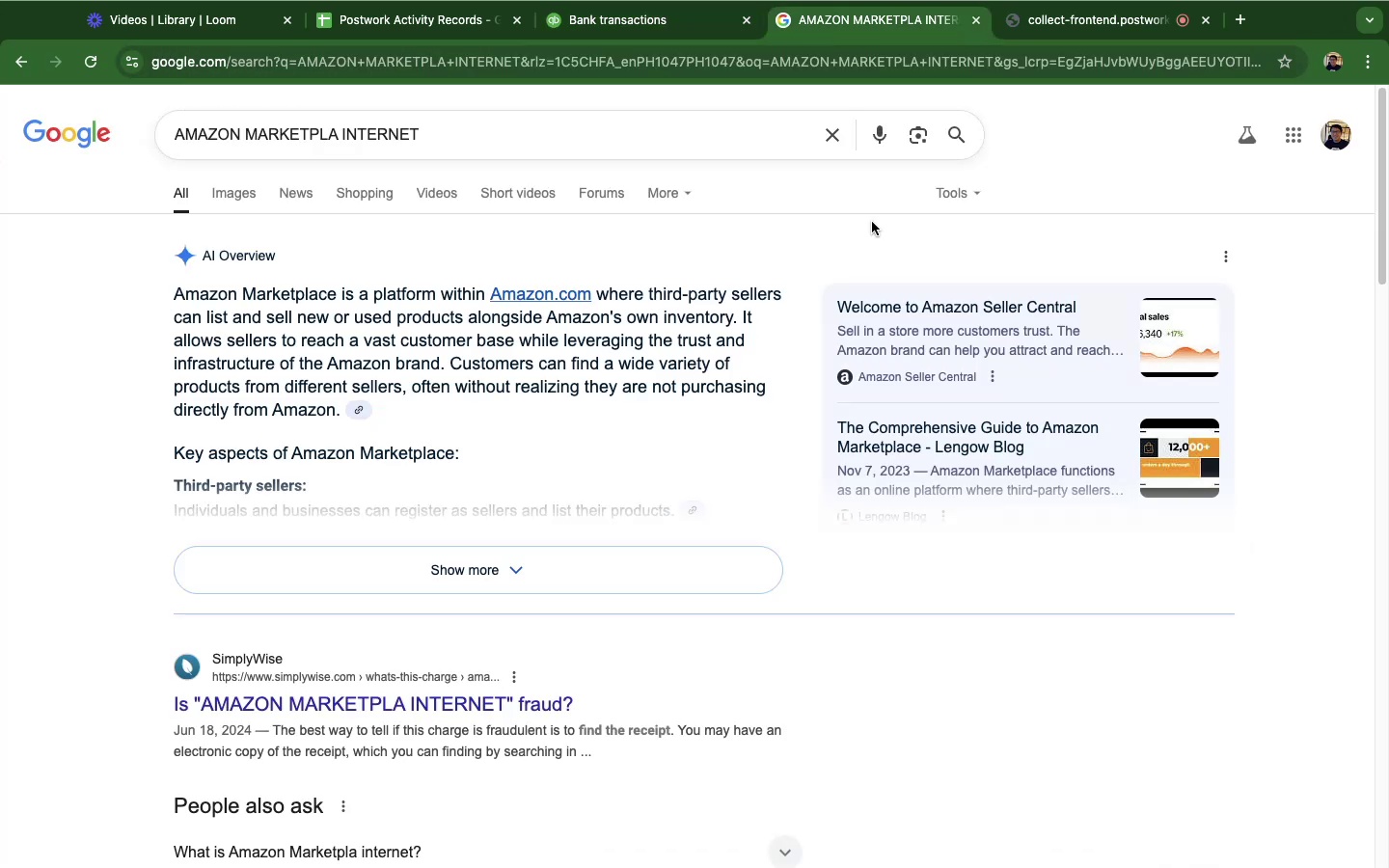 
double_click([219, 137])
 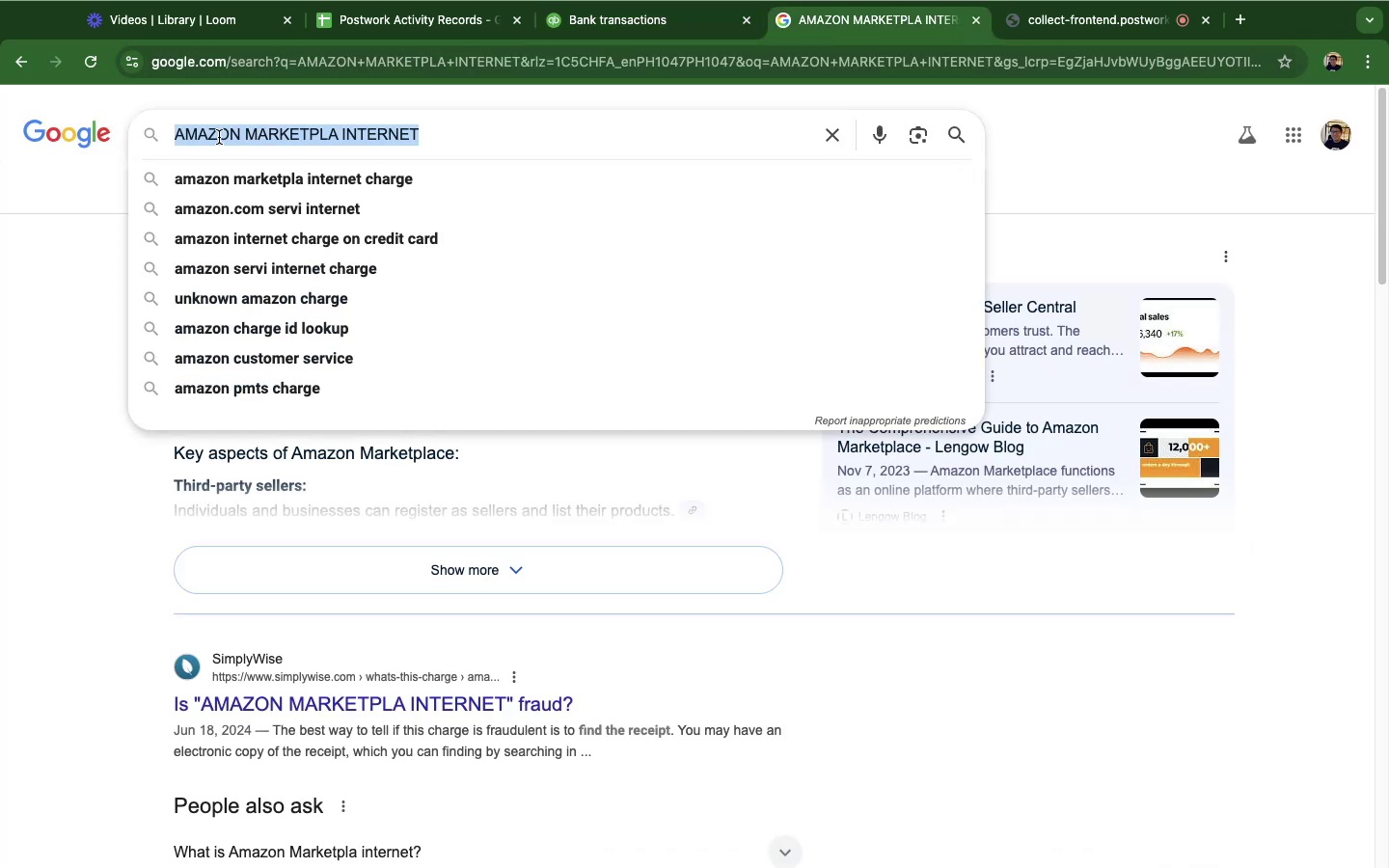 
triple_click([219, 137])
 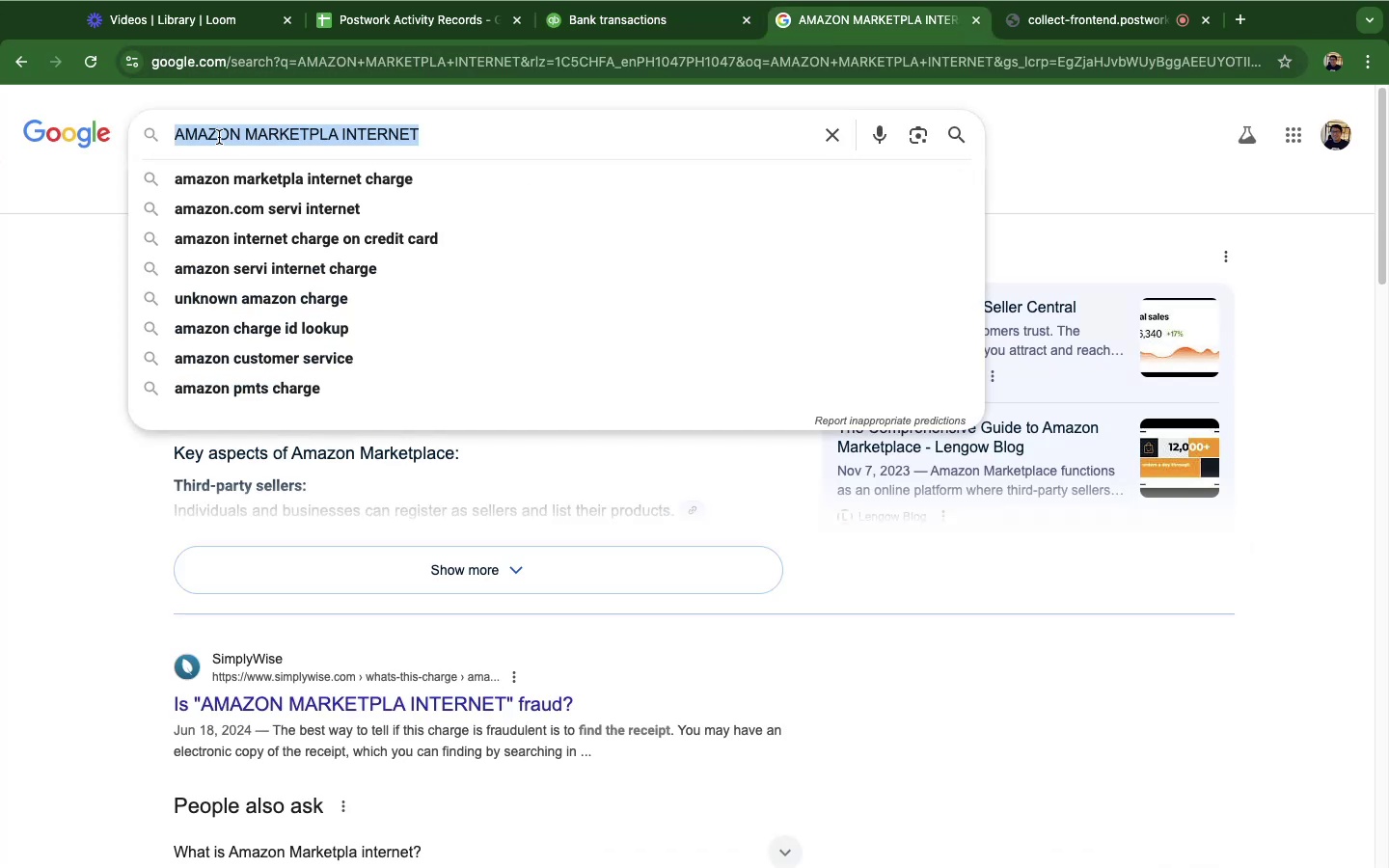 
key(Meta+V)
 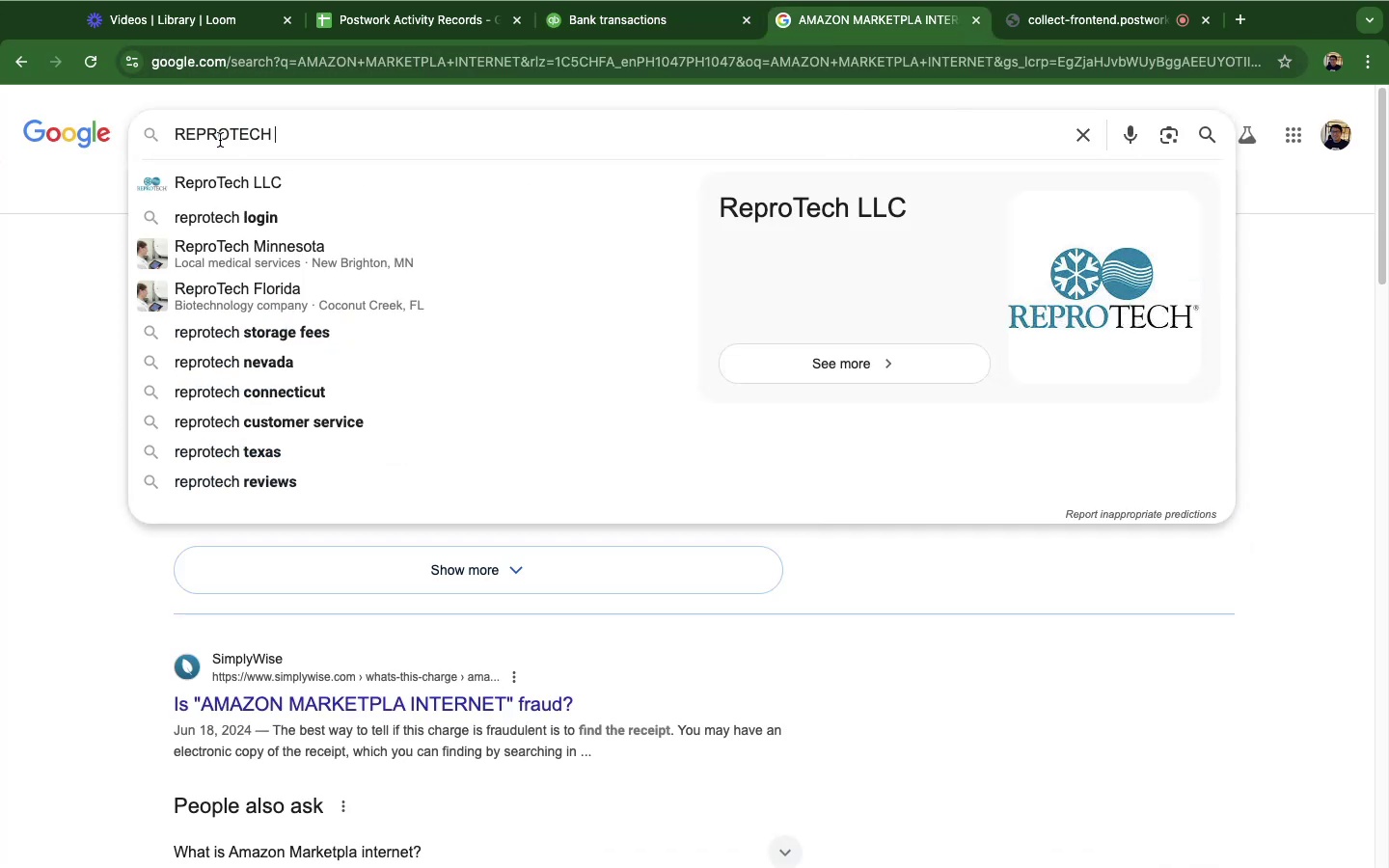 
key(Enter)
 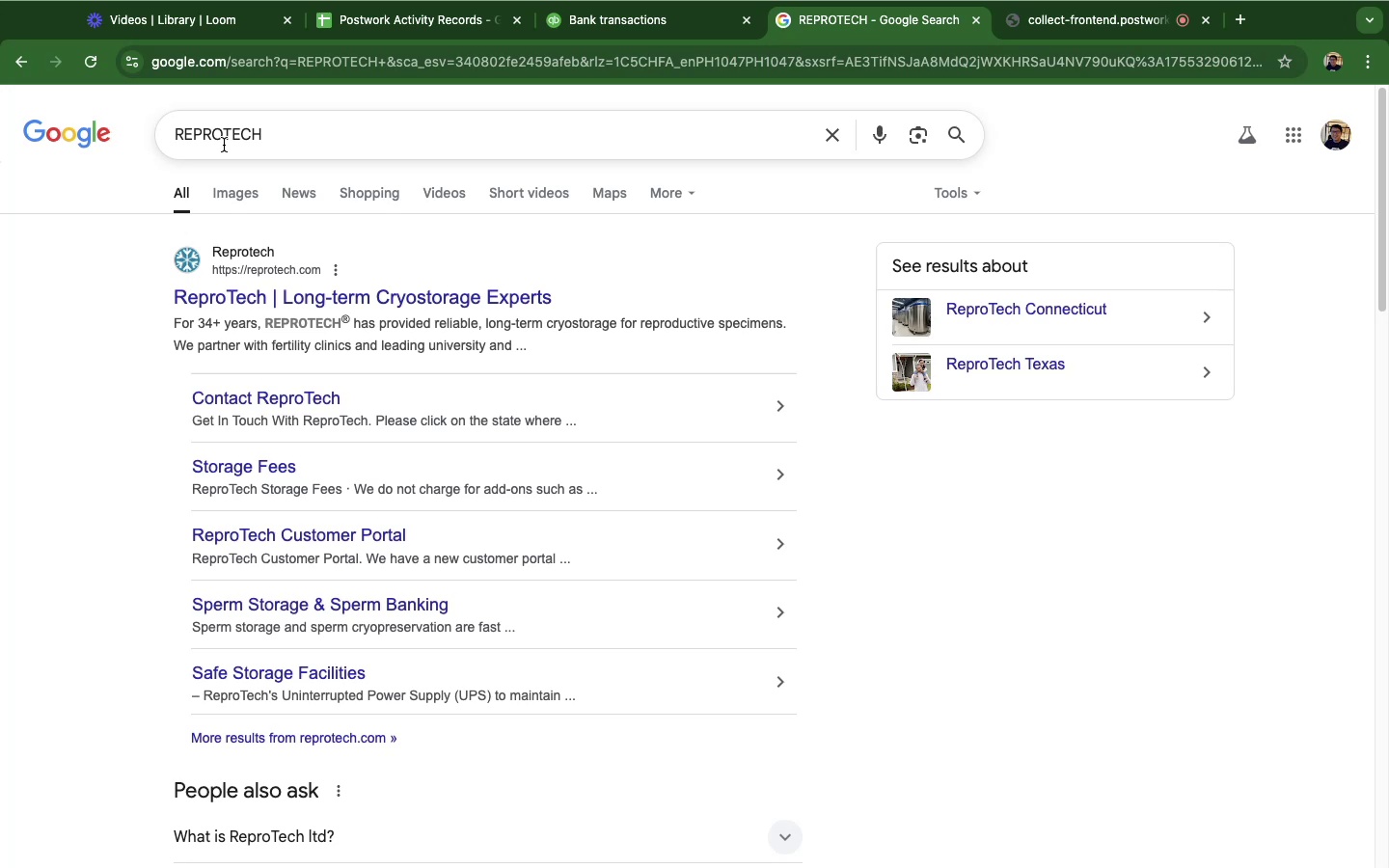 
wait(10.99)
 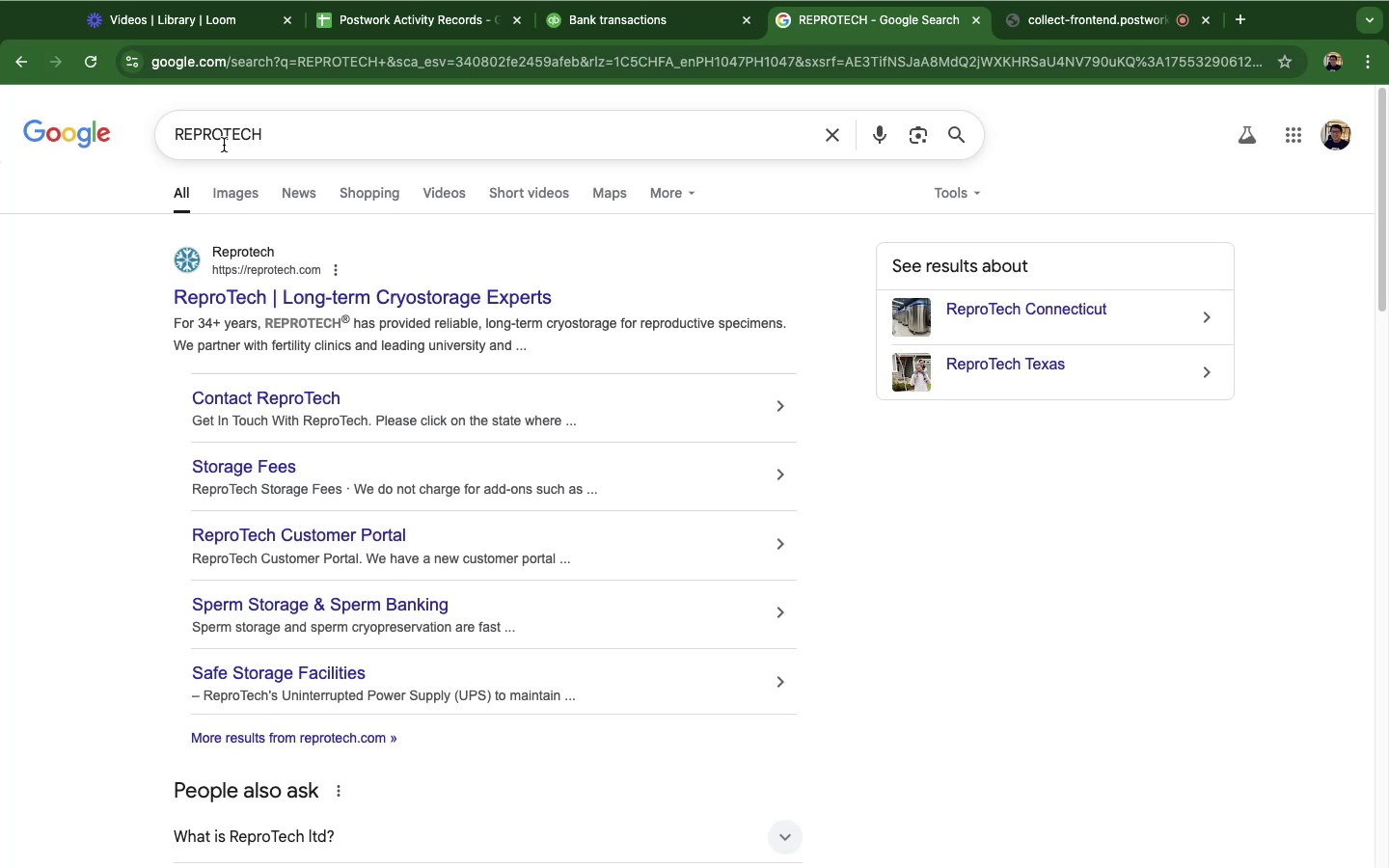 
left_click([1069, 312])
 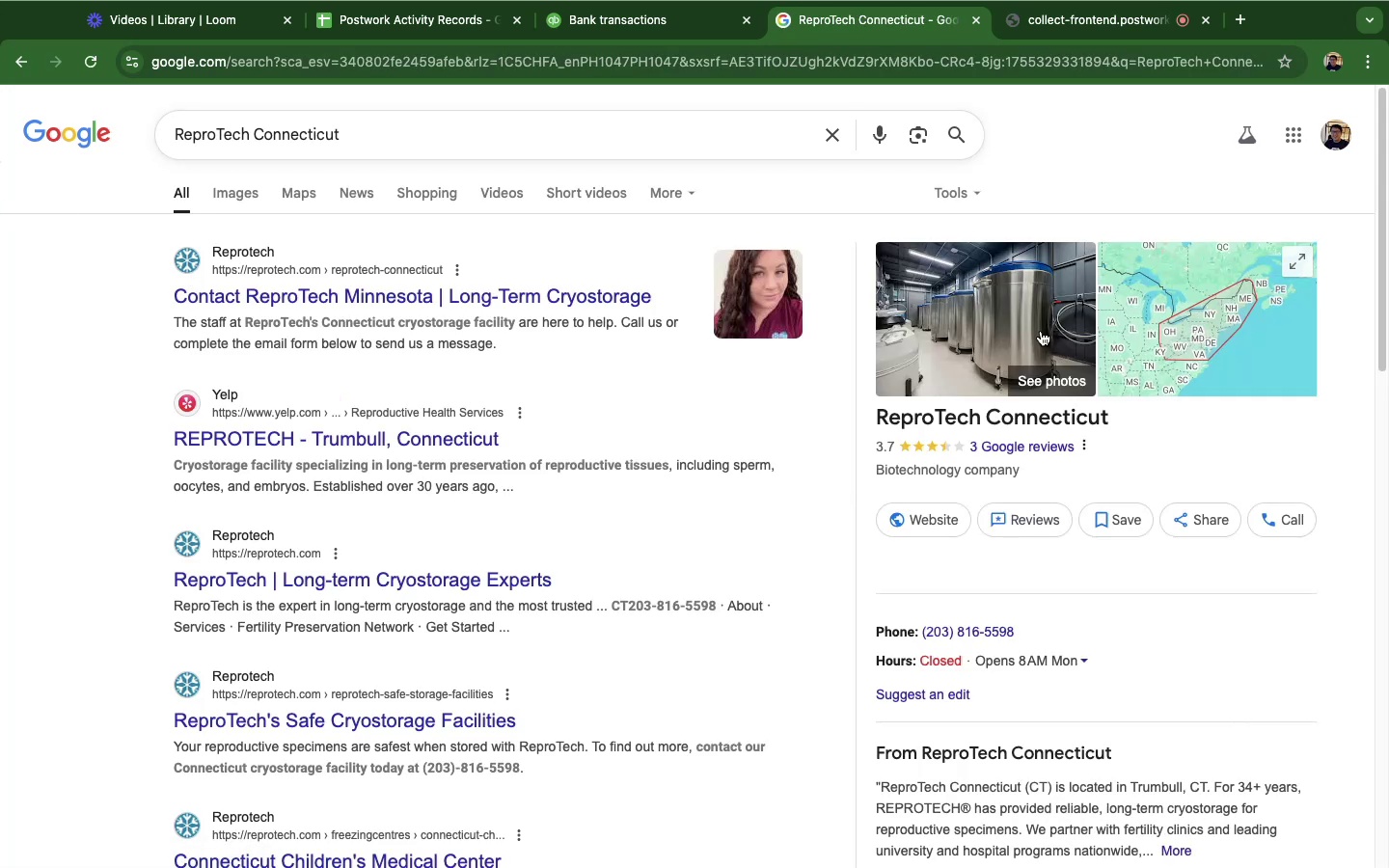 
left_click([1040, 328])
 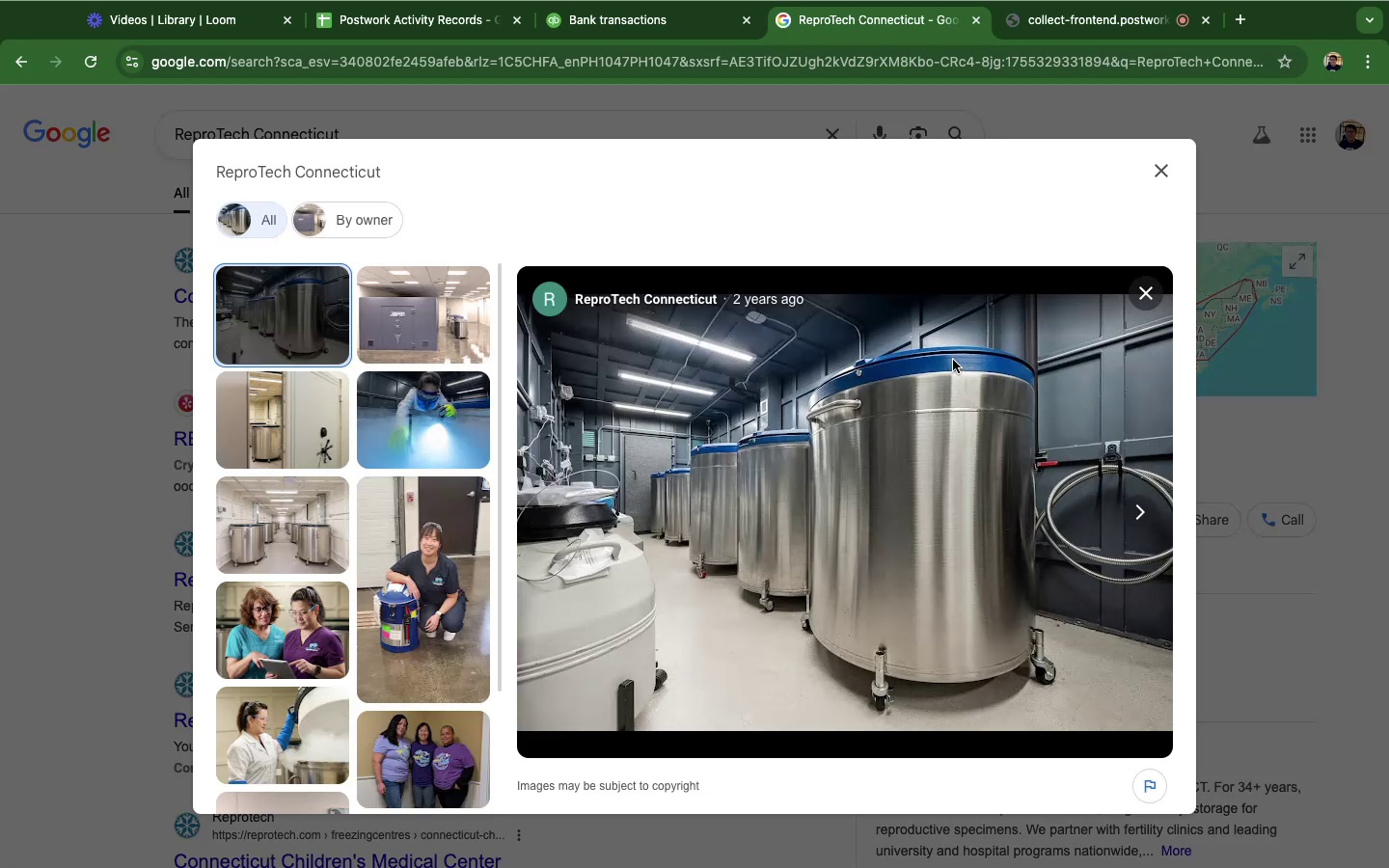 
wait(11.3)
 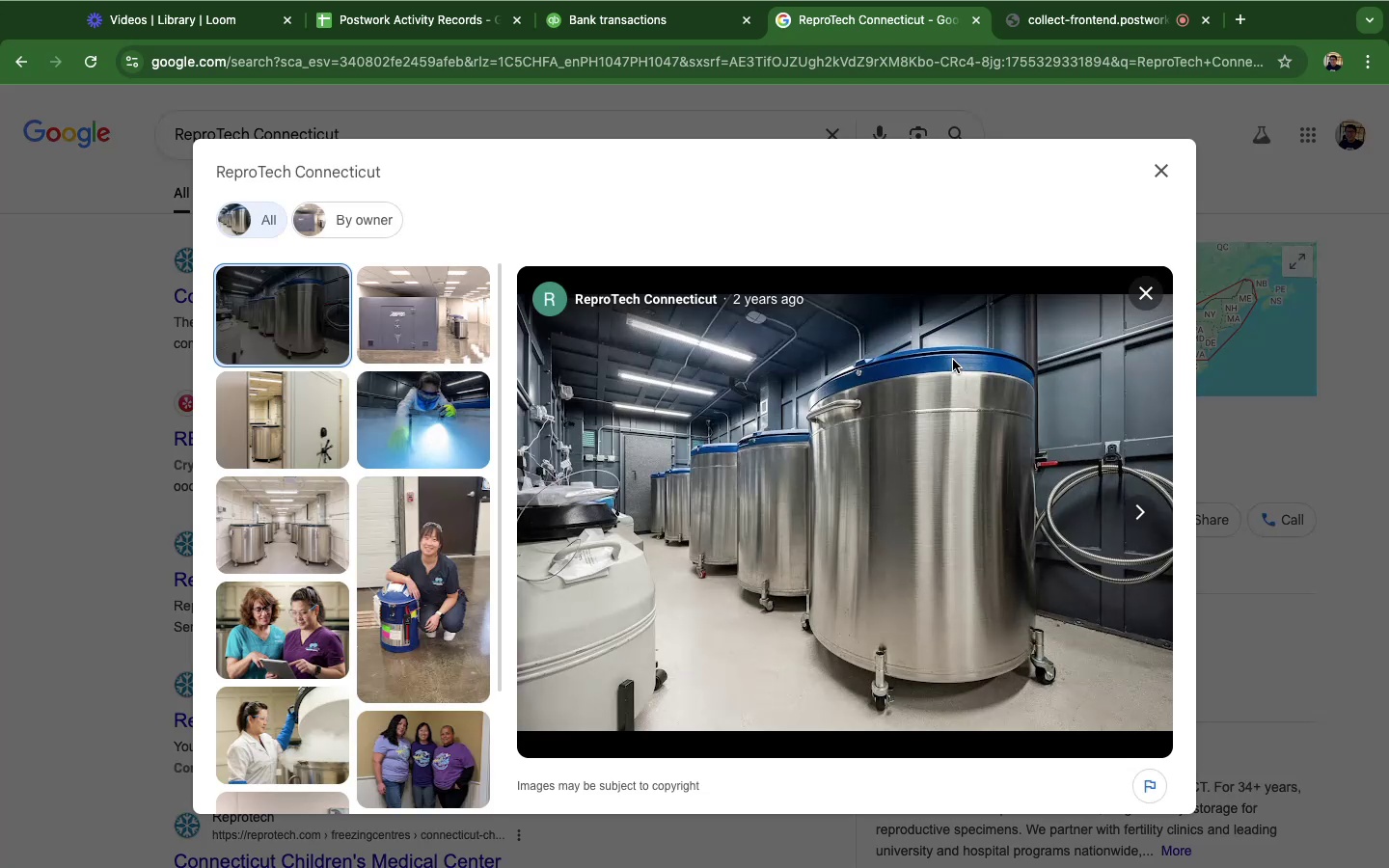 
left_click([1166, 170])
 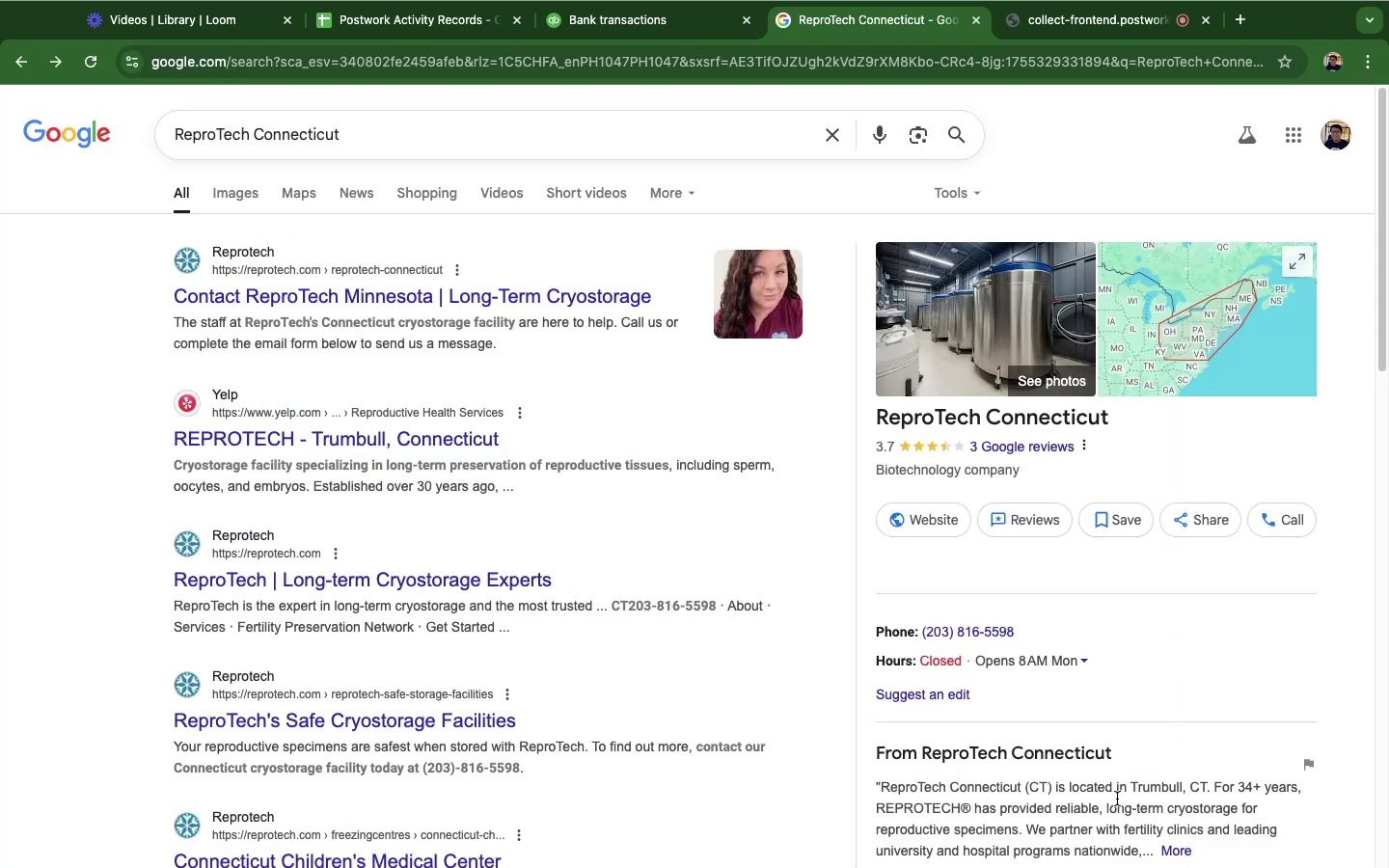 
scroll: coordinate [978, 732], scroll_direction: down, amount: 10.0
 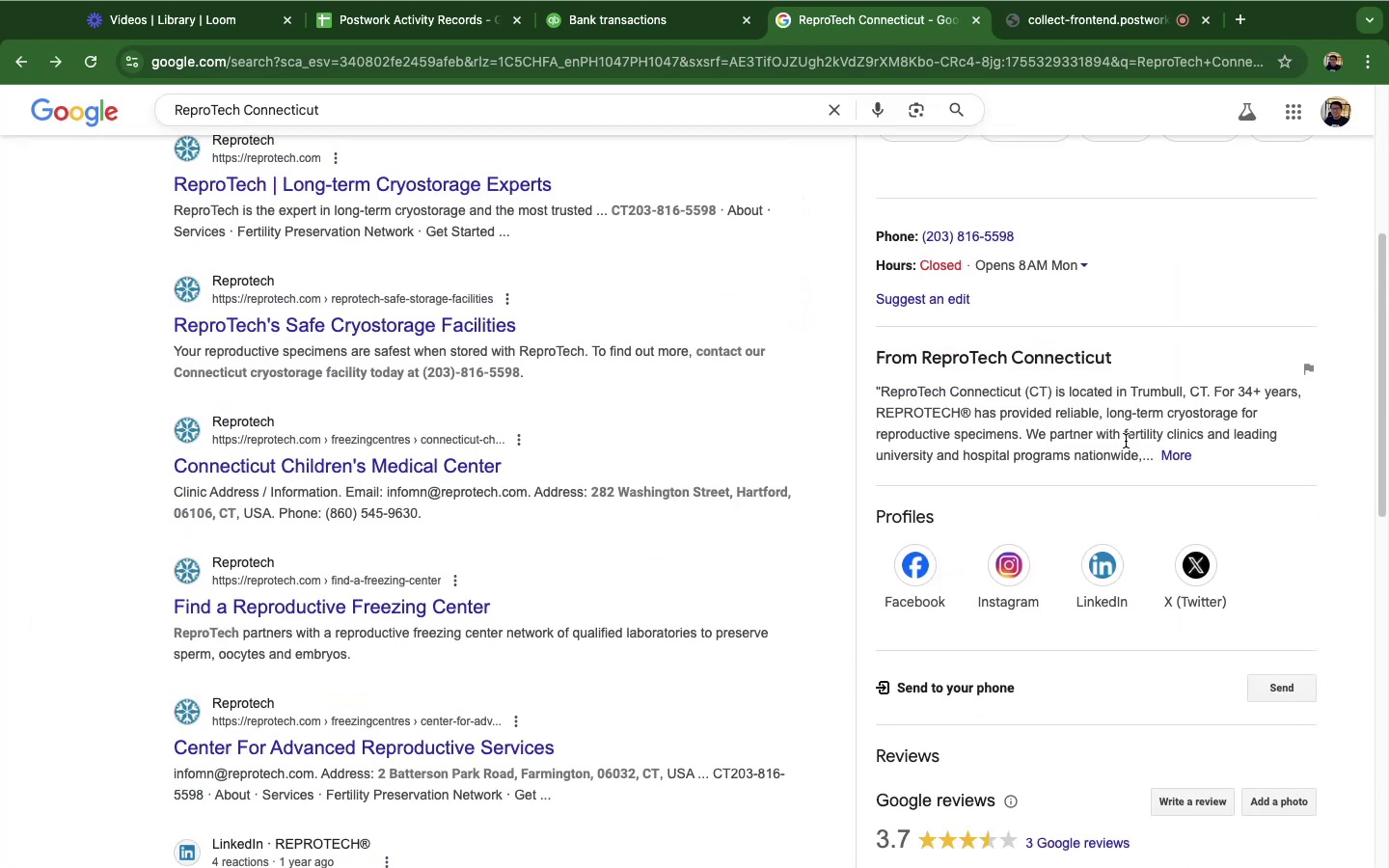 
wait(8.22)
 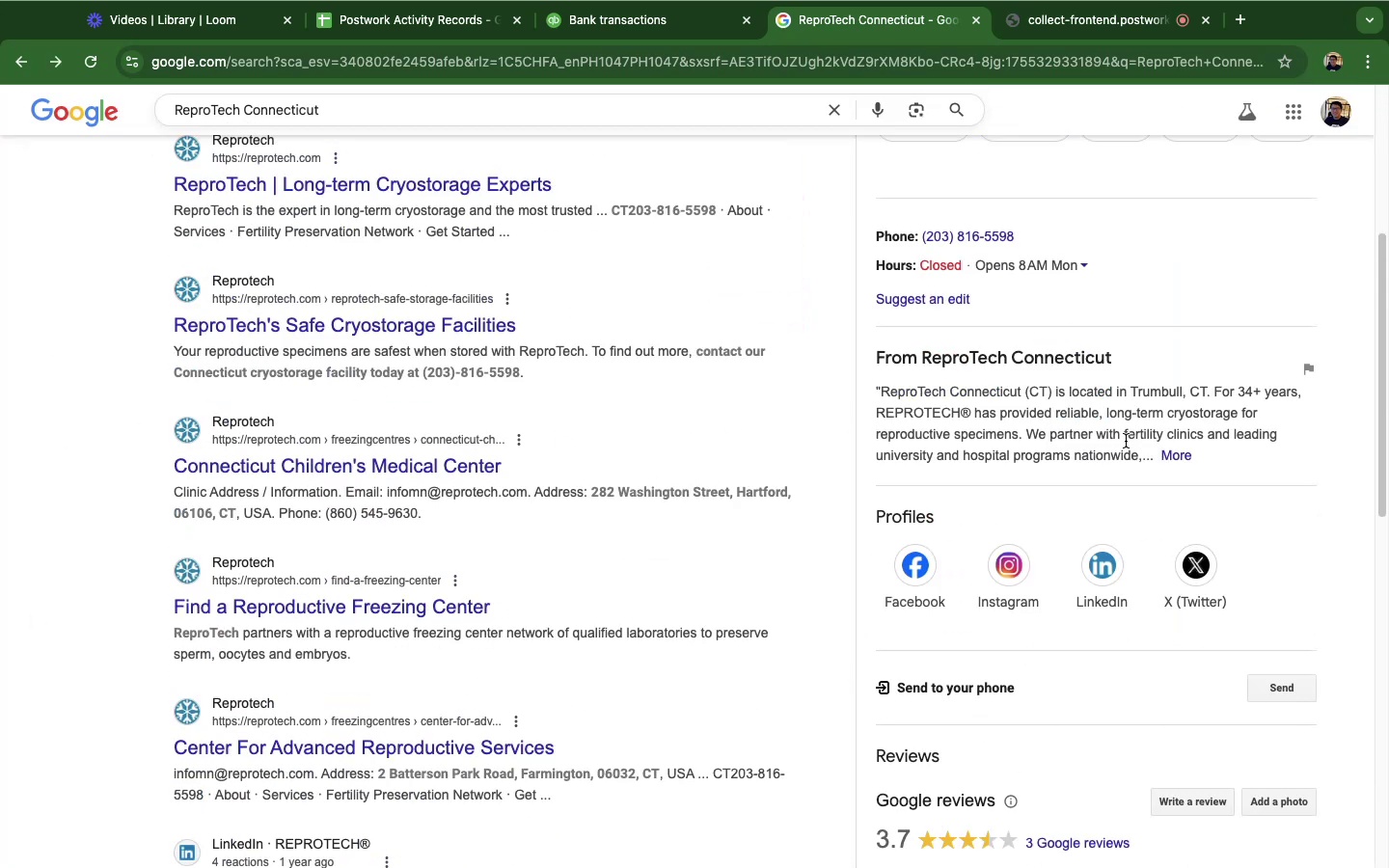 
scroll: coordinate [431, 418], scroll_direction: up, amount: 4.0
 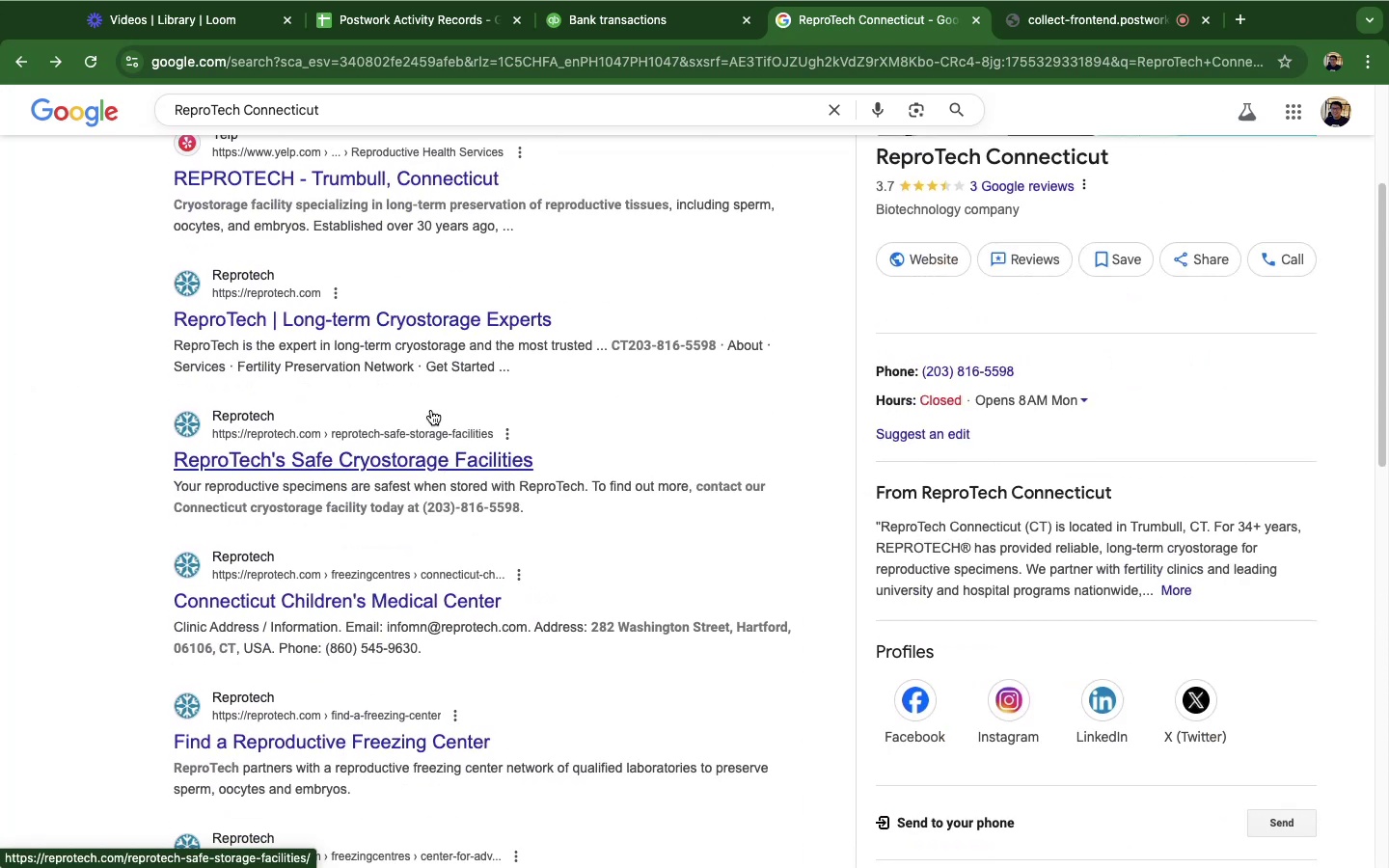 
scroll: coordinate [431, 410], scroll_direction: down, amount: 22.0
 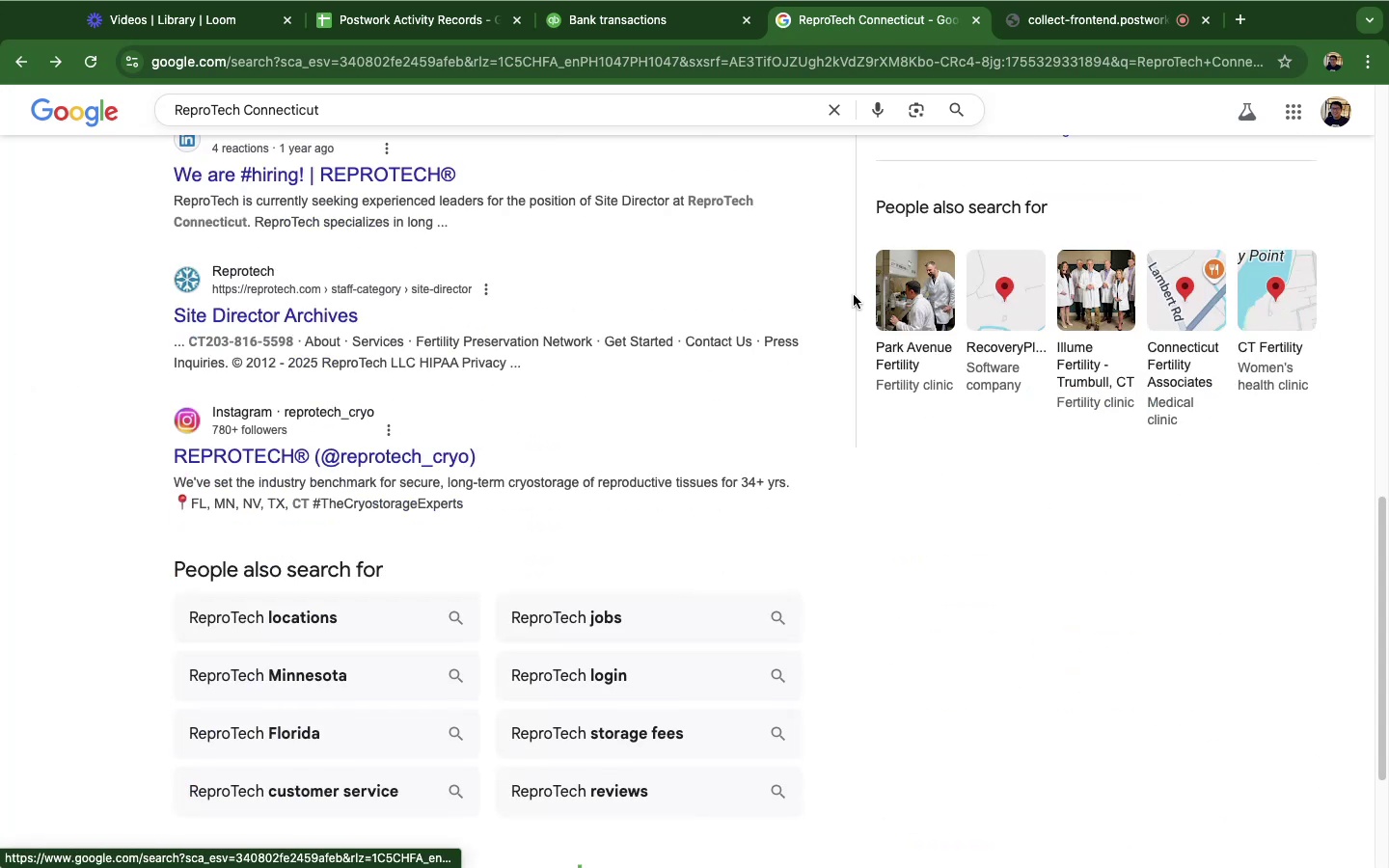 
scroll: coordinate [531, 339], scroll_direction: up, amount: 12.0
 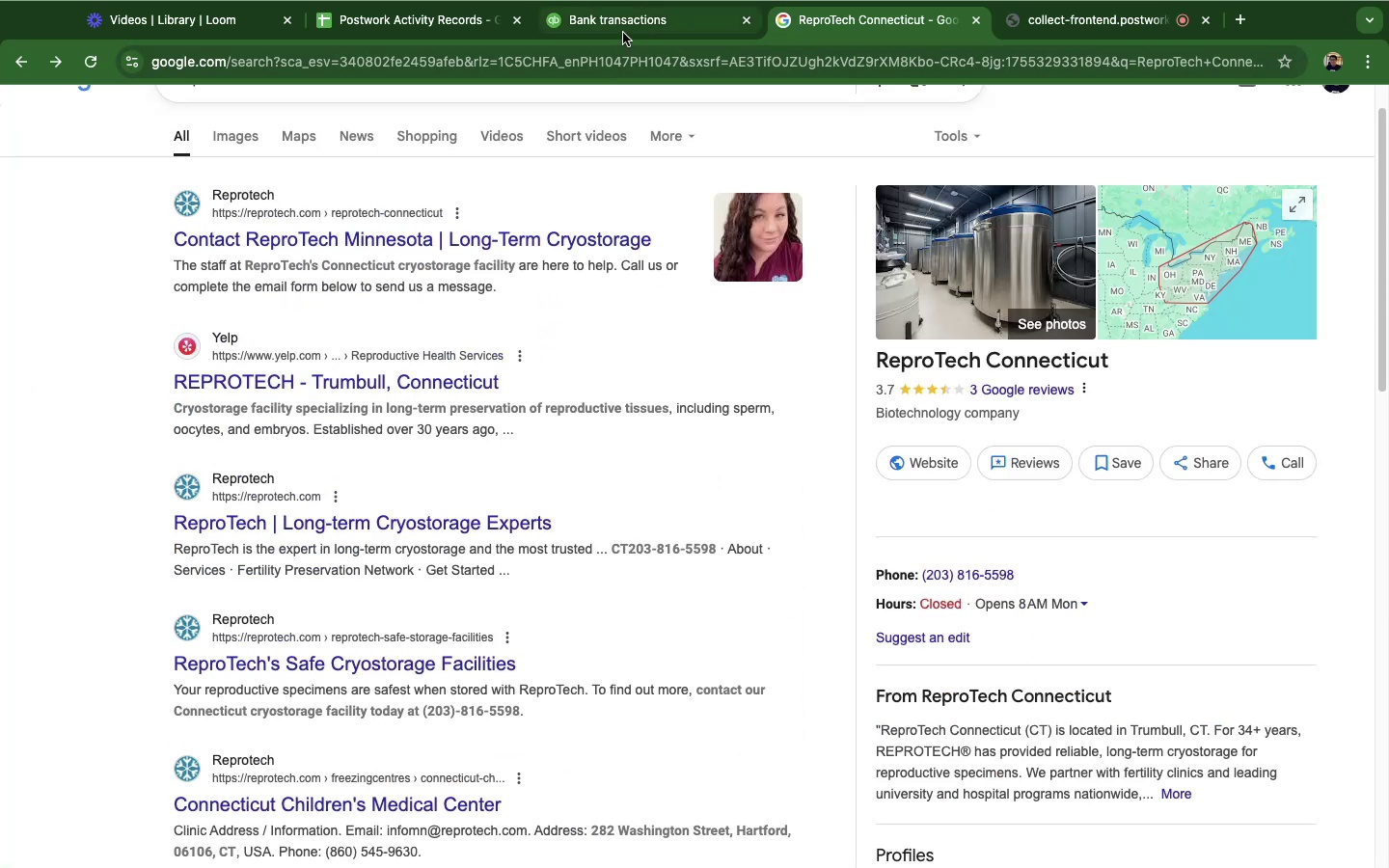 
left_click([623, 33])
 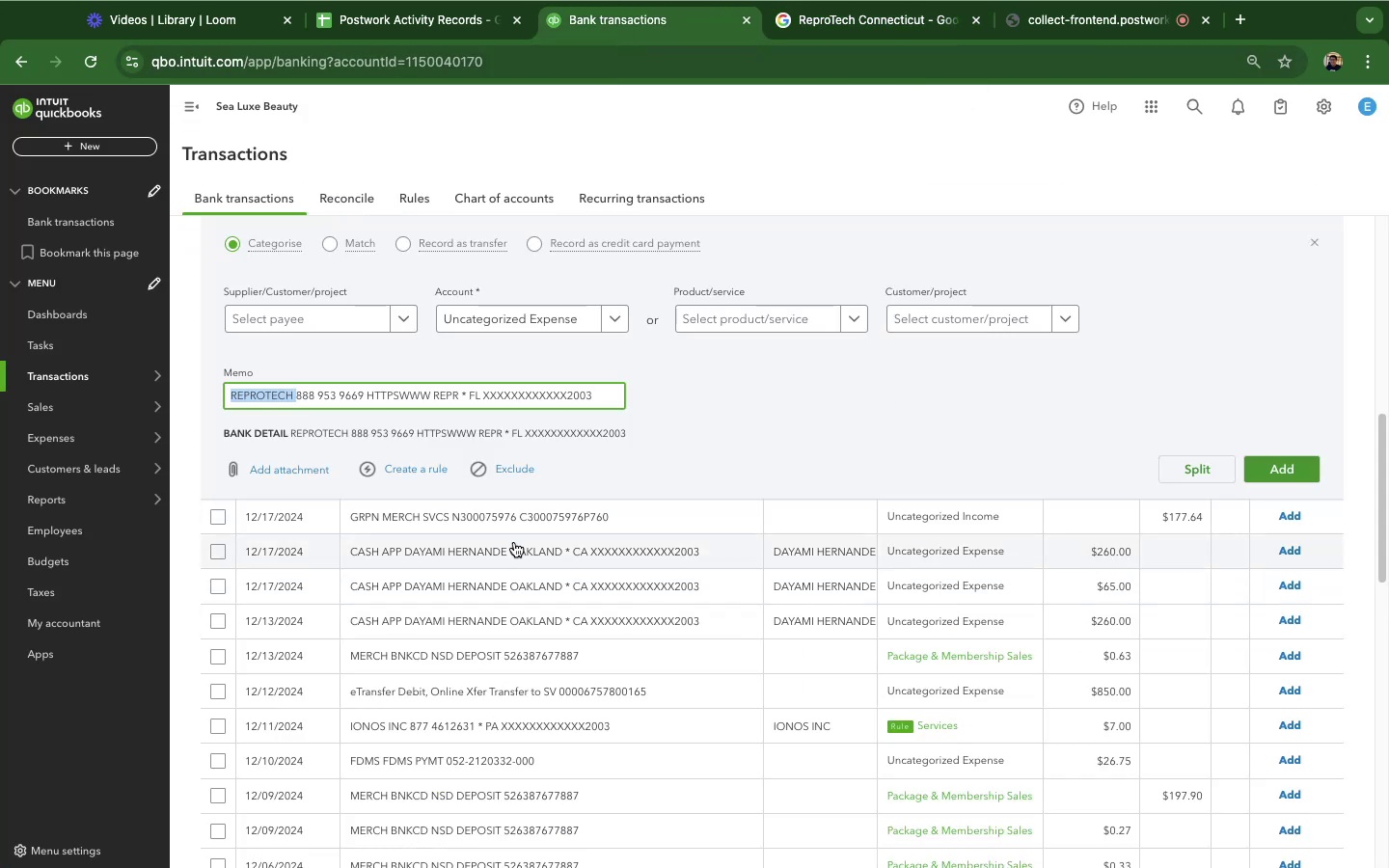 
scroll: coordinate [800, 616], scroll_direction: down, amount: 10.0
 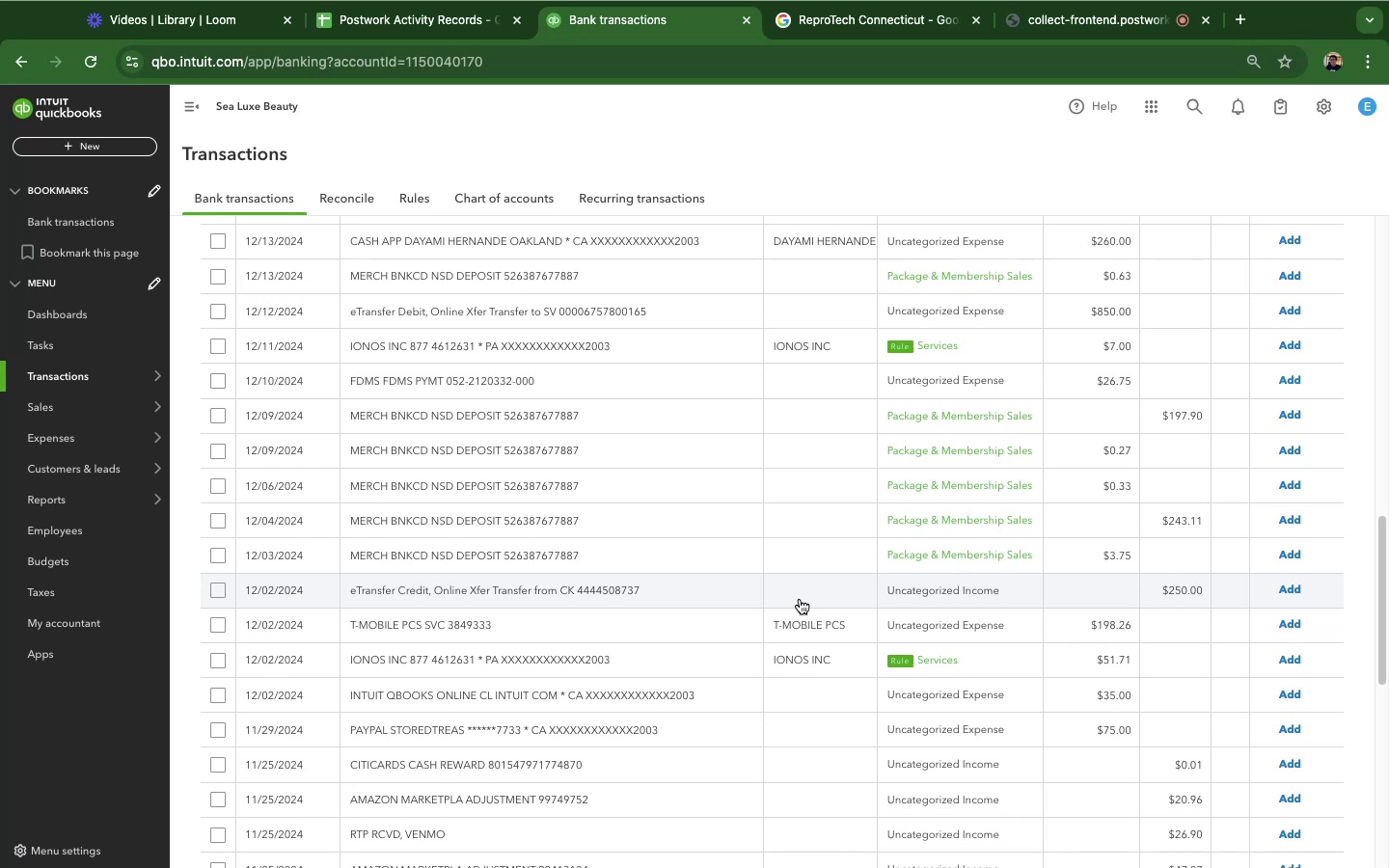 
scroll: coordinate [800, 597], scroll_direction: up, amount: 15.0
 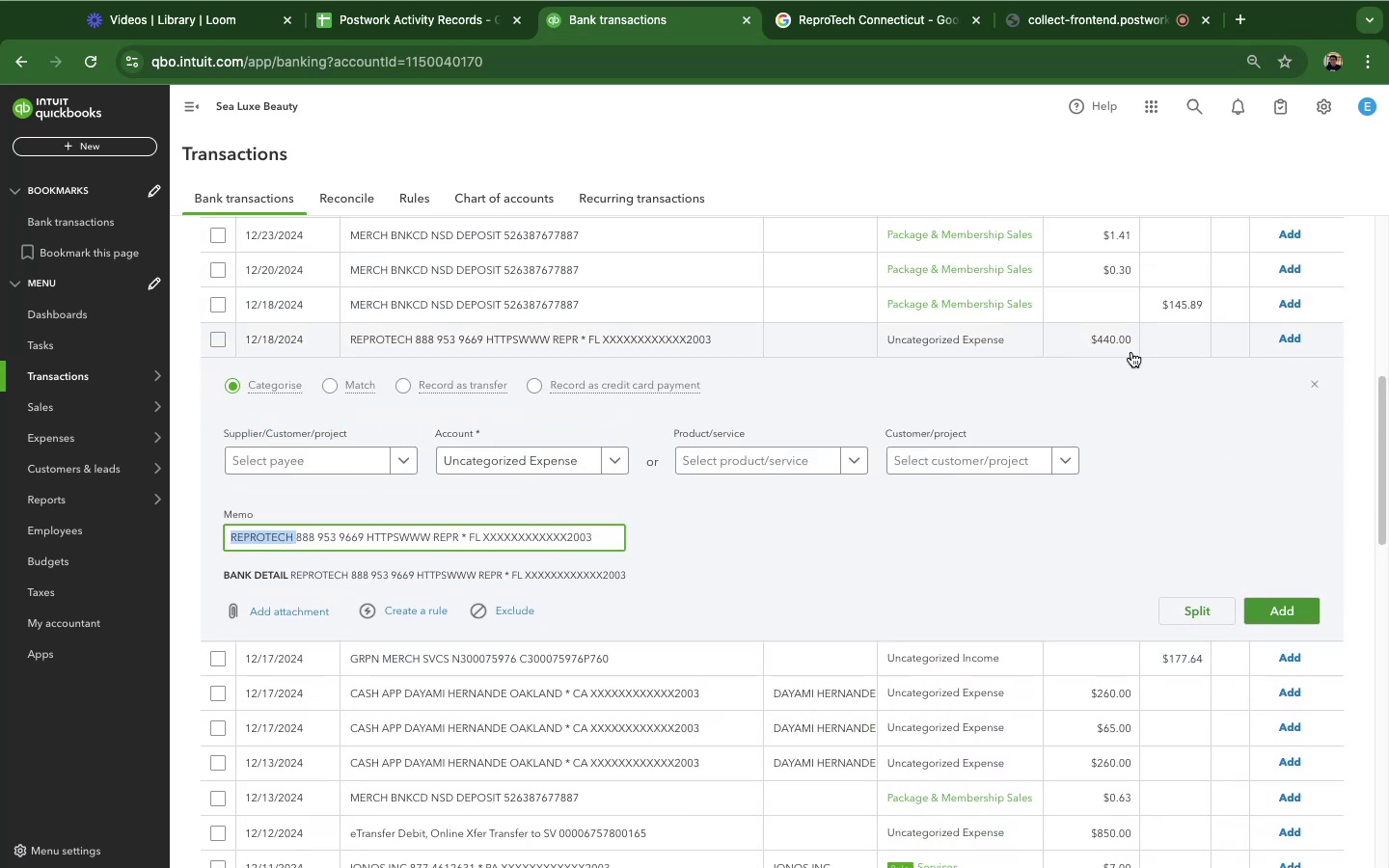 
scroll: coordinate [1104, 364], scroll_direction: down, amount: 1.0
 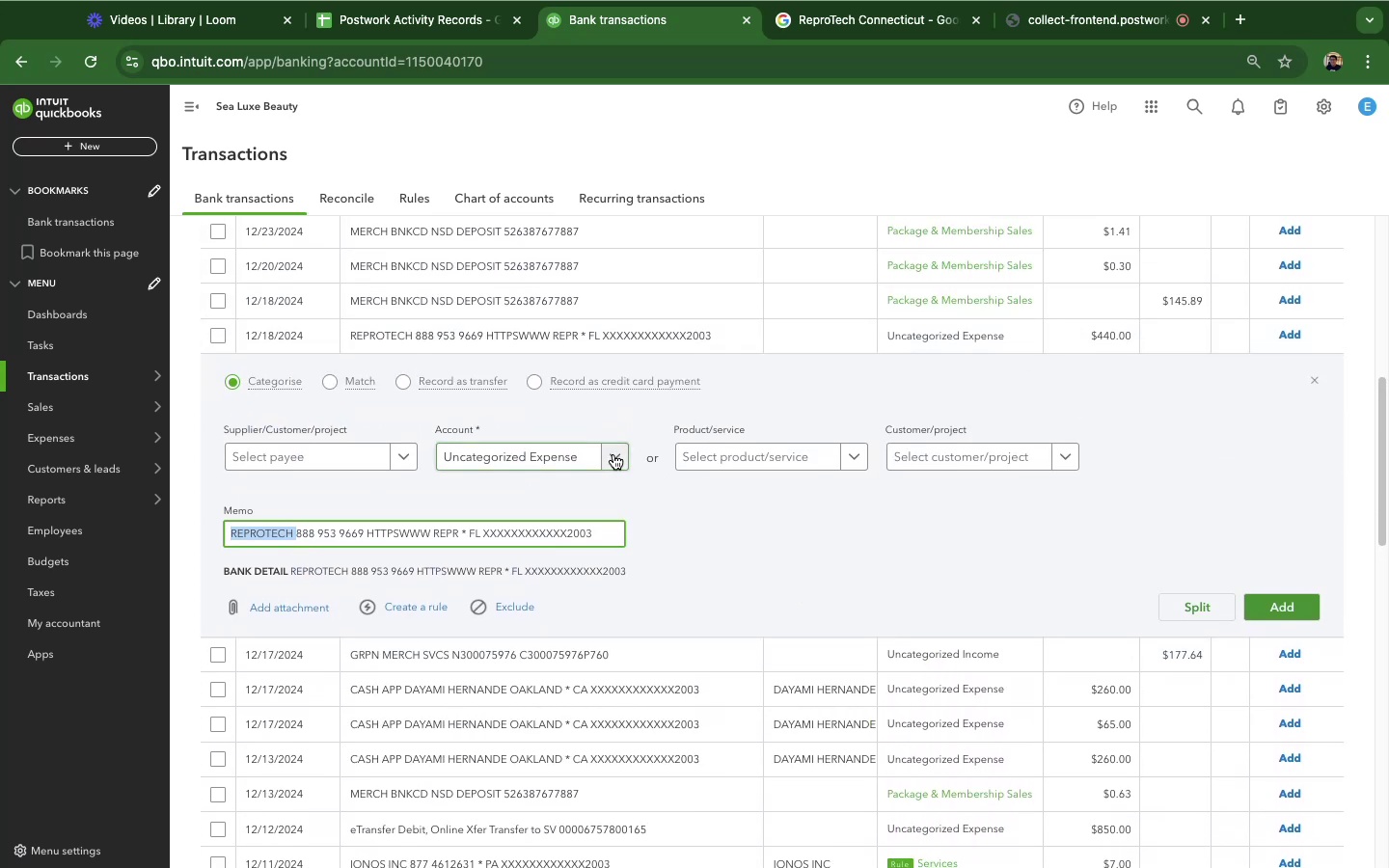 
left_click([613, 454])
 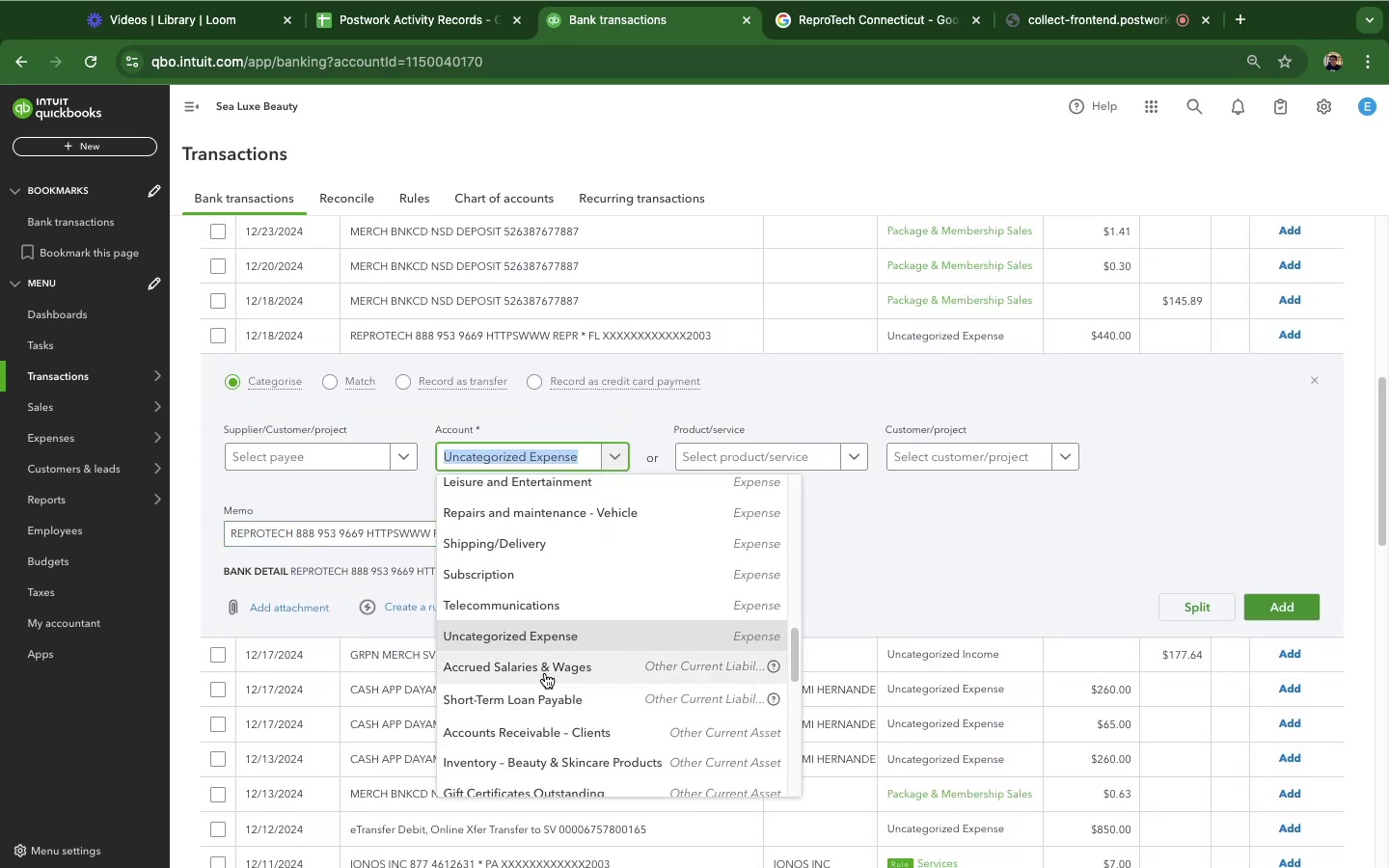 
scroll: coordinate [555, 657], scroll_direction: down, amount: 14.0
 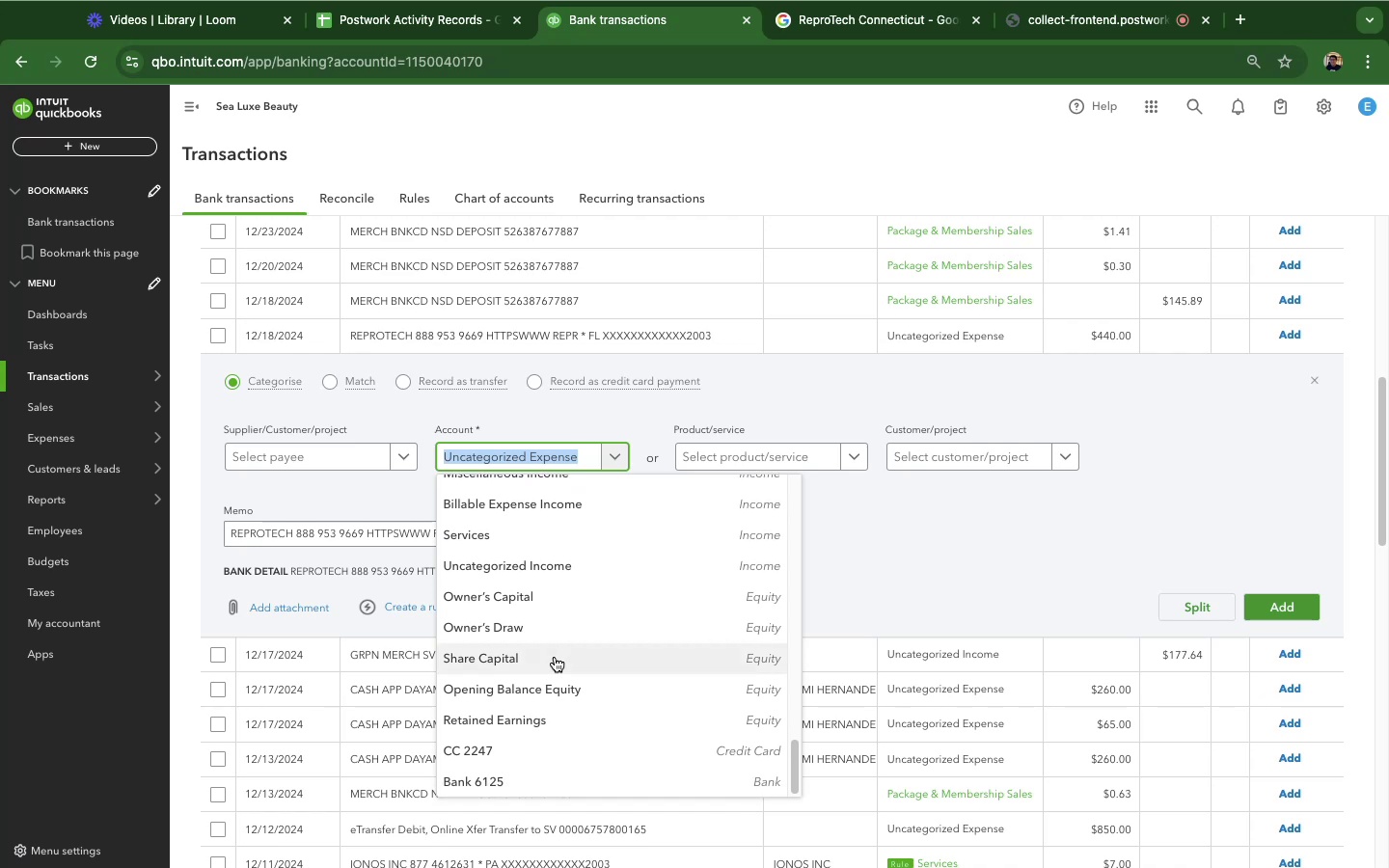 
scroll: coordinate [552, 638], scroll_direction: up, amount: 45.0
 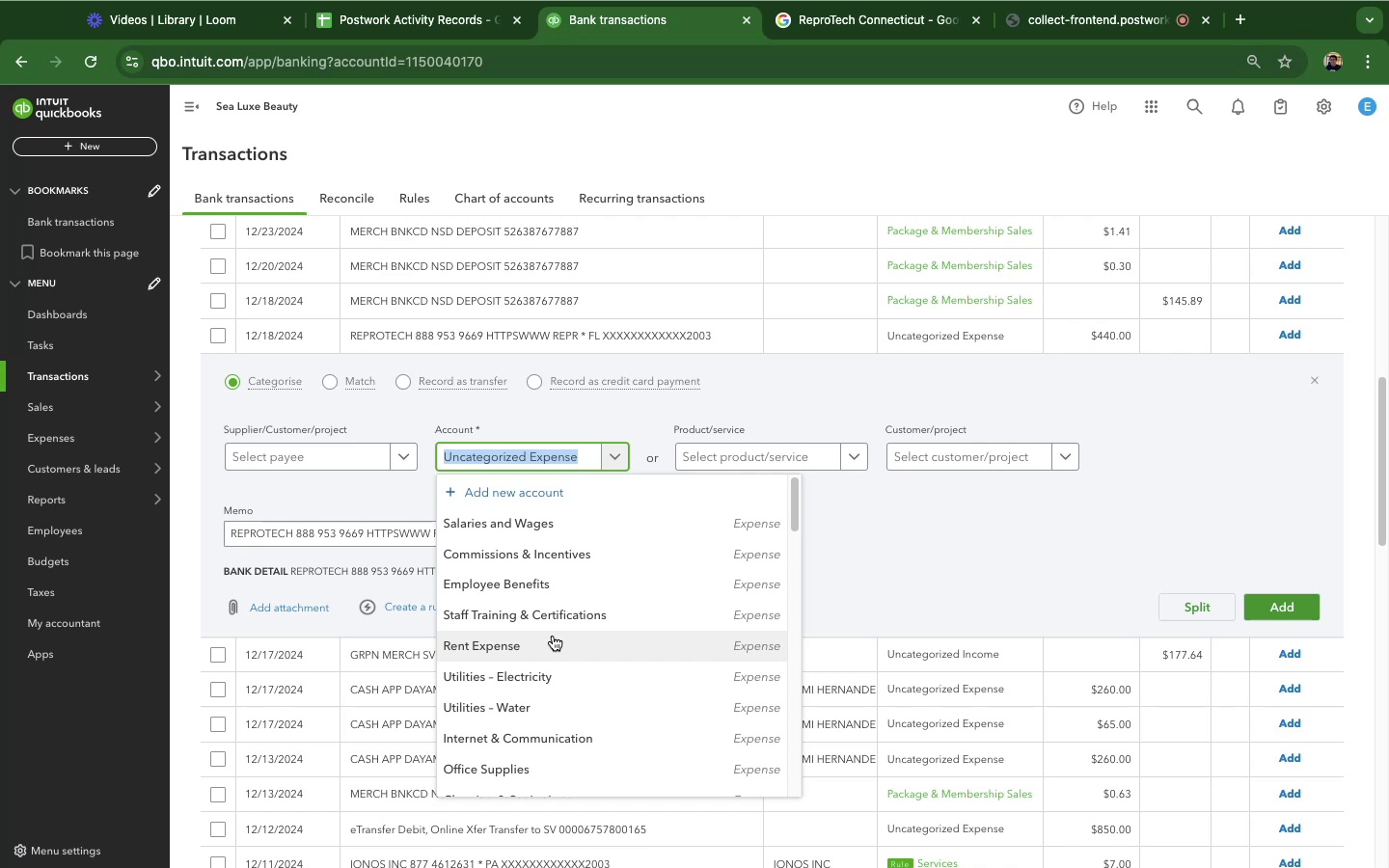 
scroll: coordinate [532, 702], scroll_direction: down, amount: 15.0
 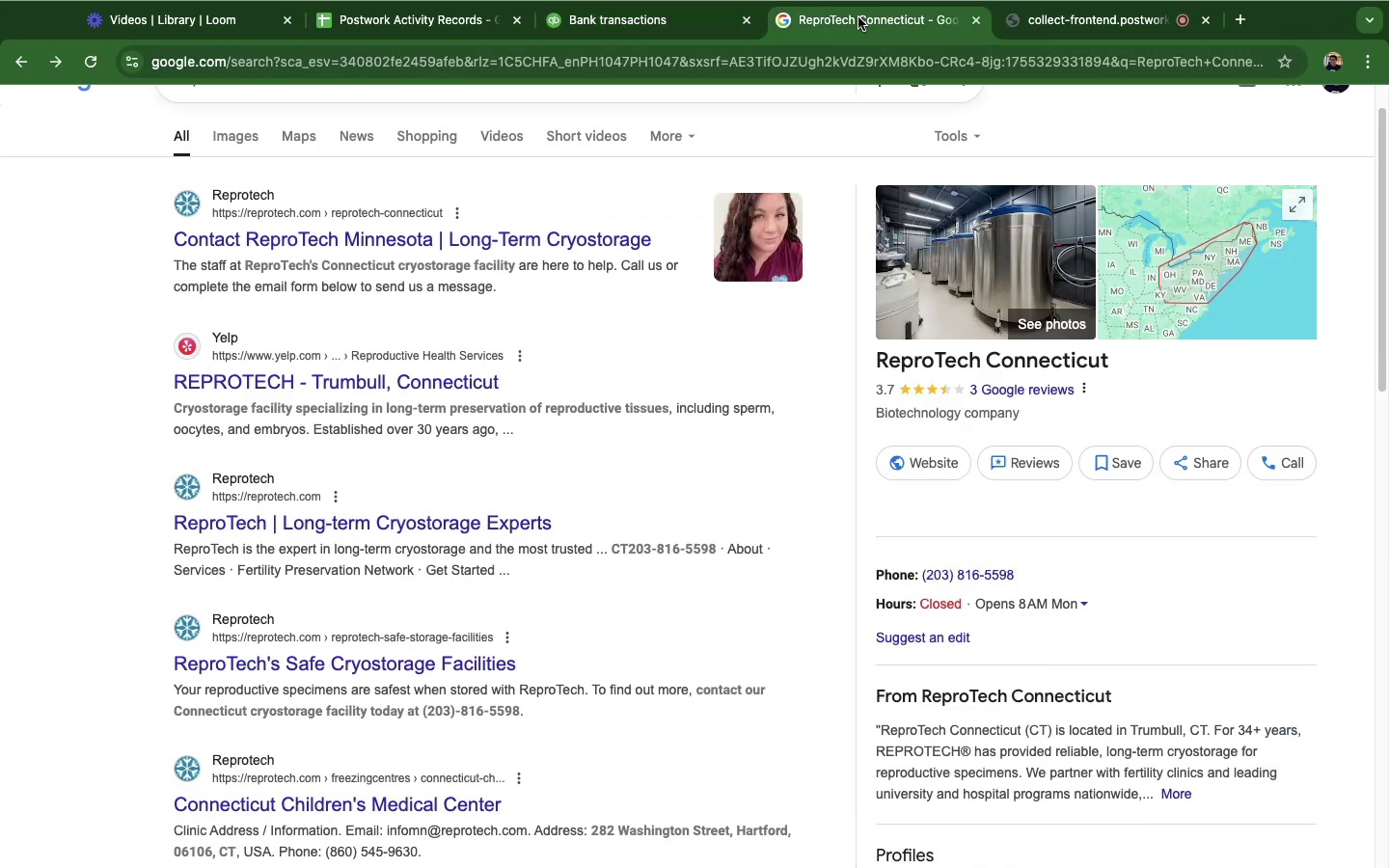 
wait(5.45)
 